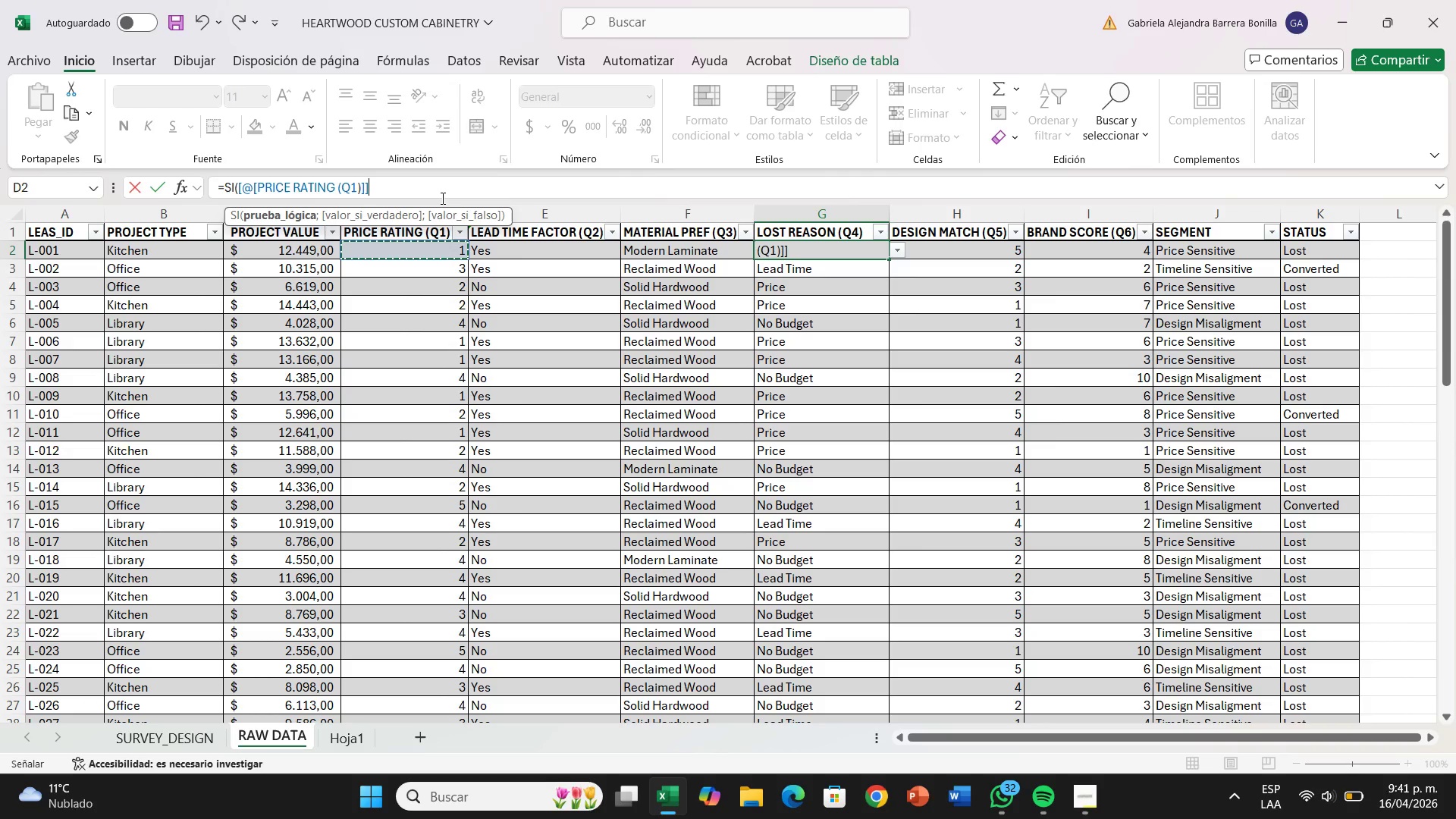 
hold_key(key=Backspace, duration=0.92)
 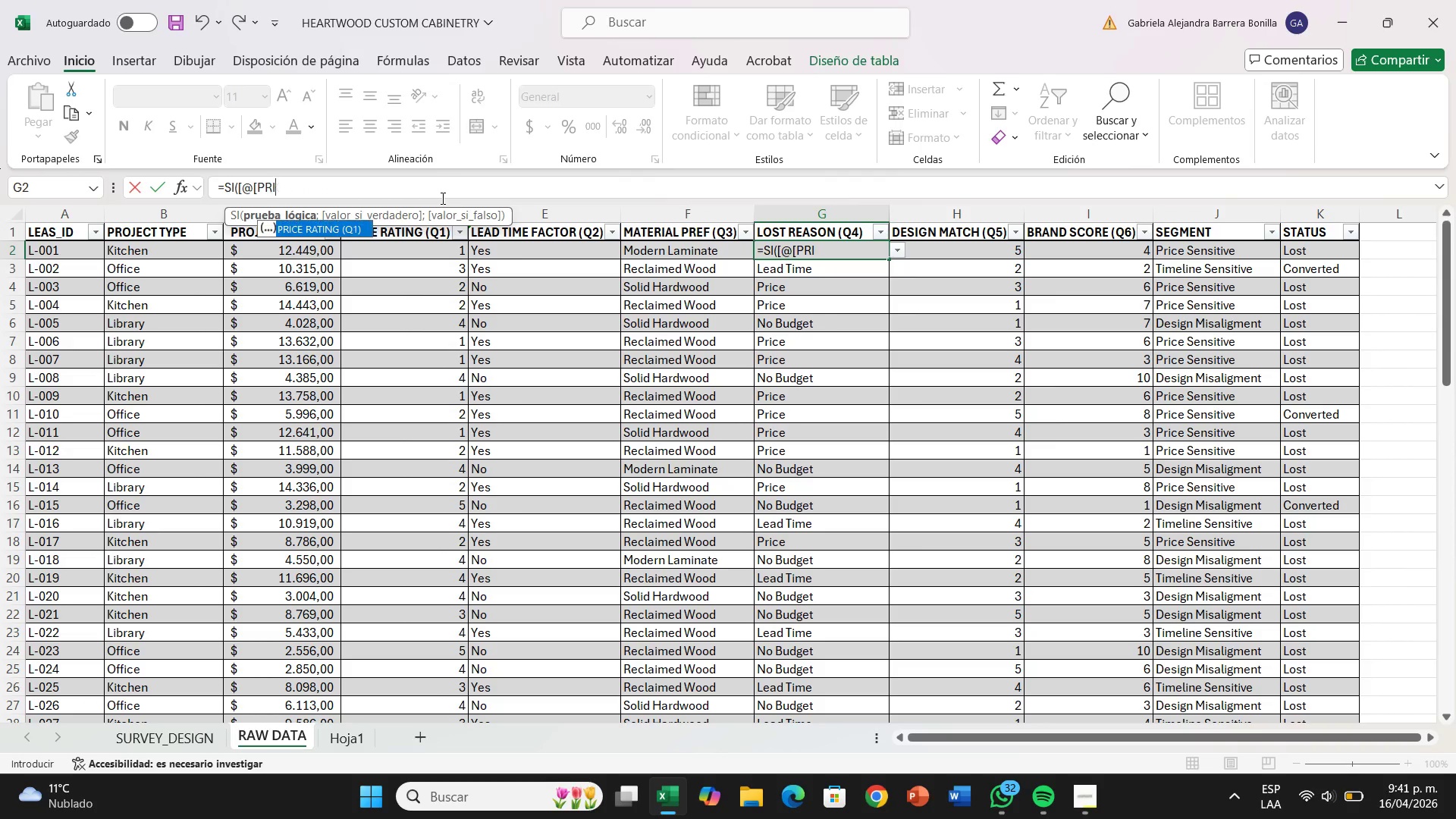 
key(Backspace)
key(Backspace)
key(Backspace)
key(Backspace)
key(Backspace)
key(Backspace)
key(Backspace)
type(D2)
 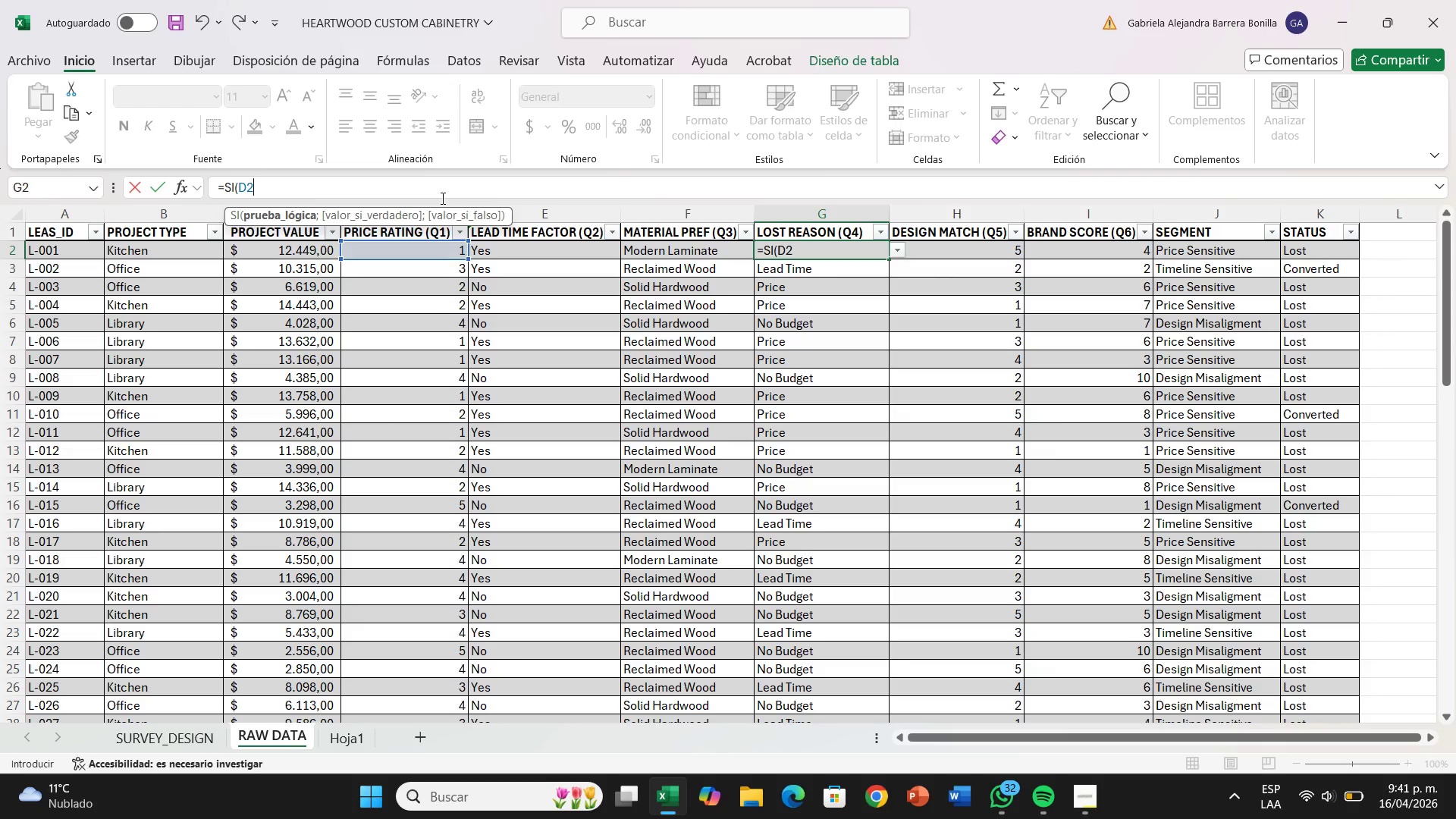 
type([Break])2<@Price@)
 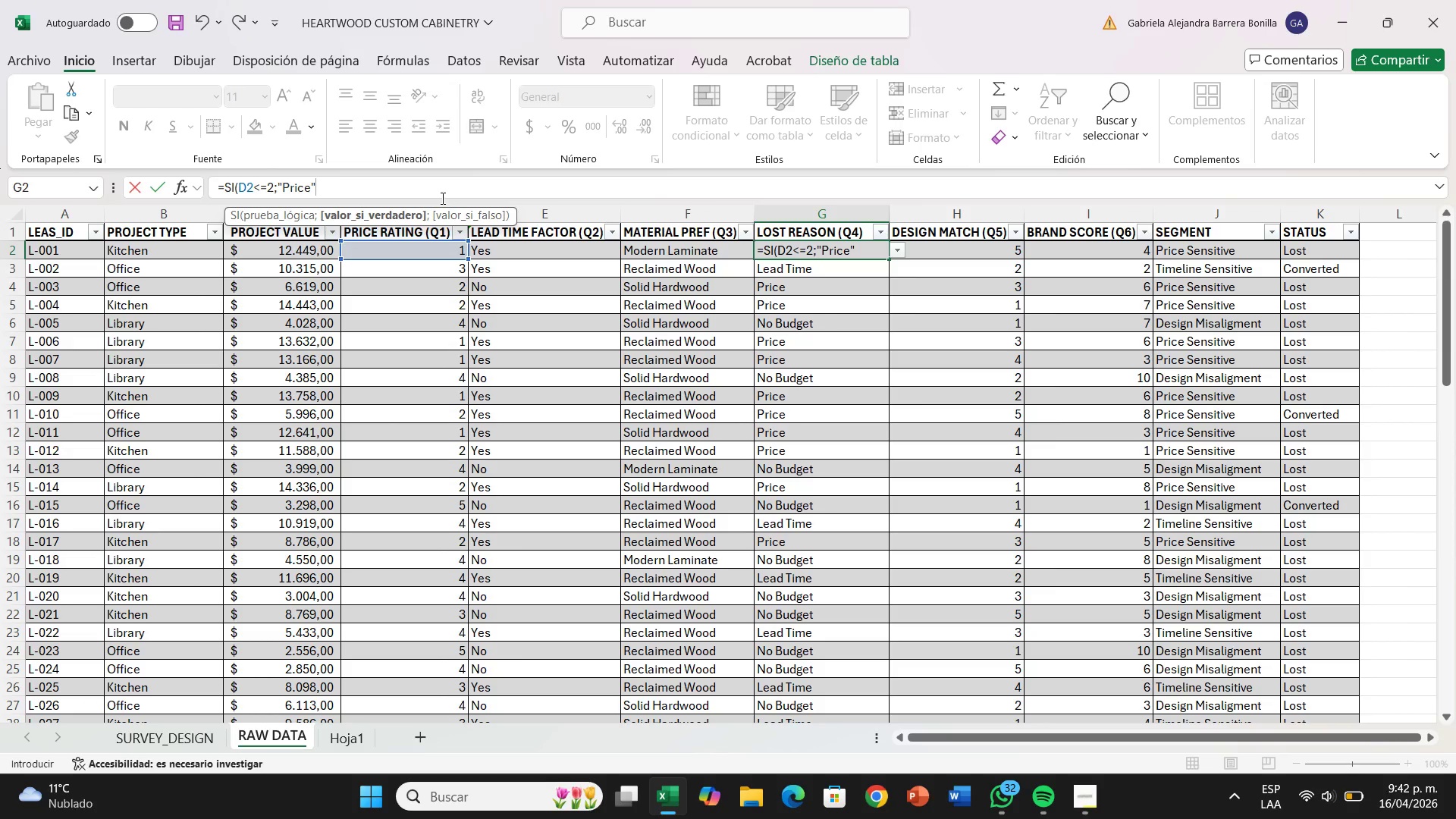 
type(<SI)
 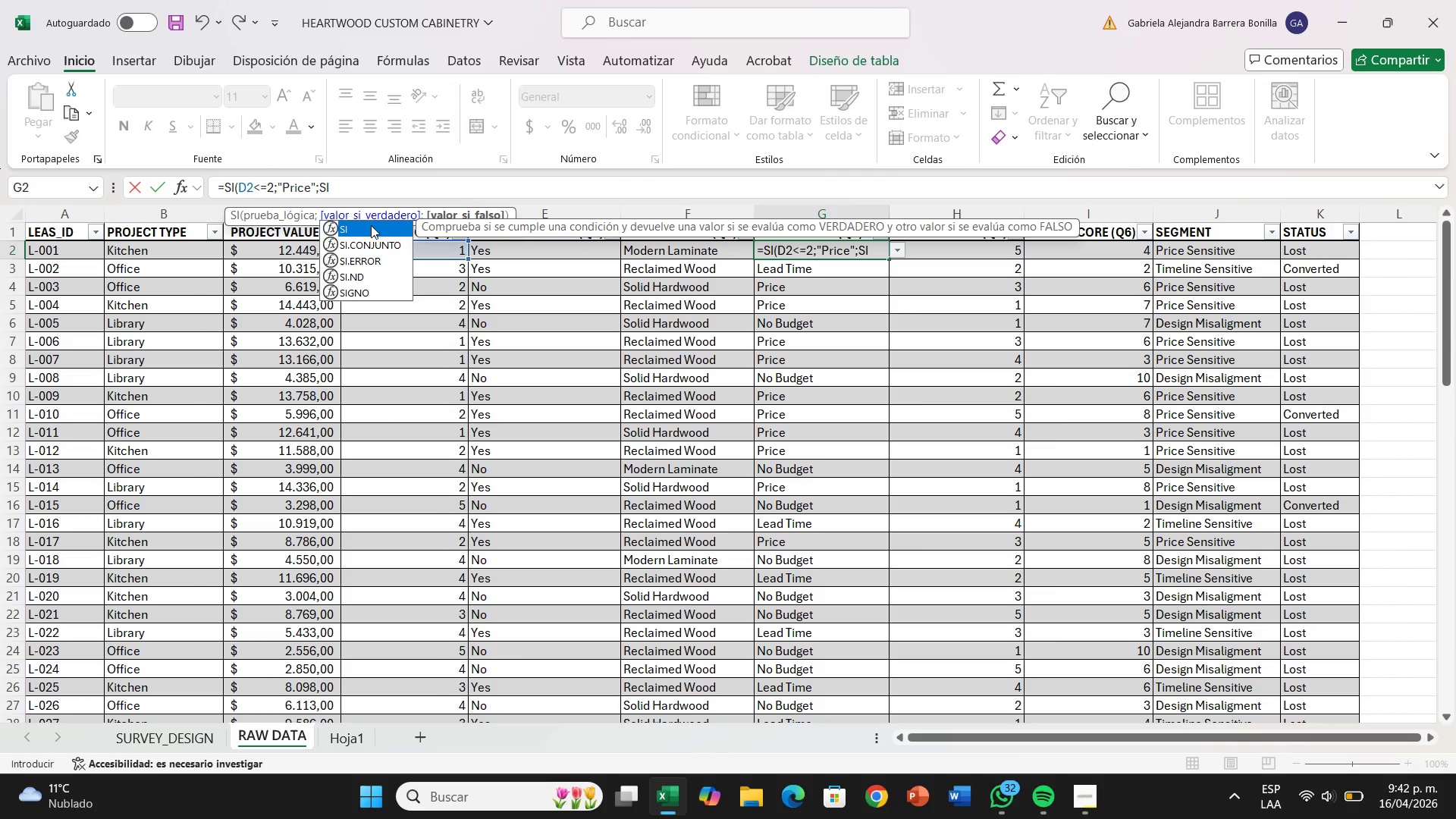 
double_click([371, 225])
 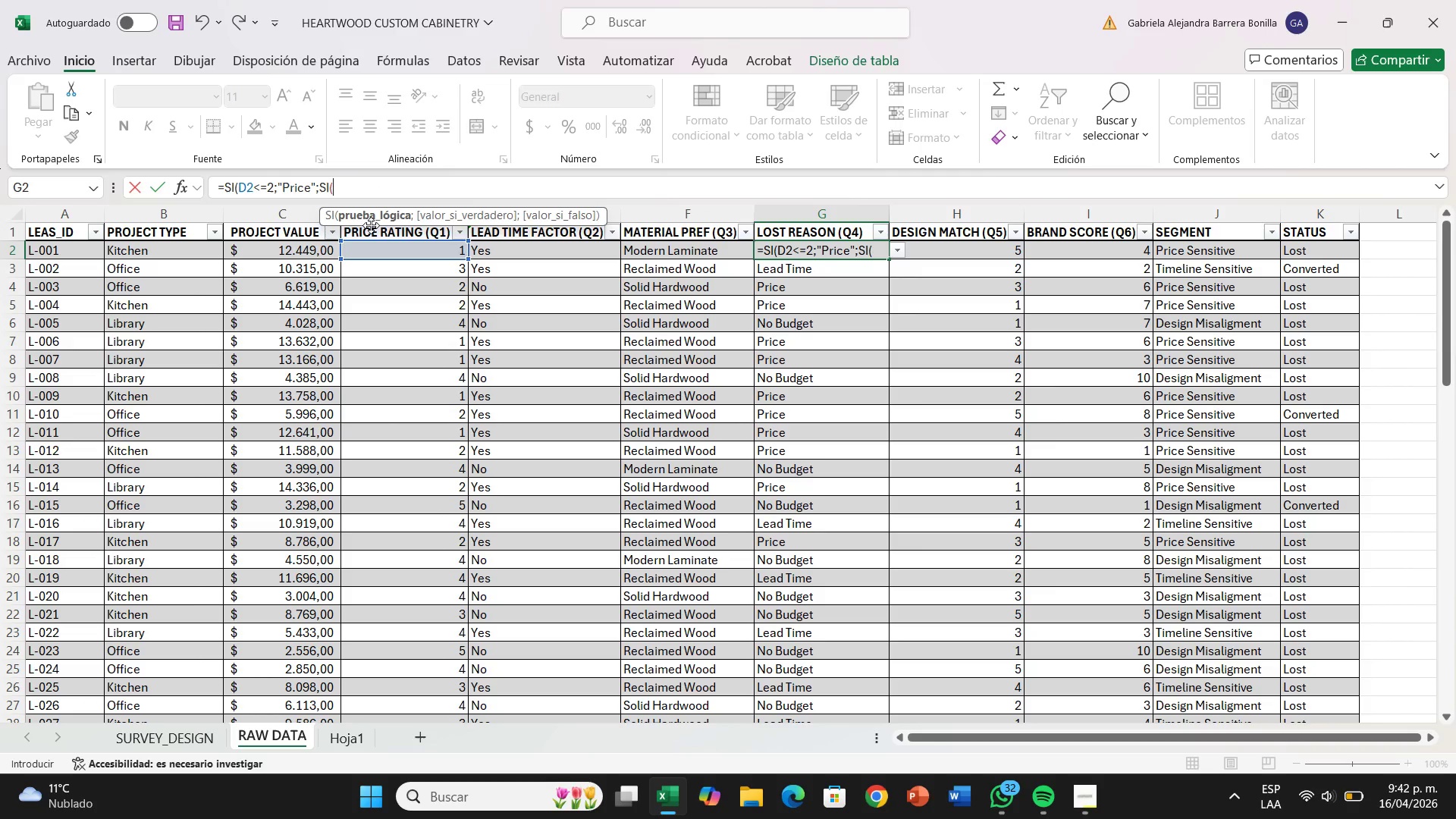 
type(E2)Y)
key(Backspace)
type(@Yes)
 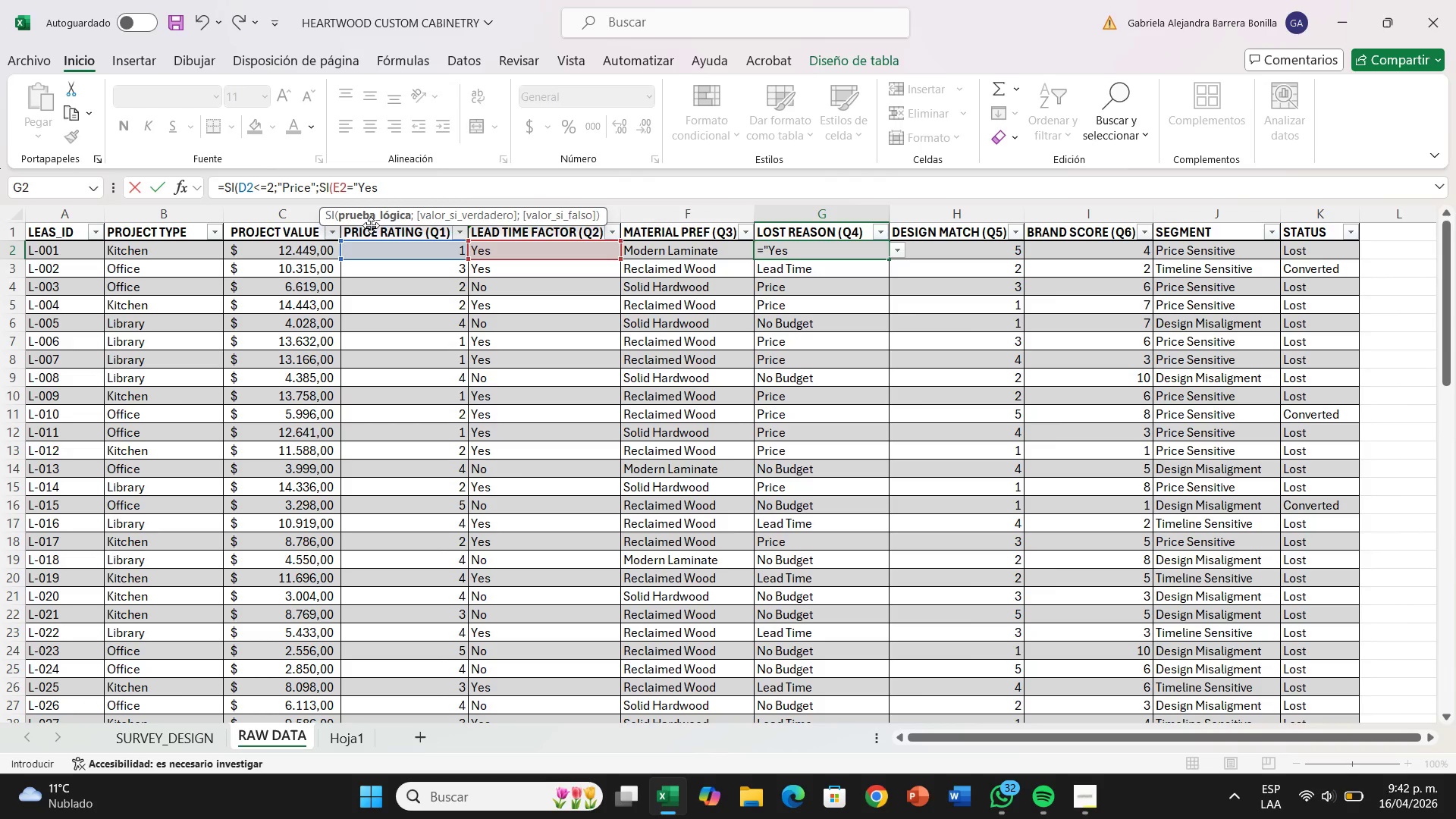 
type(@<@Lead Time@<SI)
 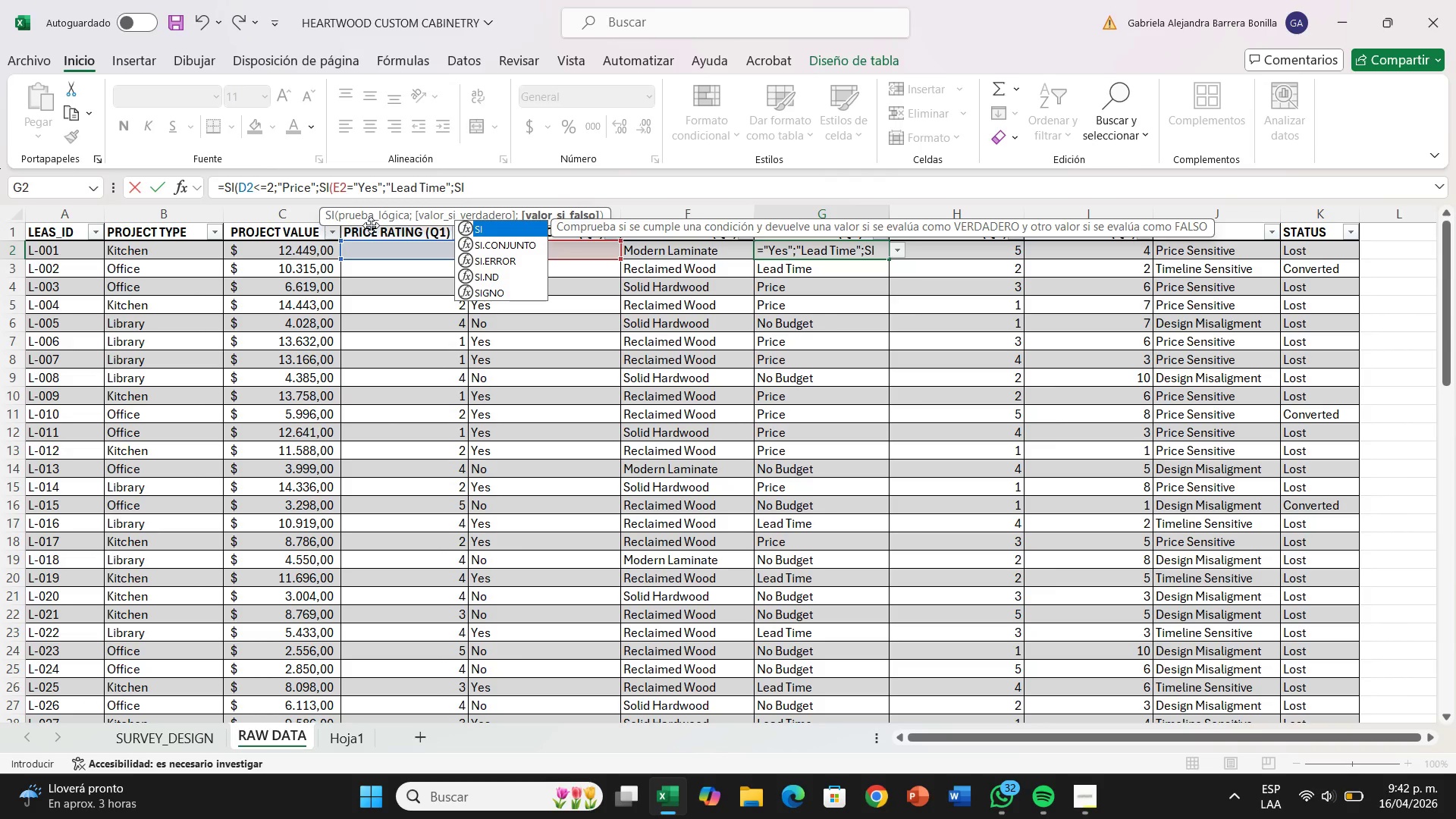 
double_click([478, 228])
 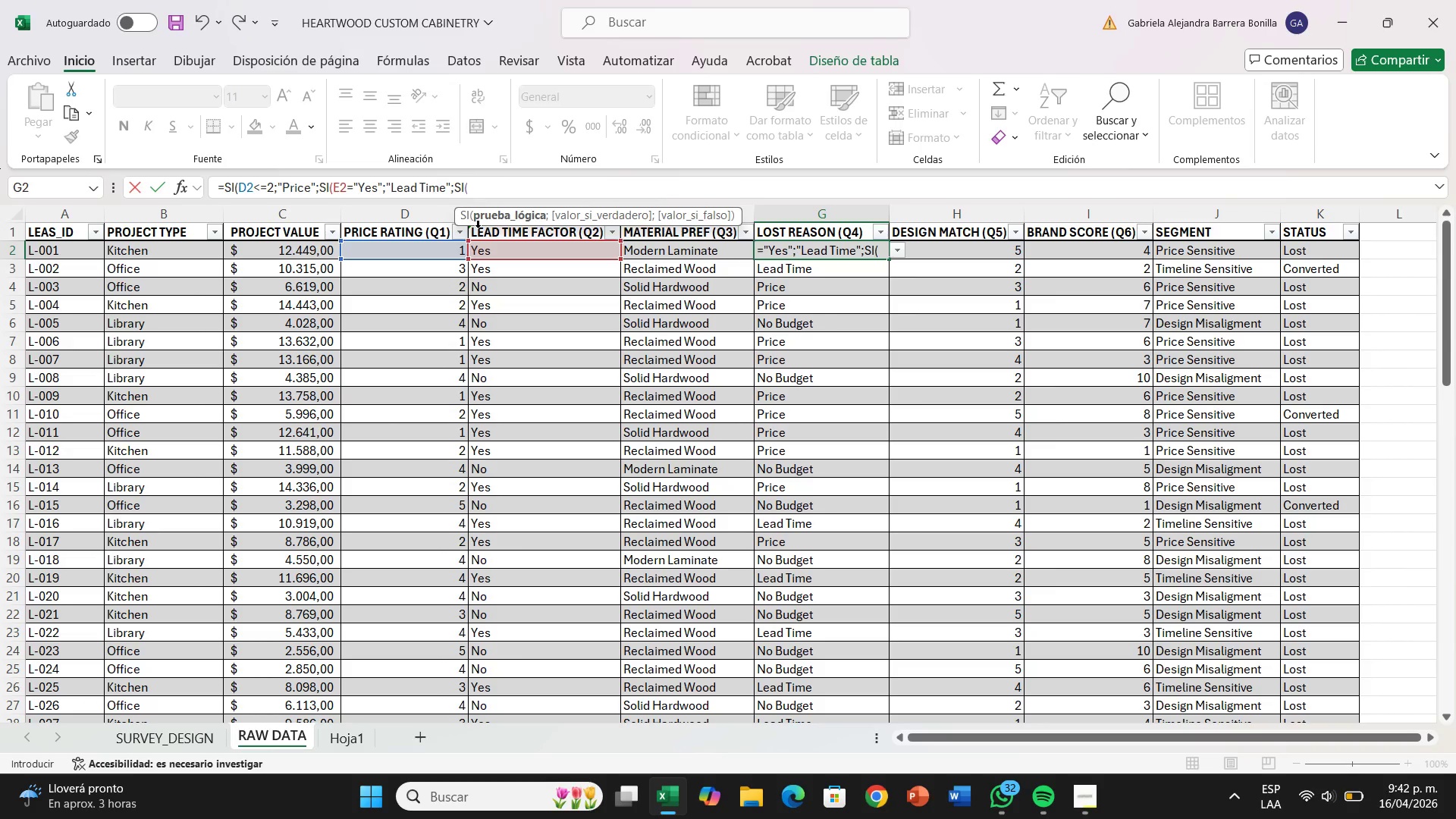 
type(H2[Break]))
 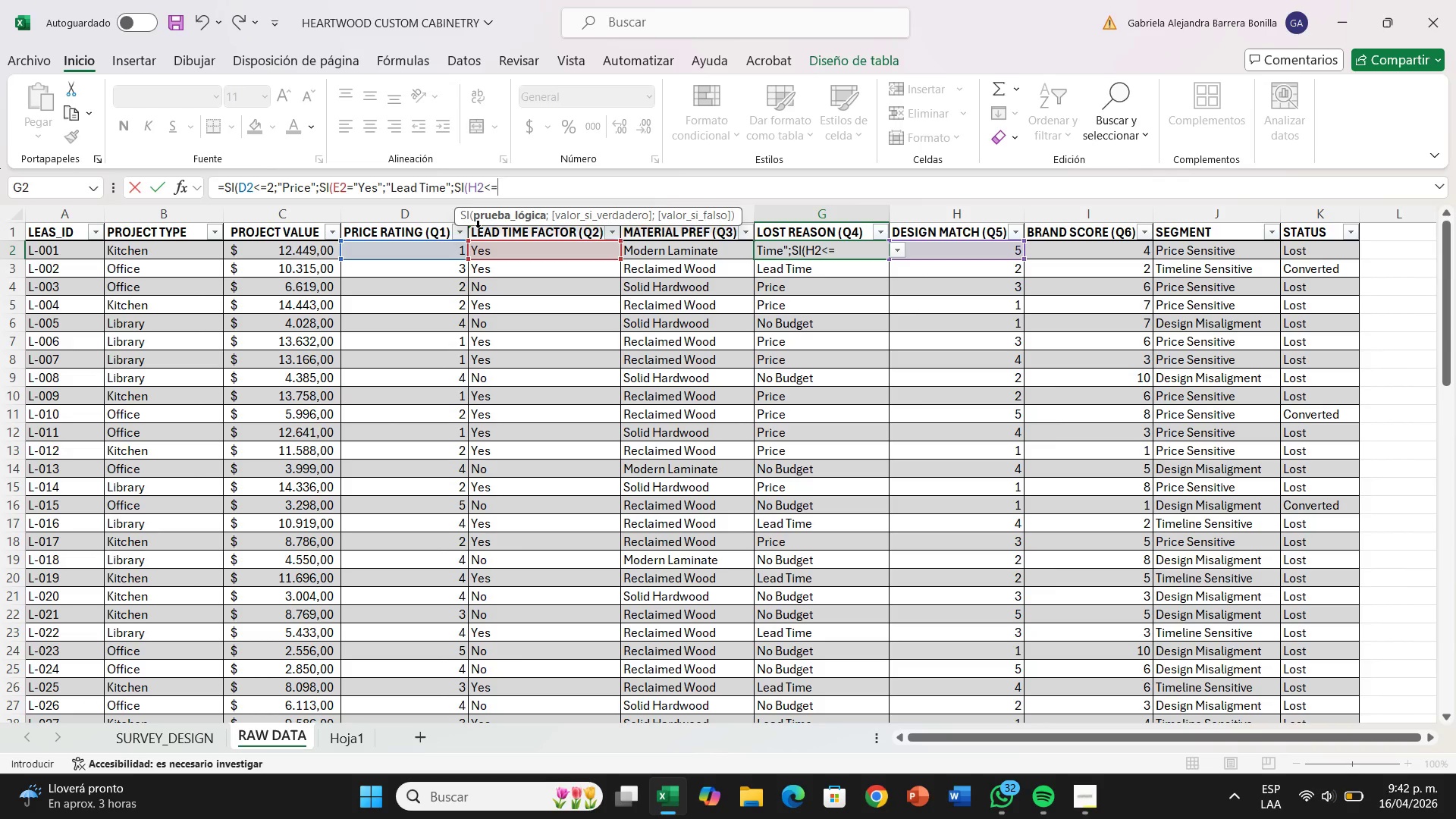 
type(2<Design Style@)
 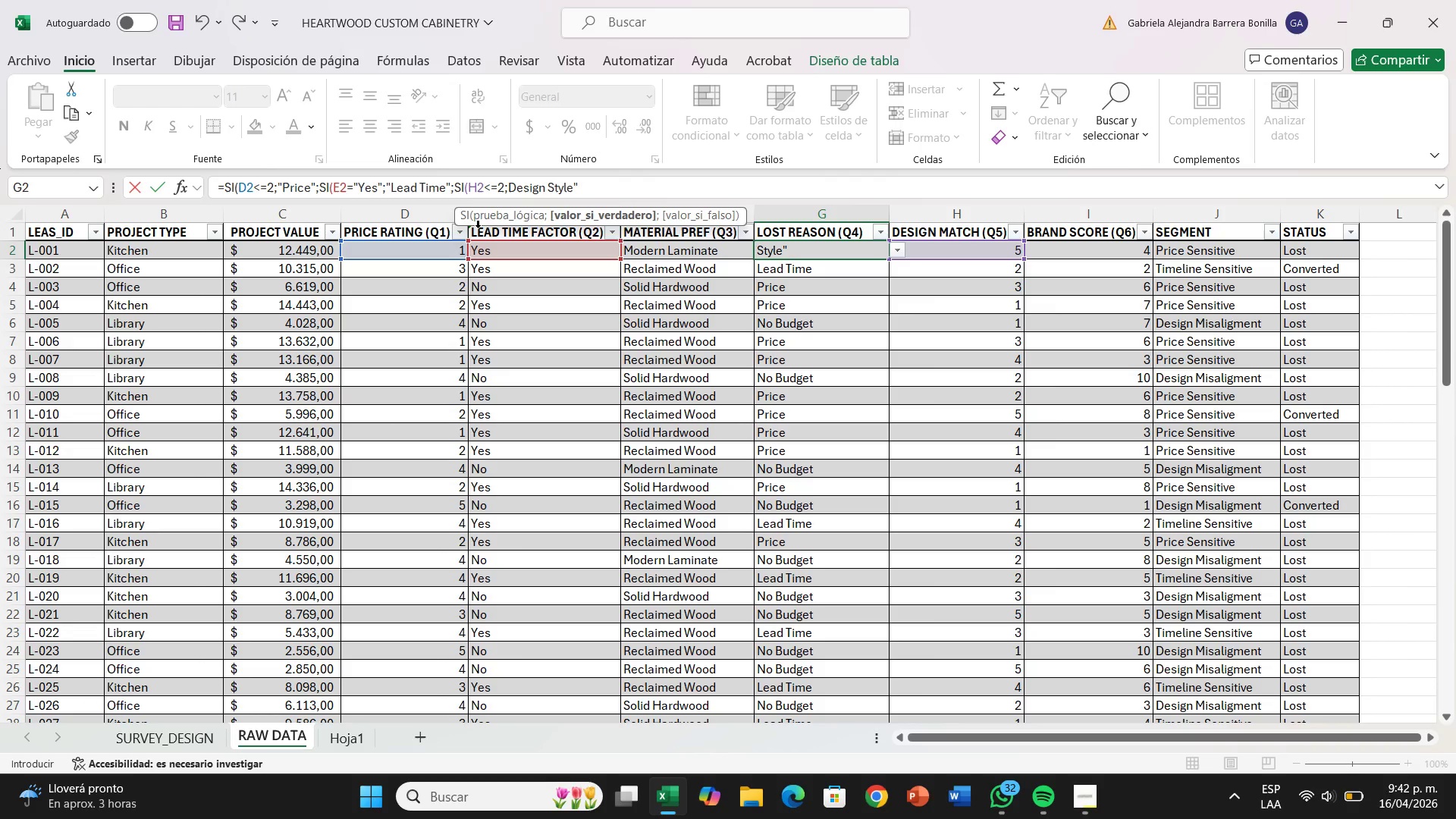 
wait(5.08)
 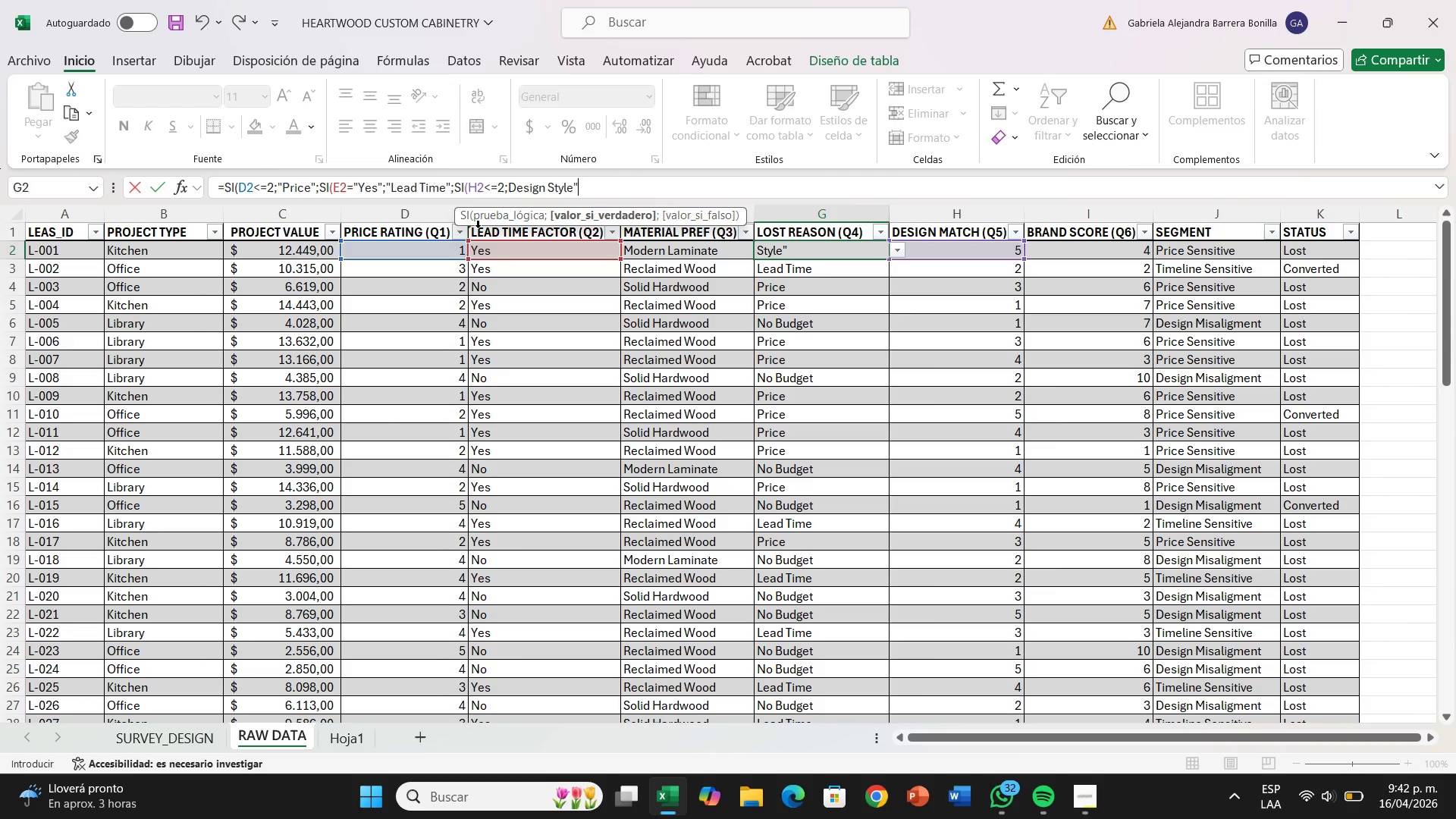 
type(@No Budget2((()
 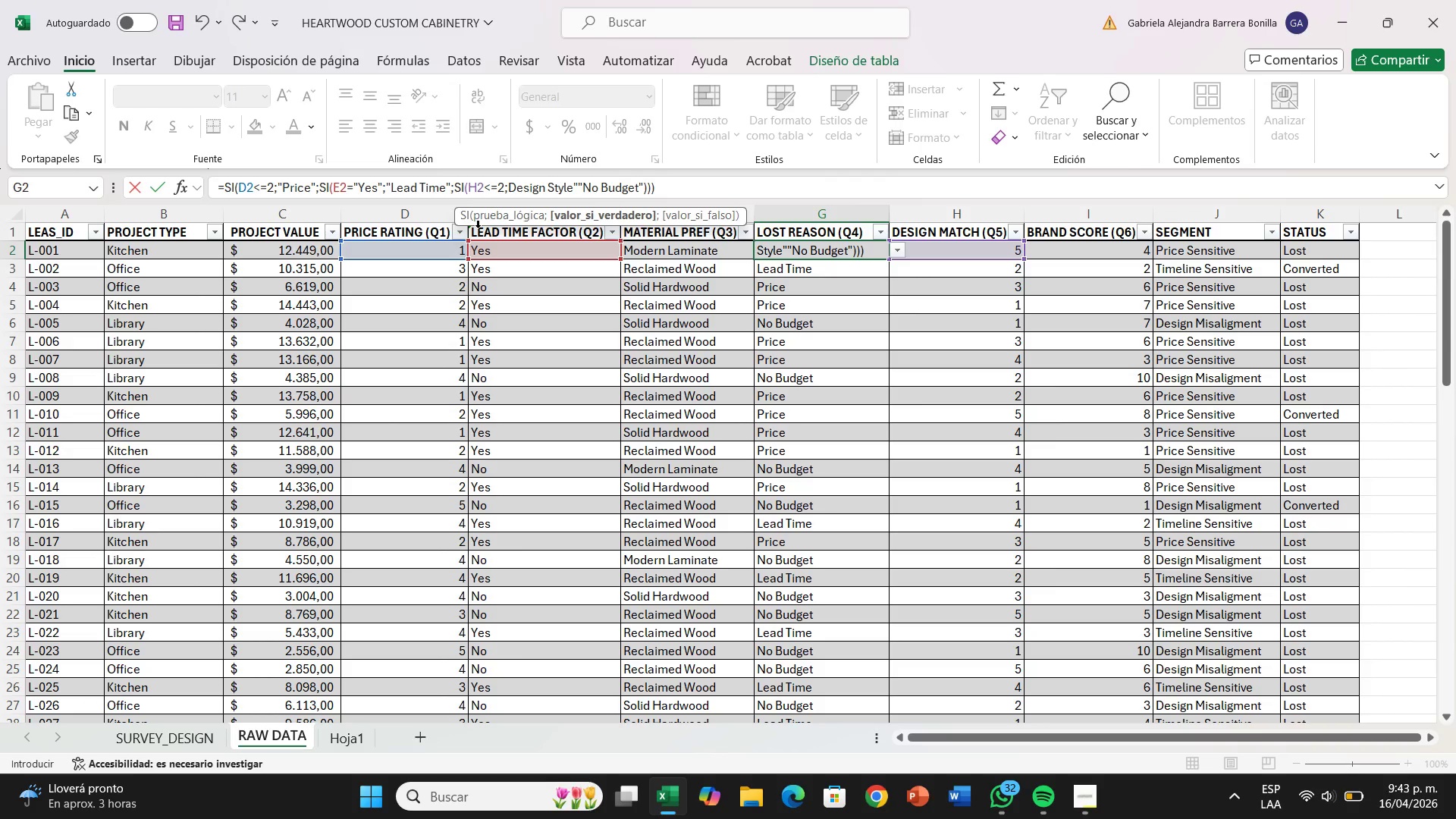 
left_click([509, 194])
 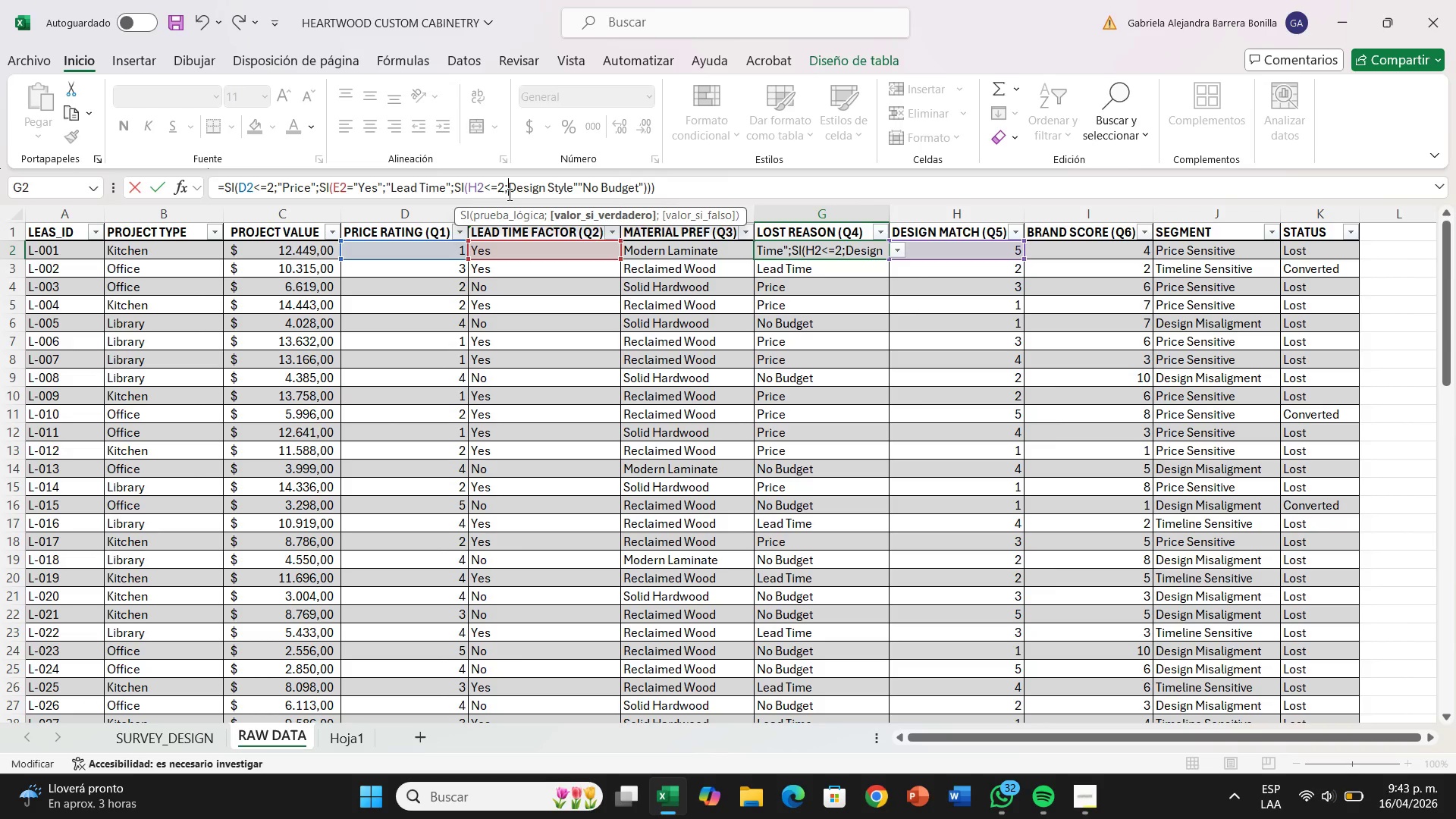 
key(Shift+2)
 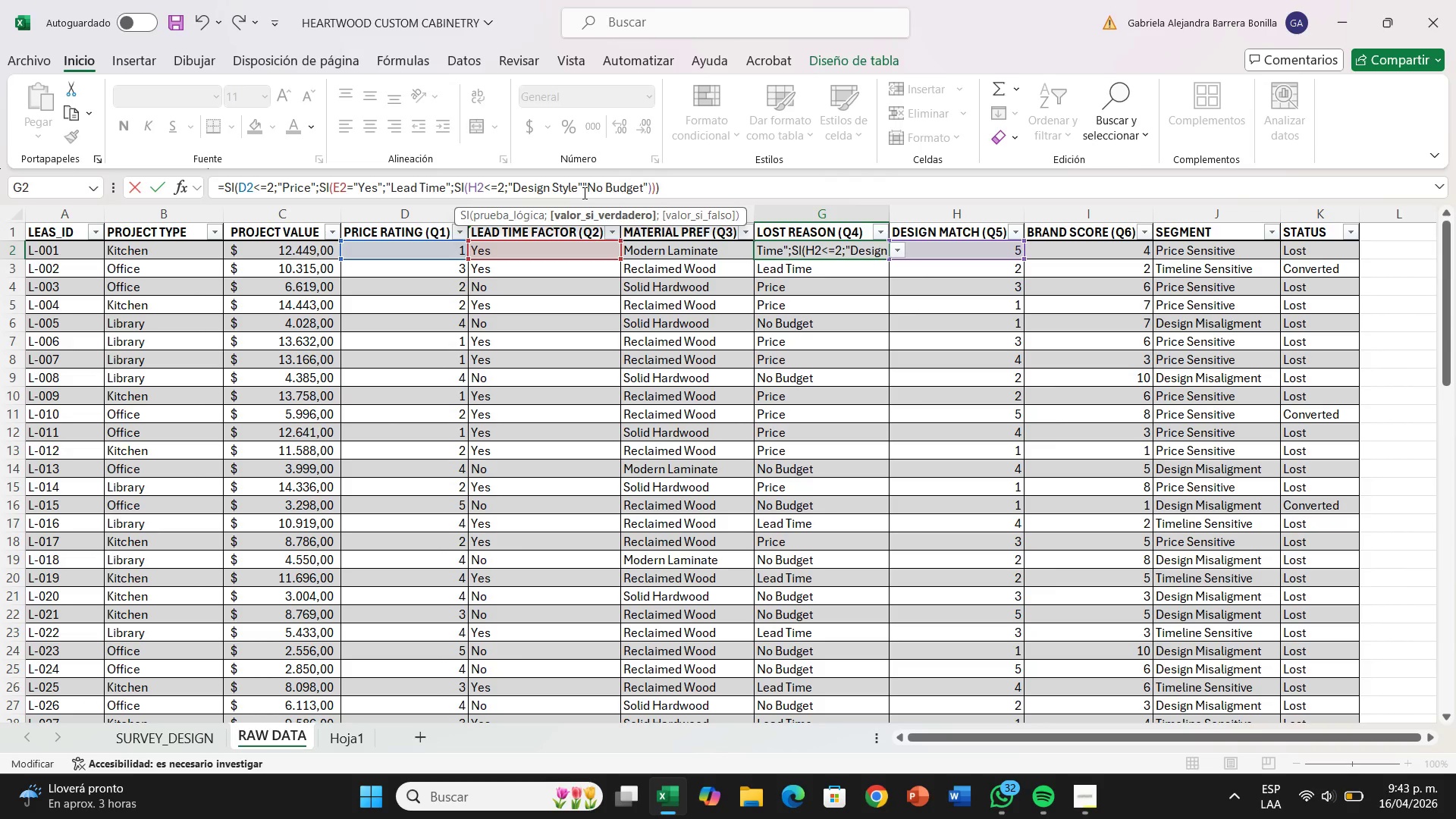 
left_click([583, 193])
 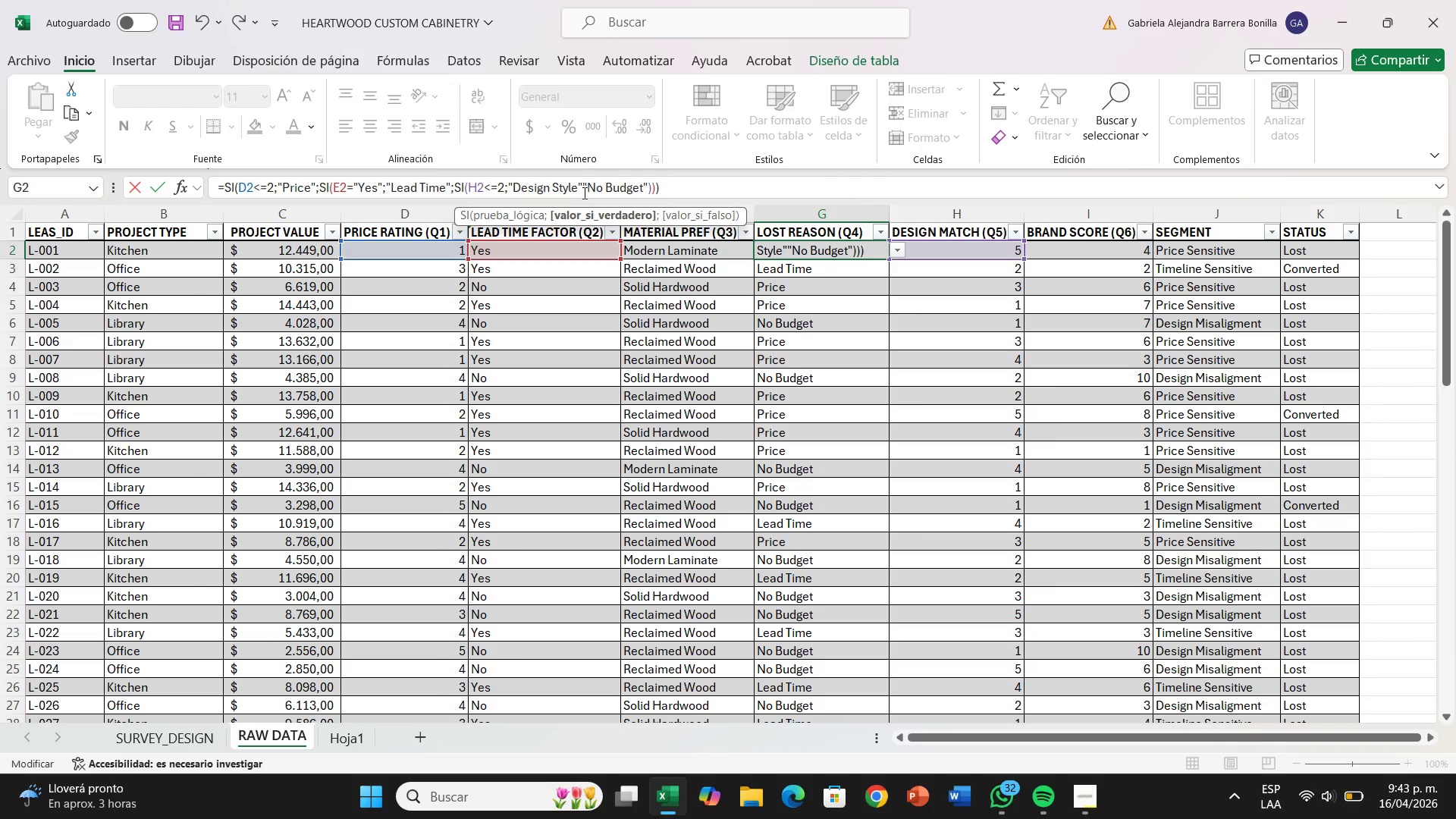 
key(Shift+ShiftRight)
 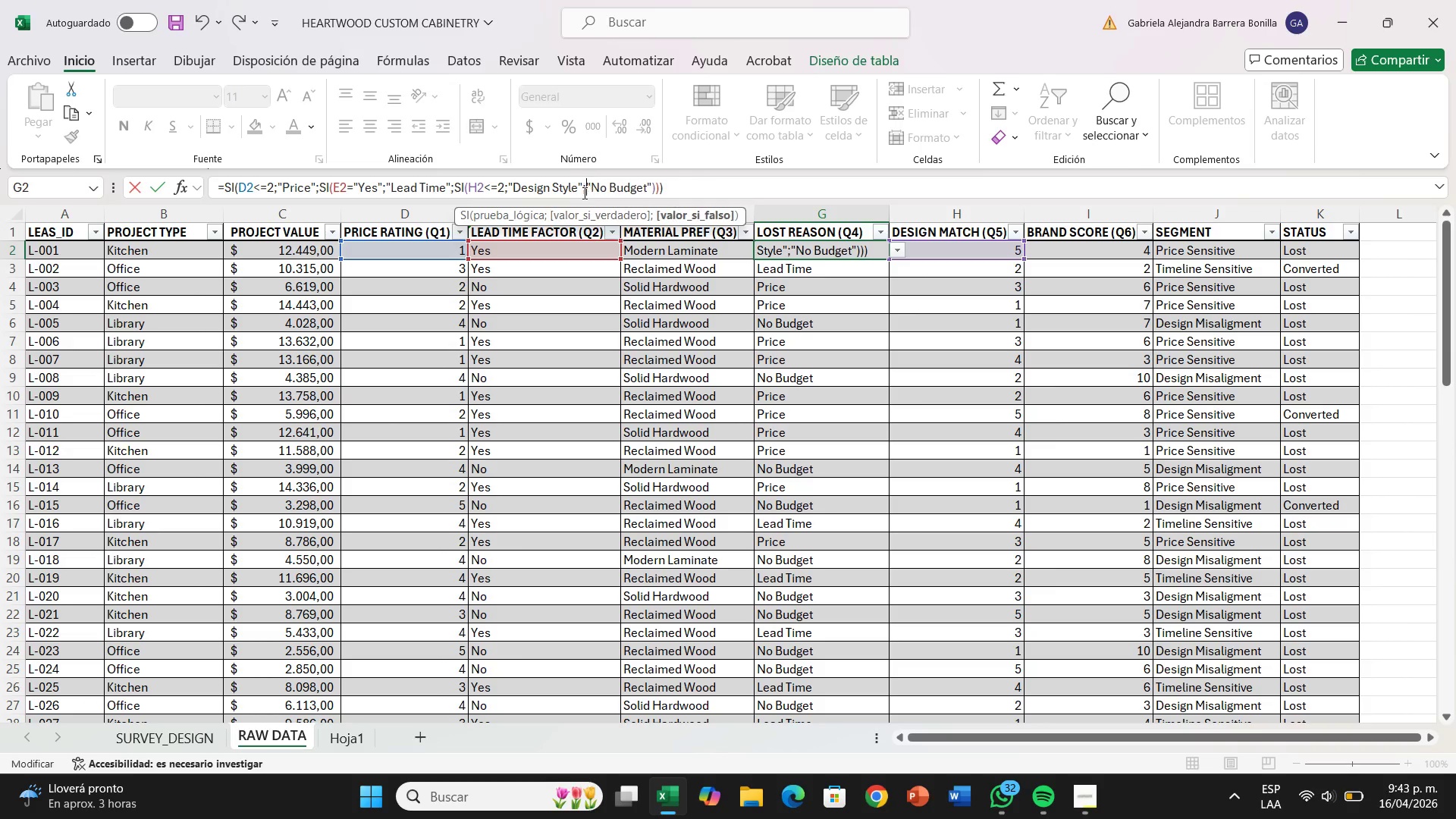 
key(Shift+Comma)
 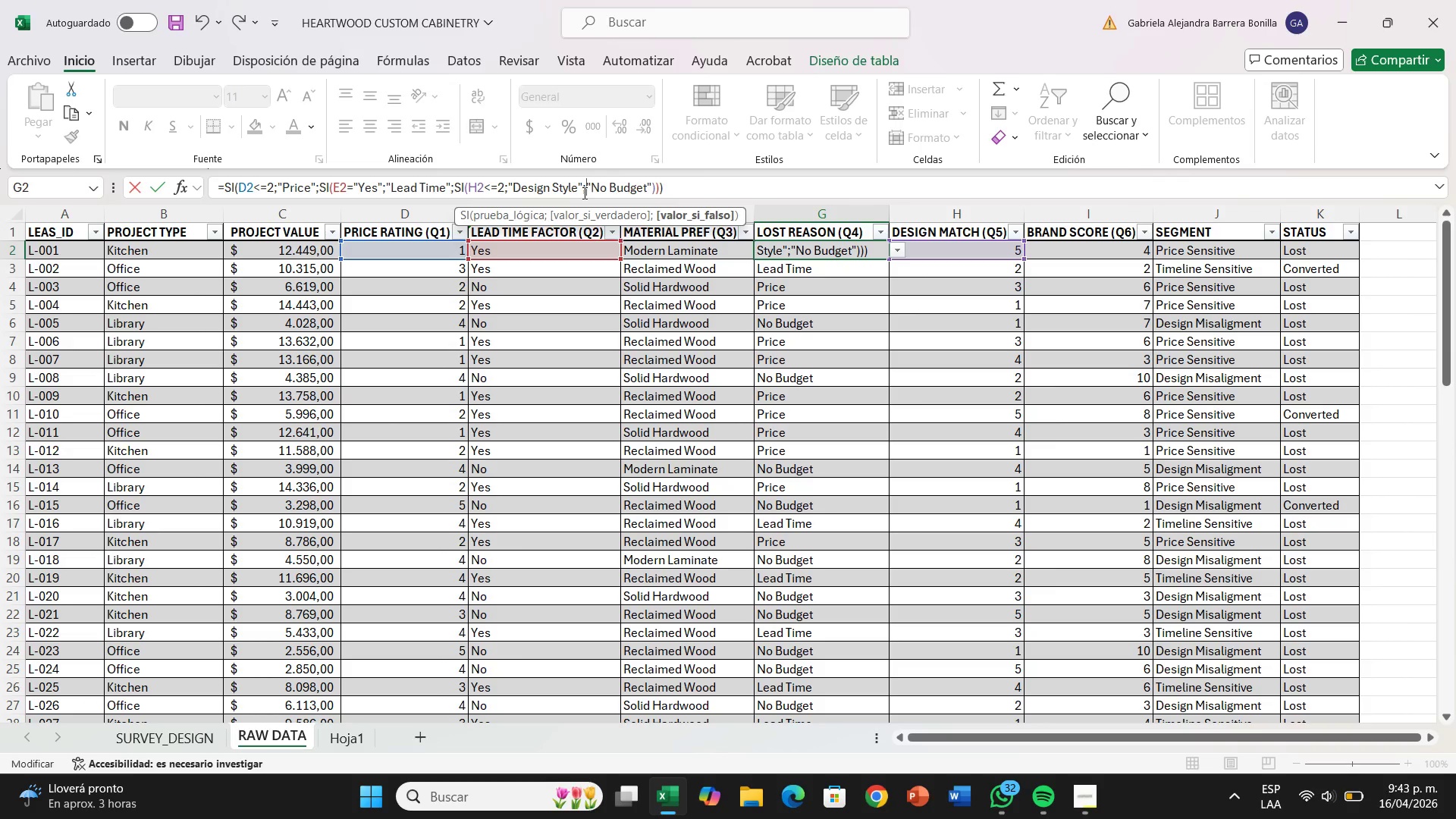 
key(Enter)
 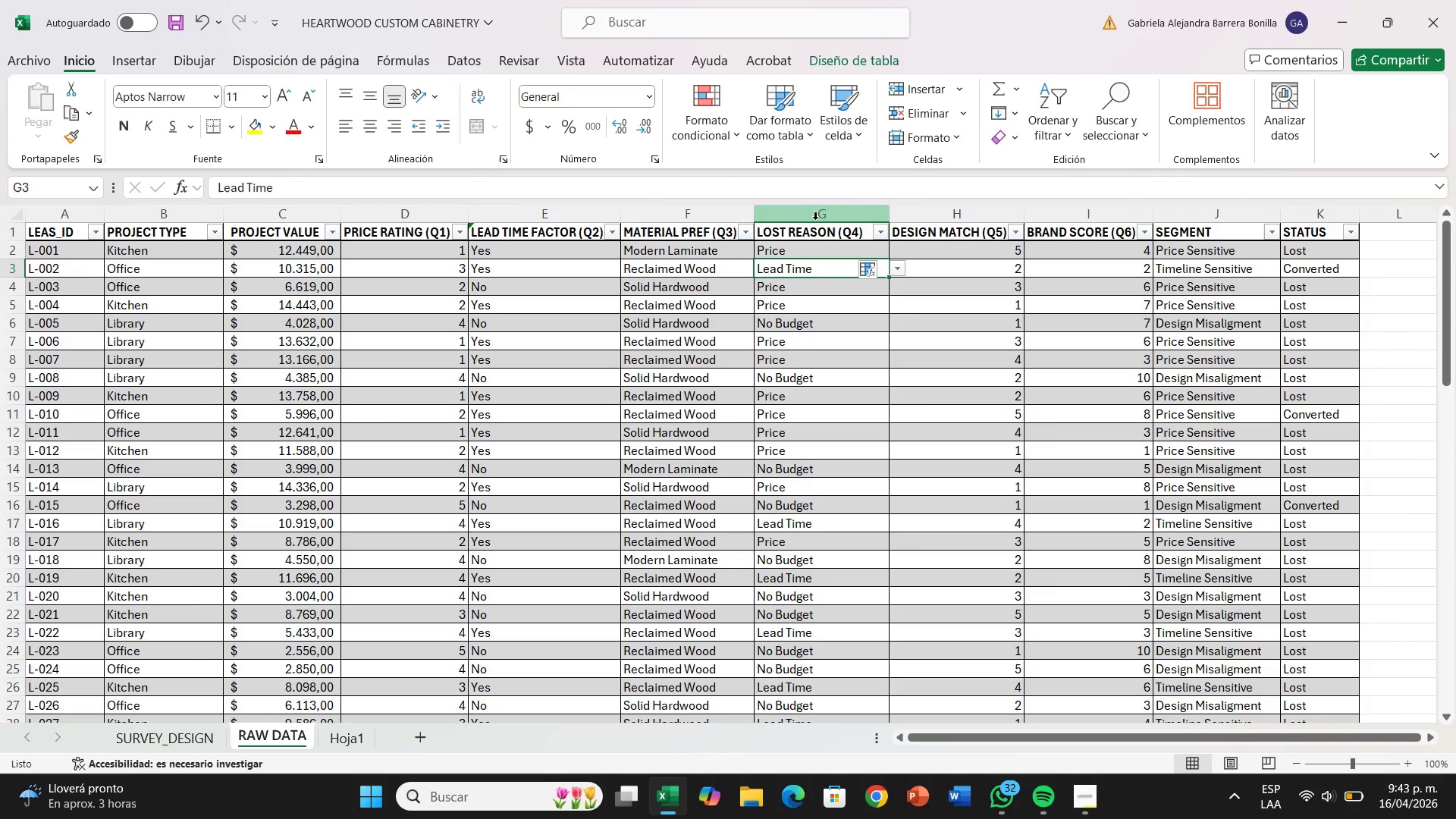 
left_click([819, 249])
 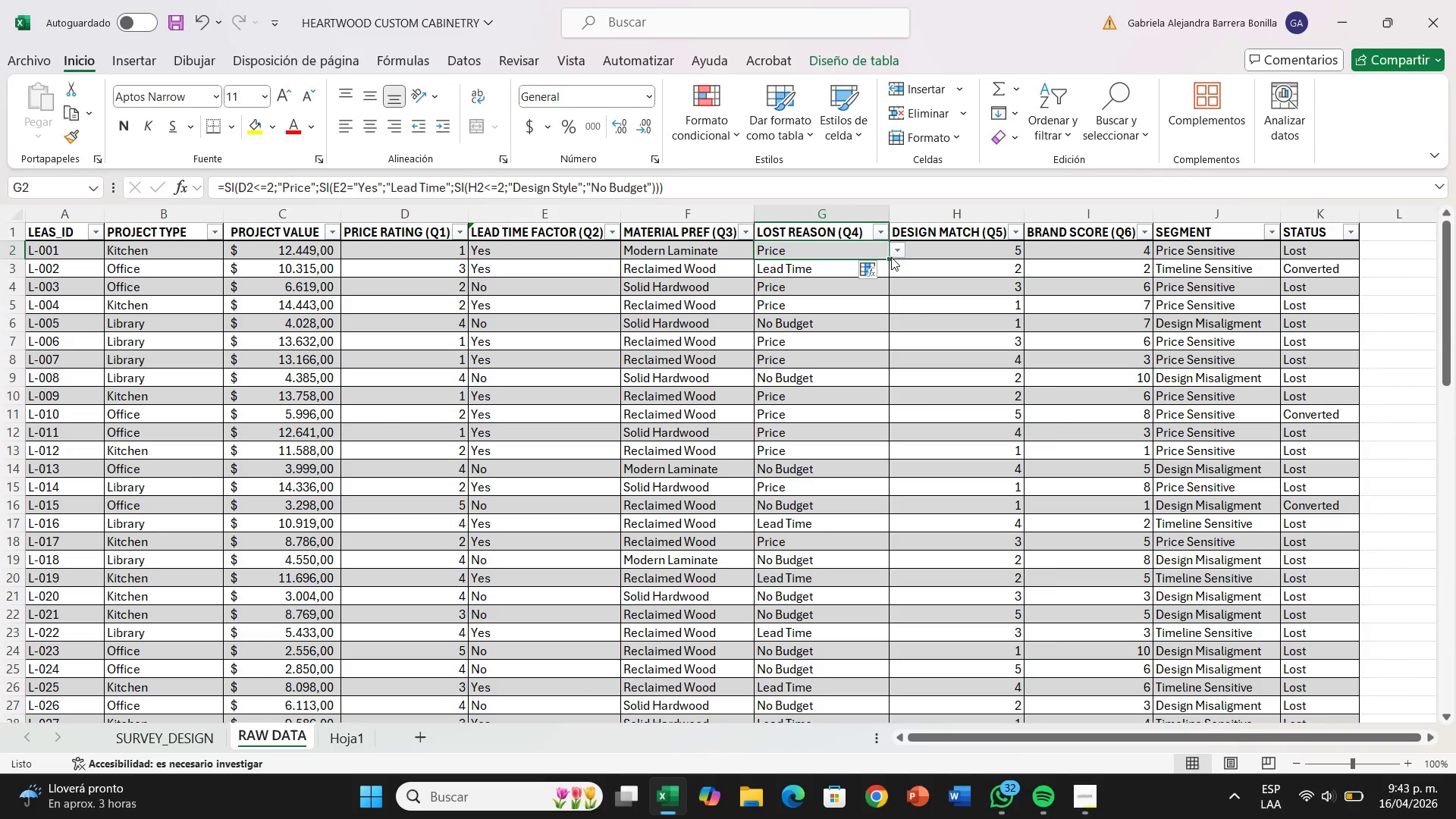 
wait(5.26)
 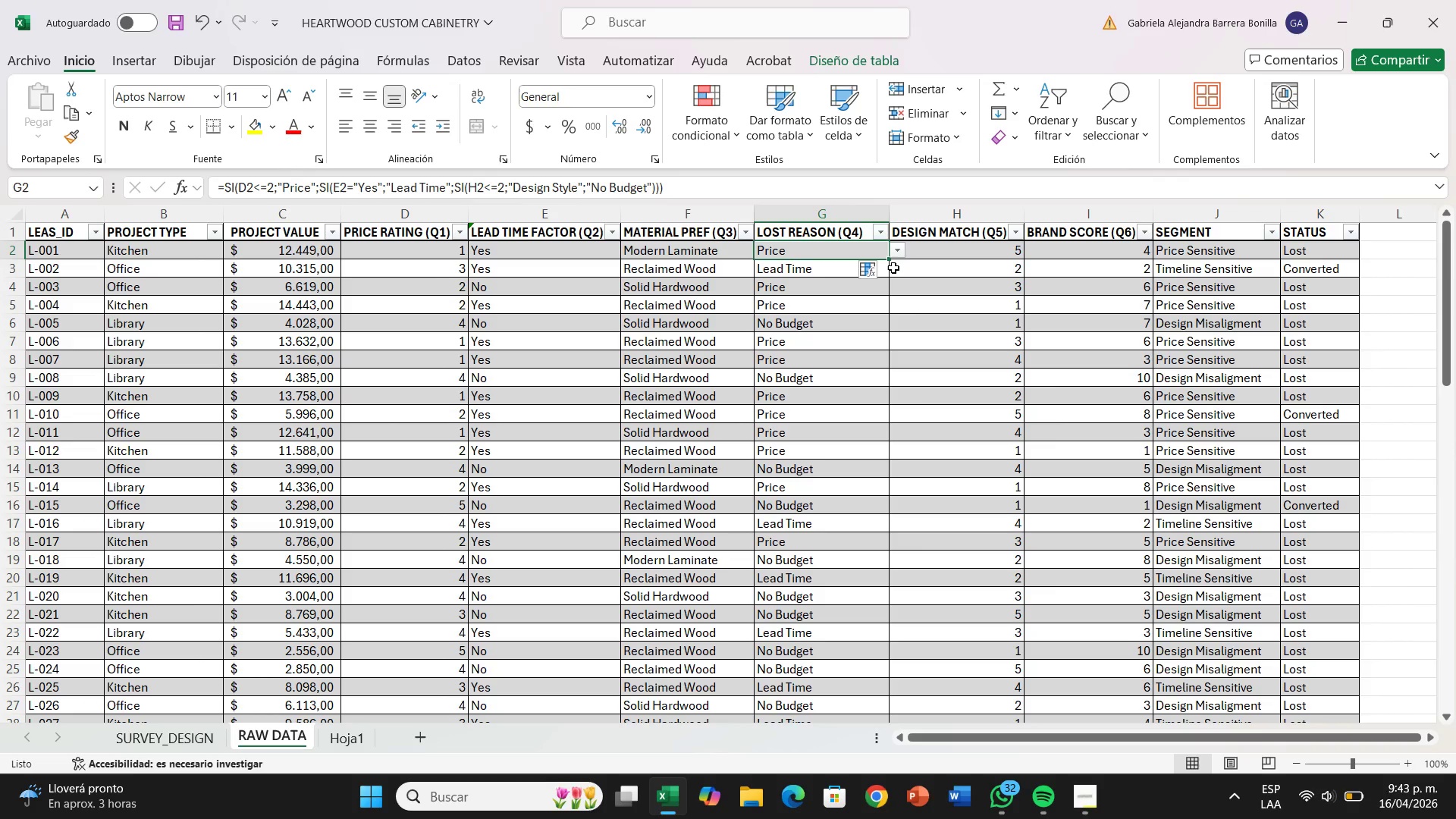 
left_click_drag(start_coordinate=[887, 256], to_coordinate=[877, 661])
 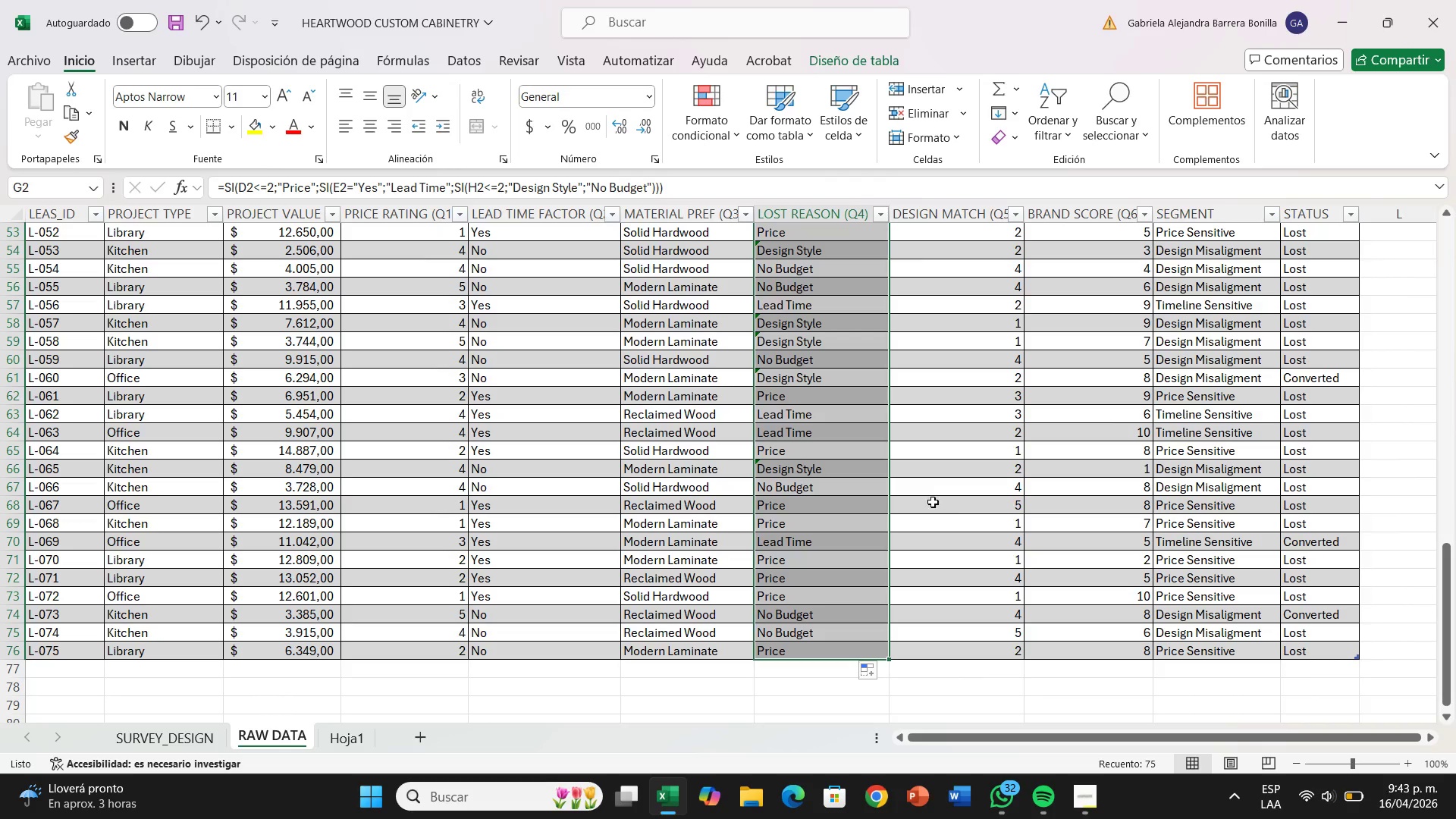 
wait(8.44)
 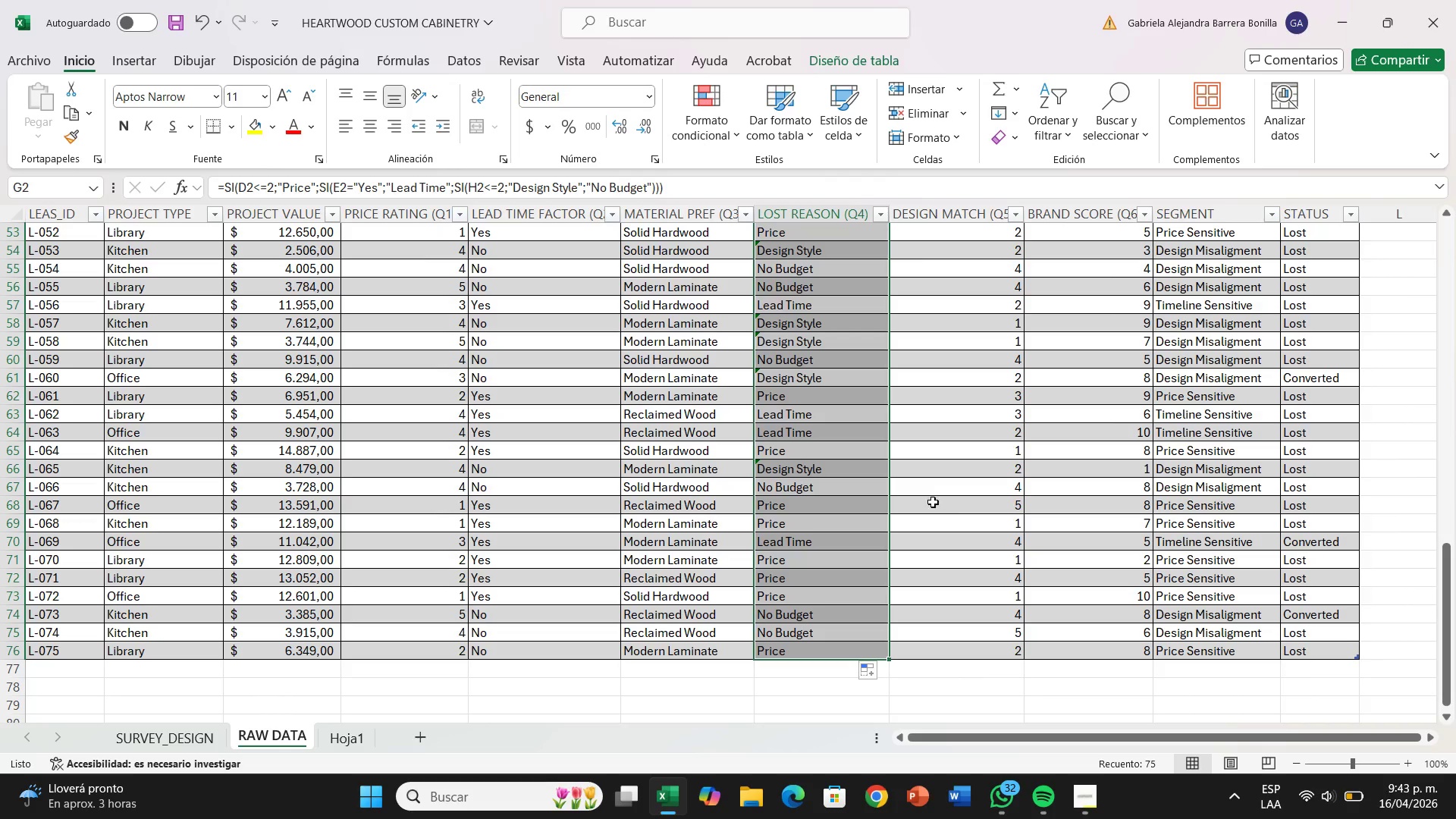 
left_click([762, 698])
 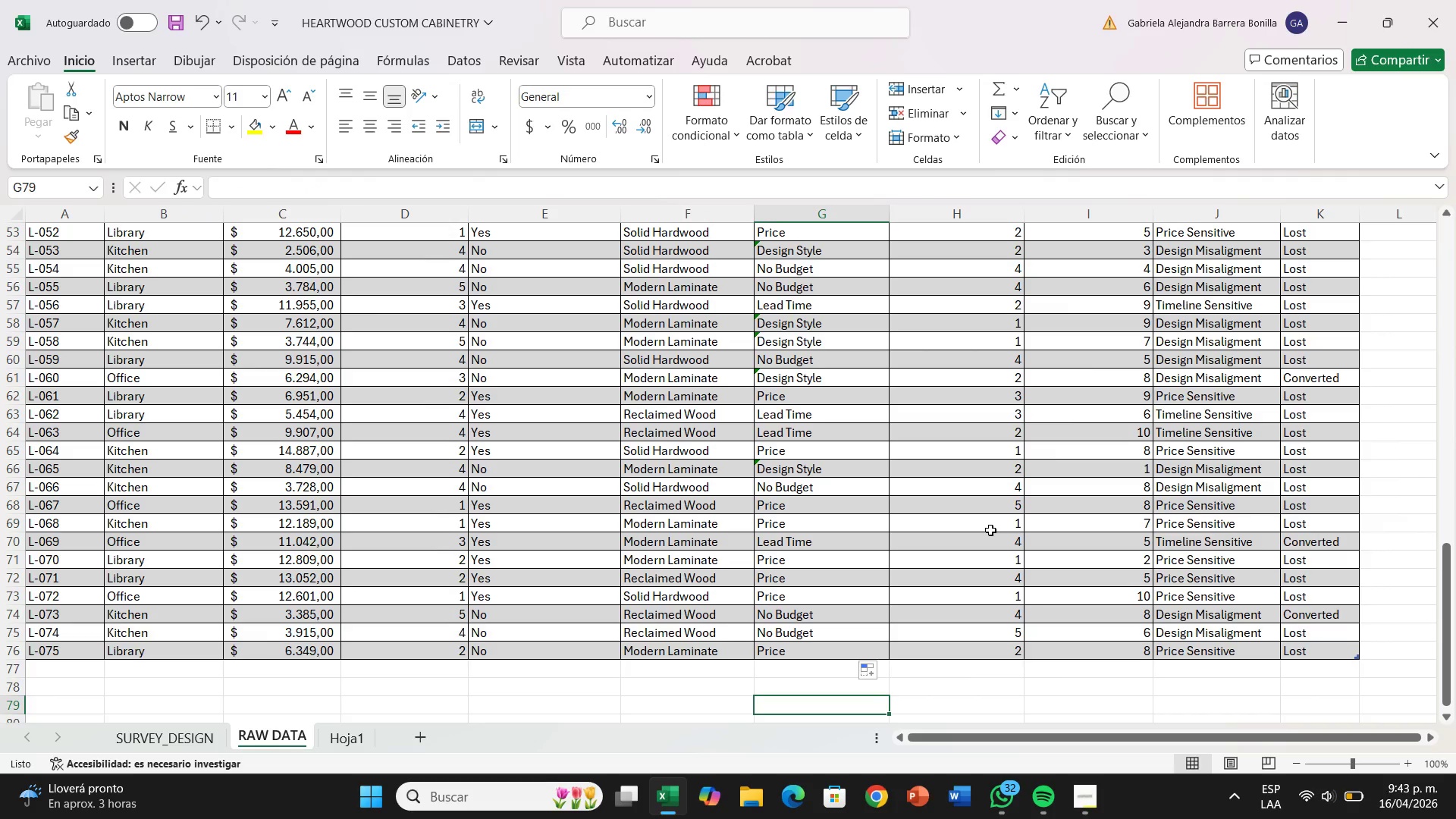 
scroll: coordinate [990, 530], scroll_direction: up, amount: 19.0
 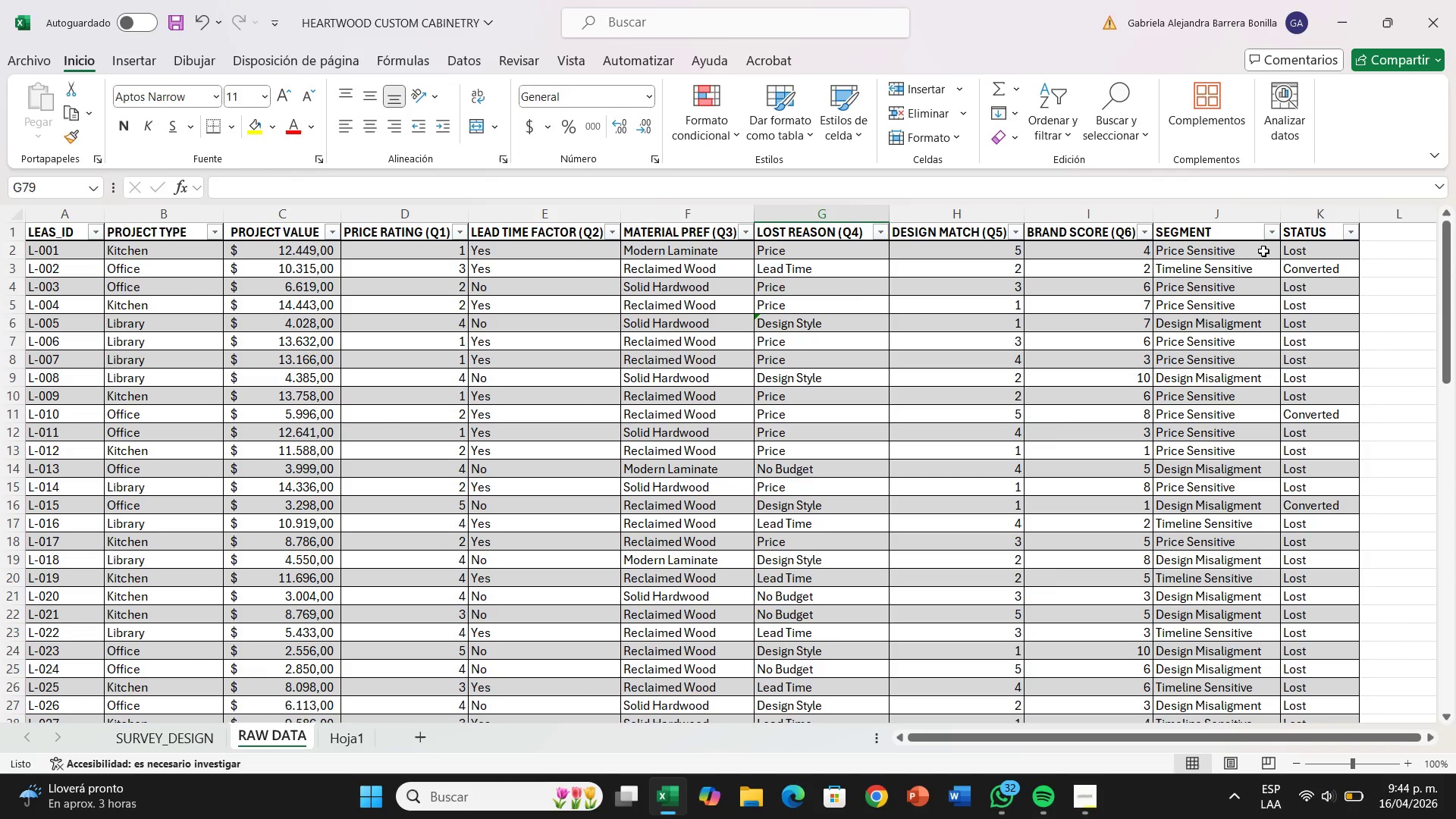 
wait(28.89)
 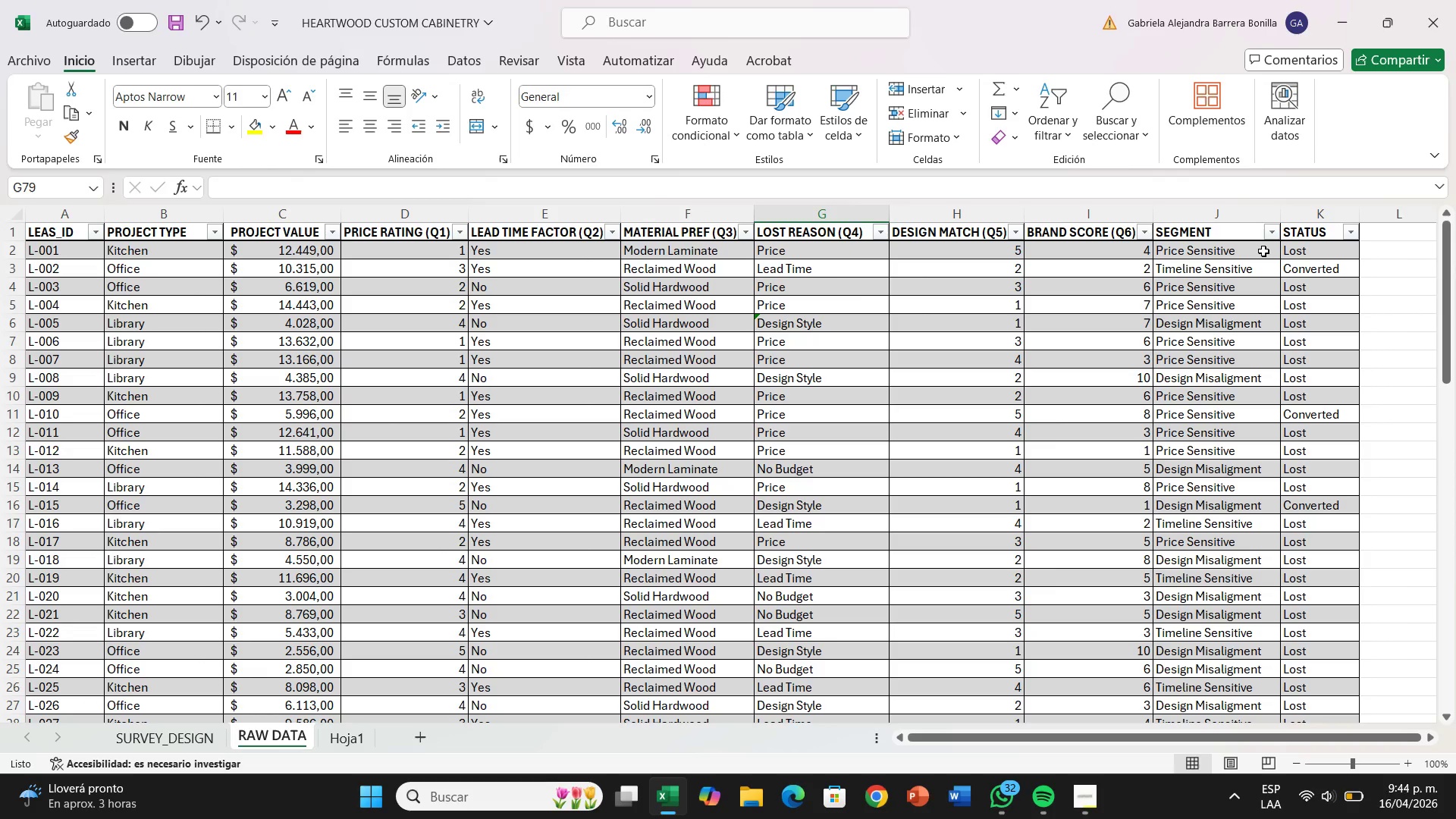 
left_click([1261, 249])
 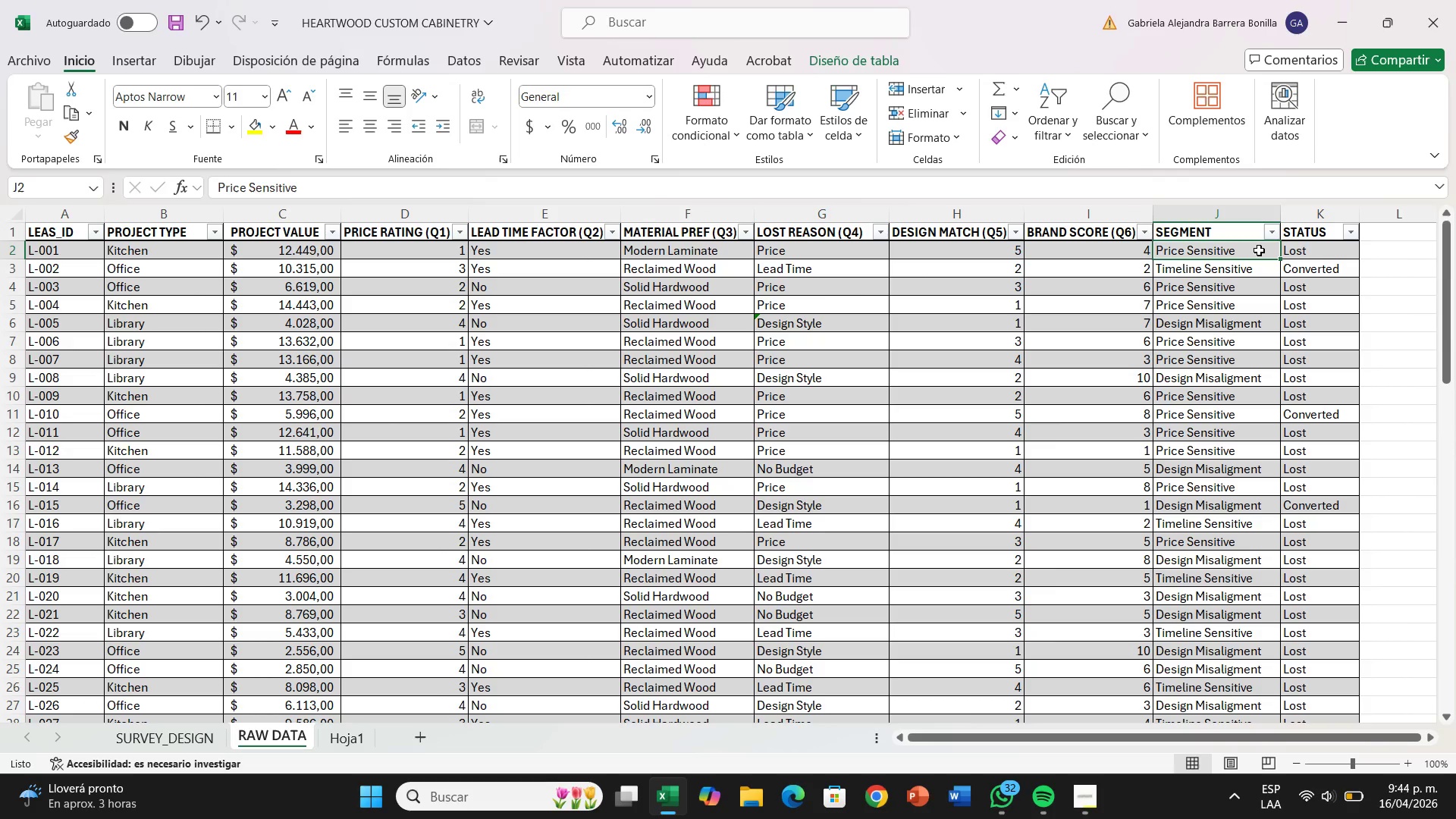 
left_click([1259, 250])
 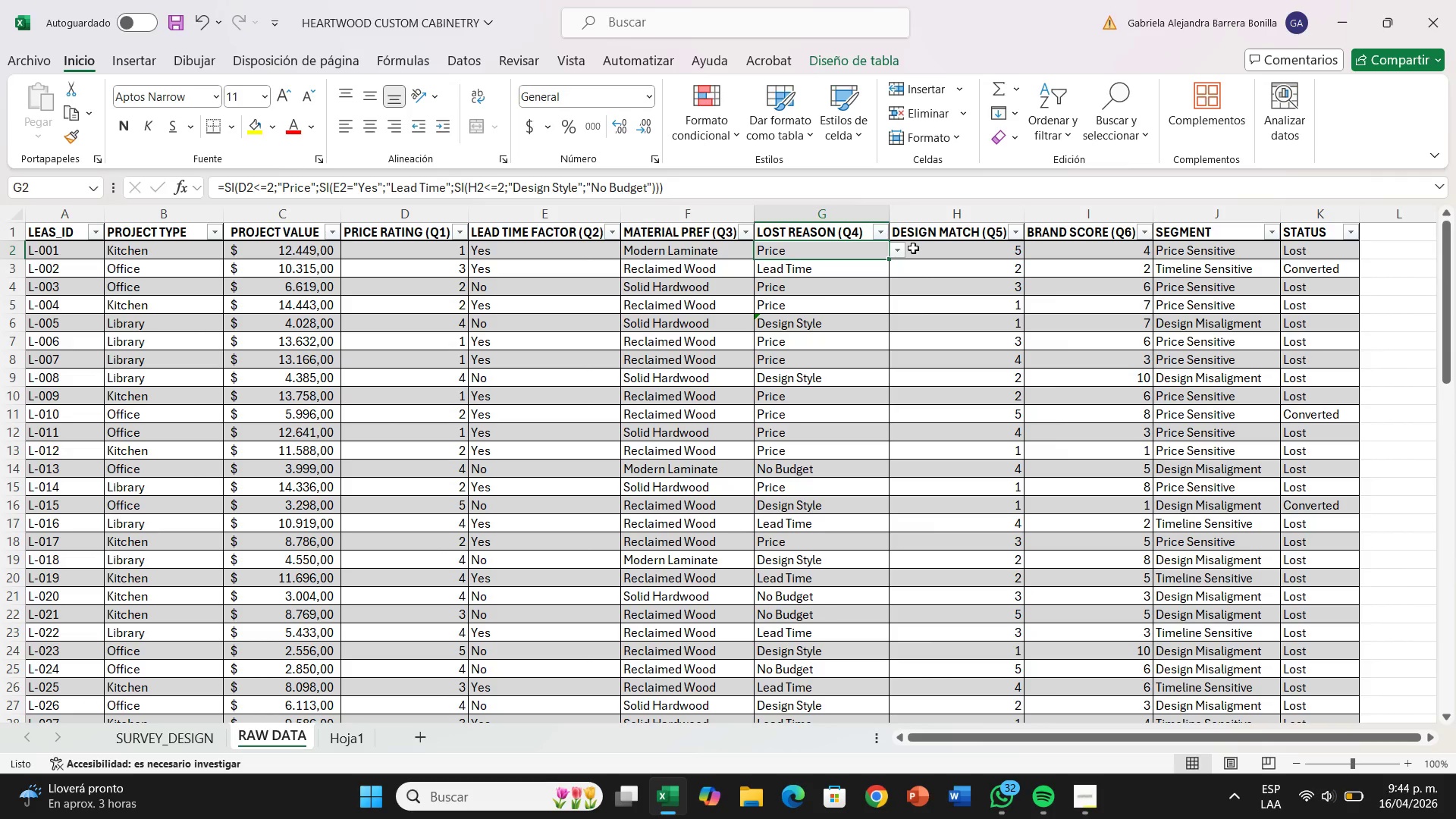 
left_click([905, 253])
 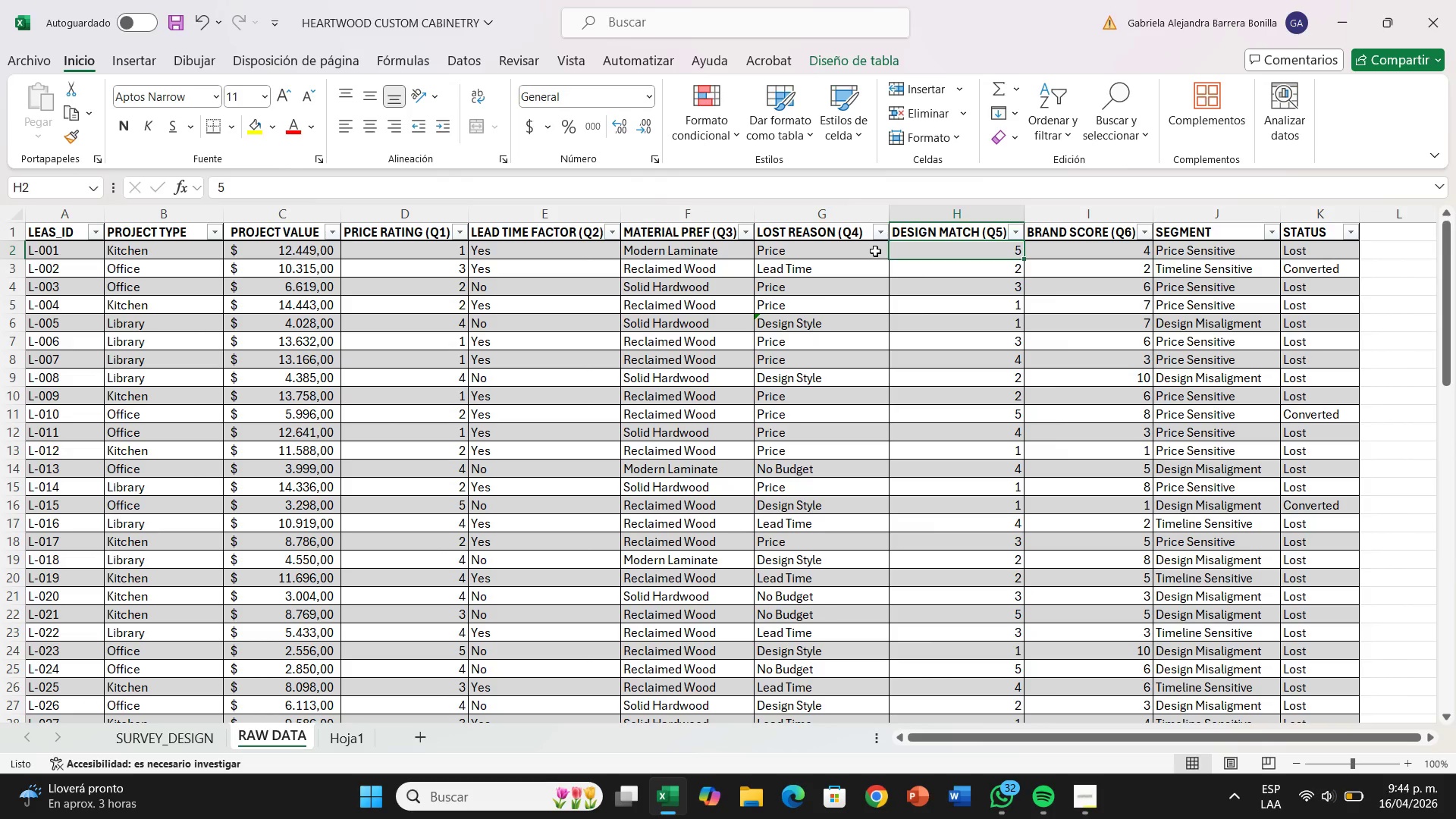 
left_click([875, 251])
 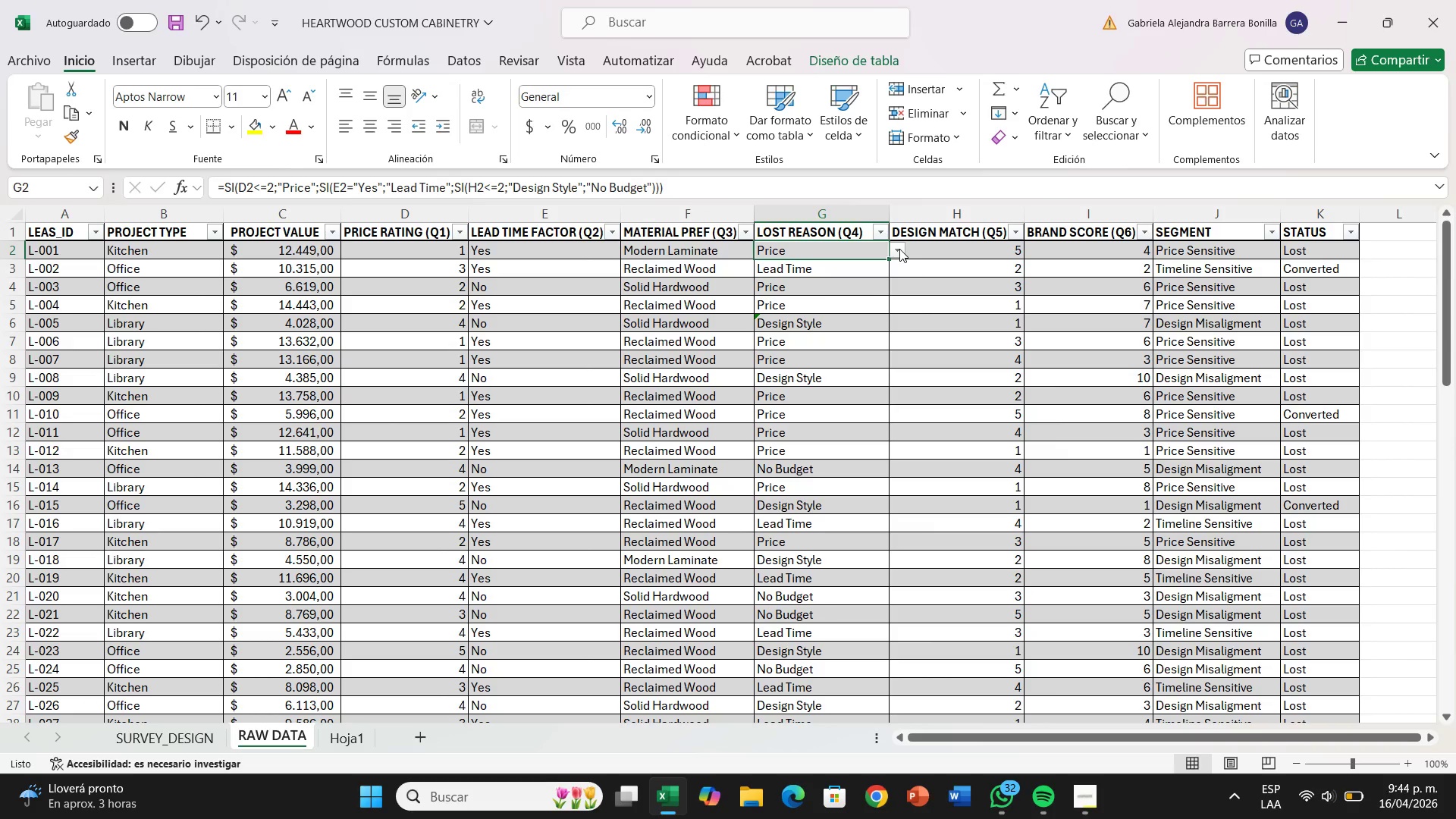 
left_click([899, 249])
 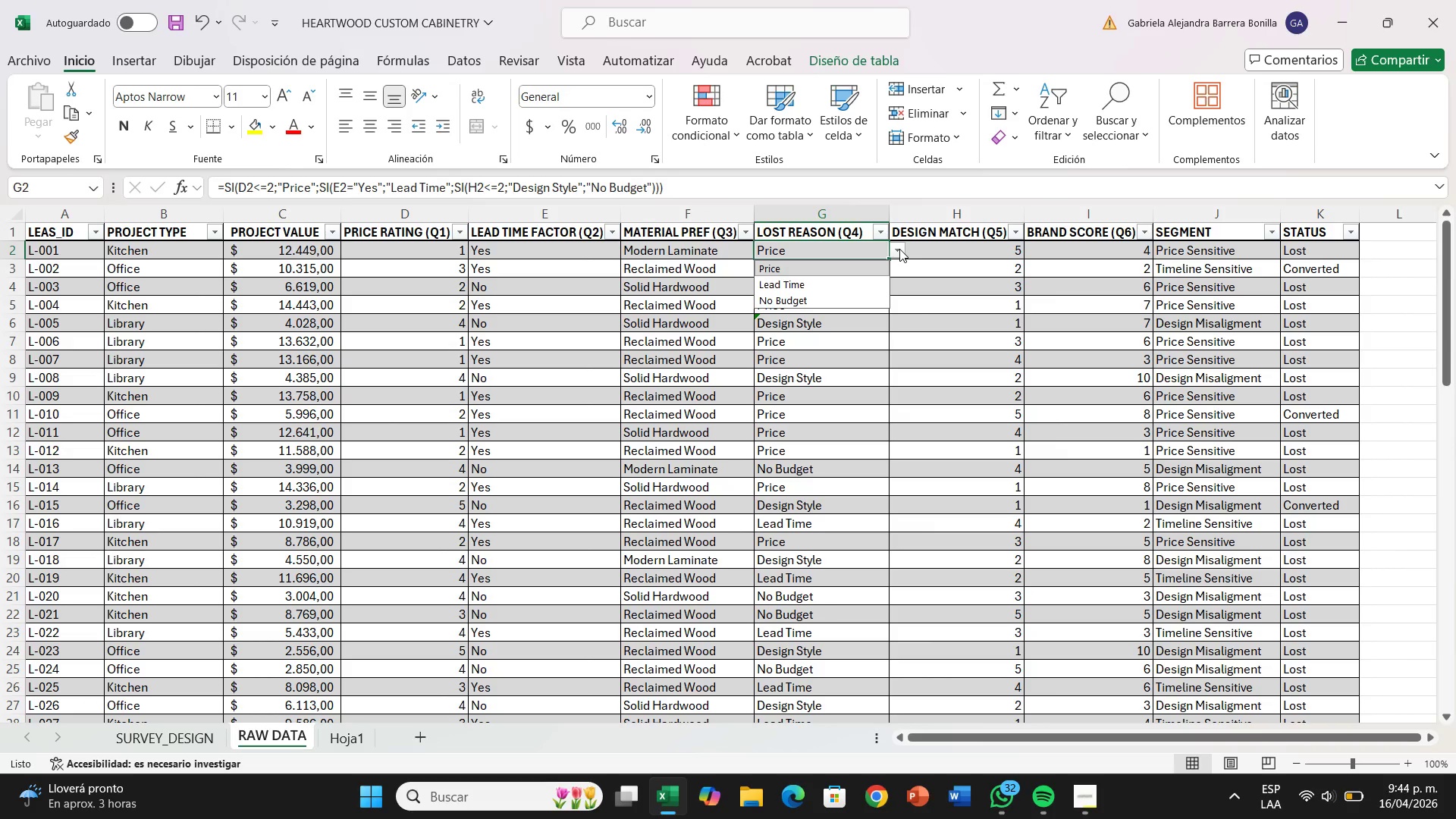 
left_click([899, 249])
 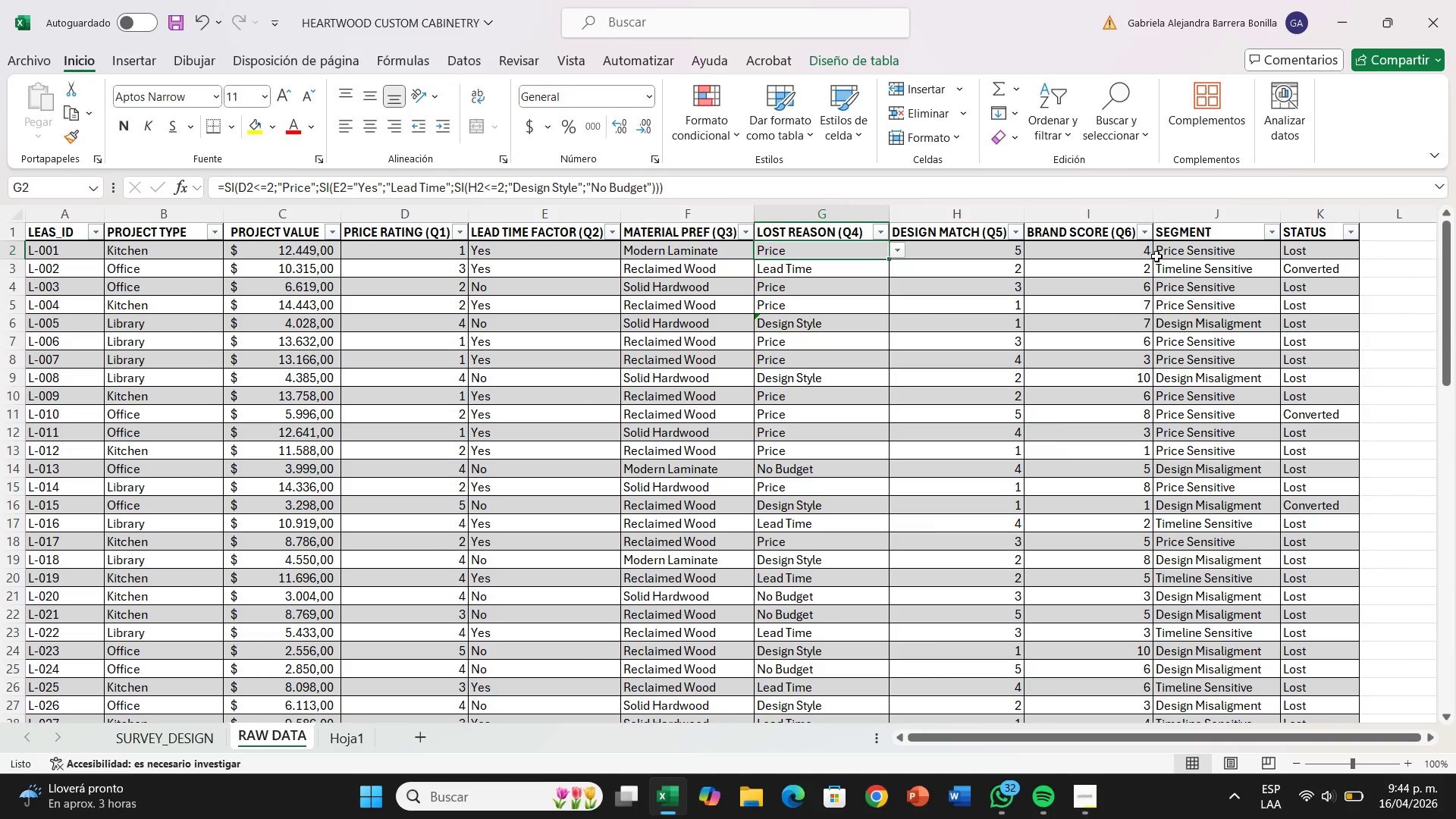 
left_click([1166, 254])
 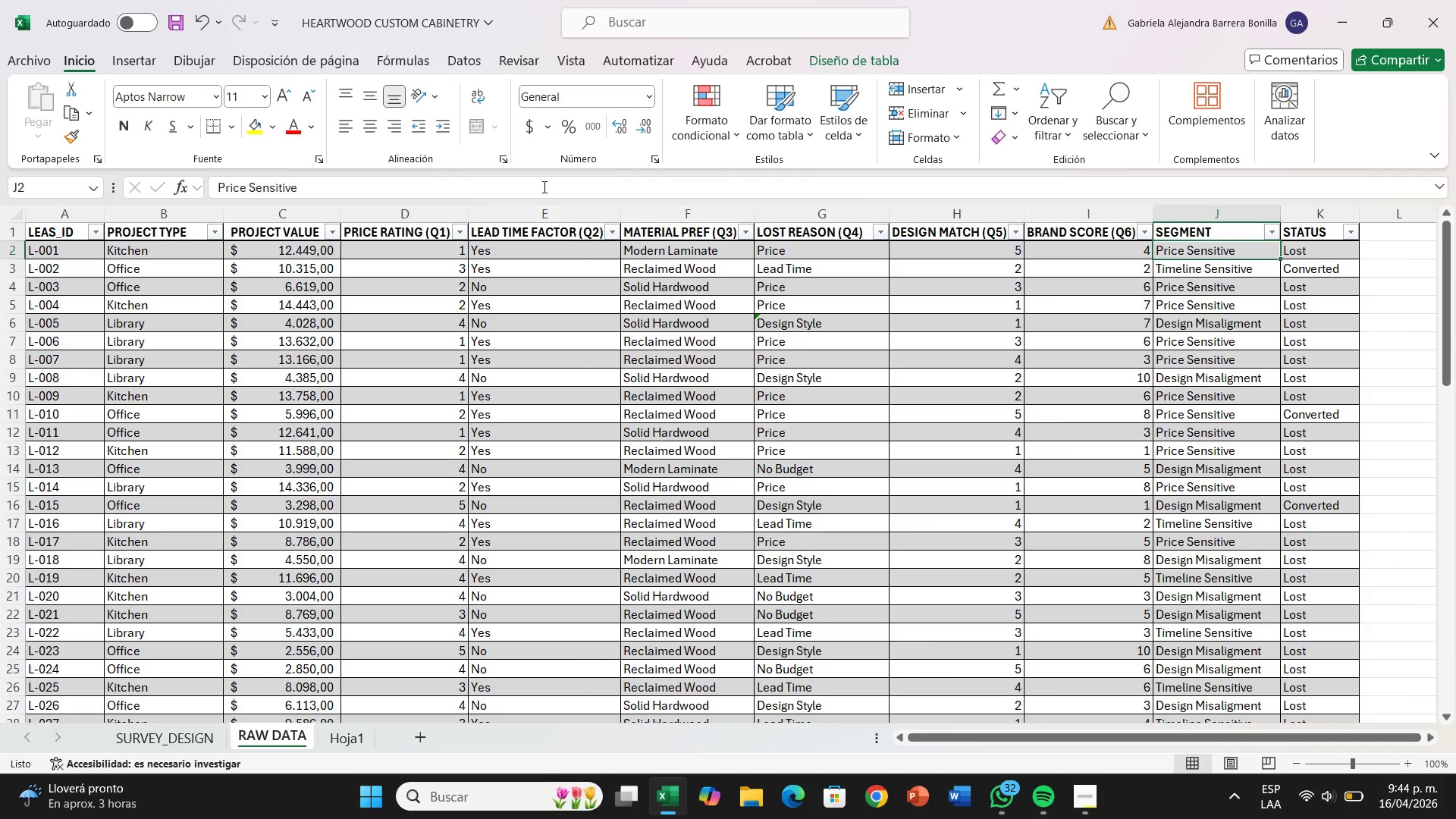 
left_click([543, 187])
 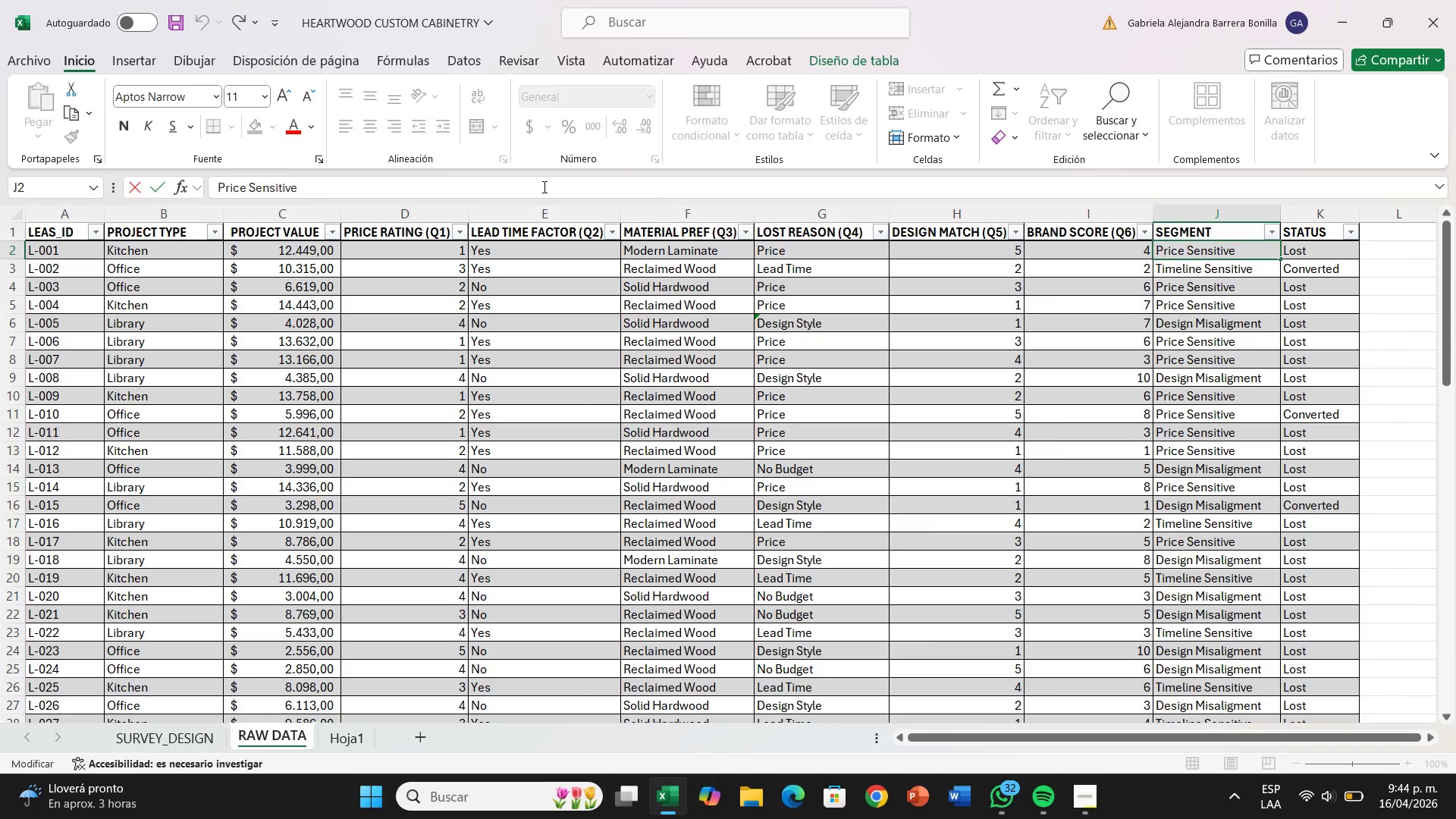 
hold_key(key=Backspace, duration=1.22)
 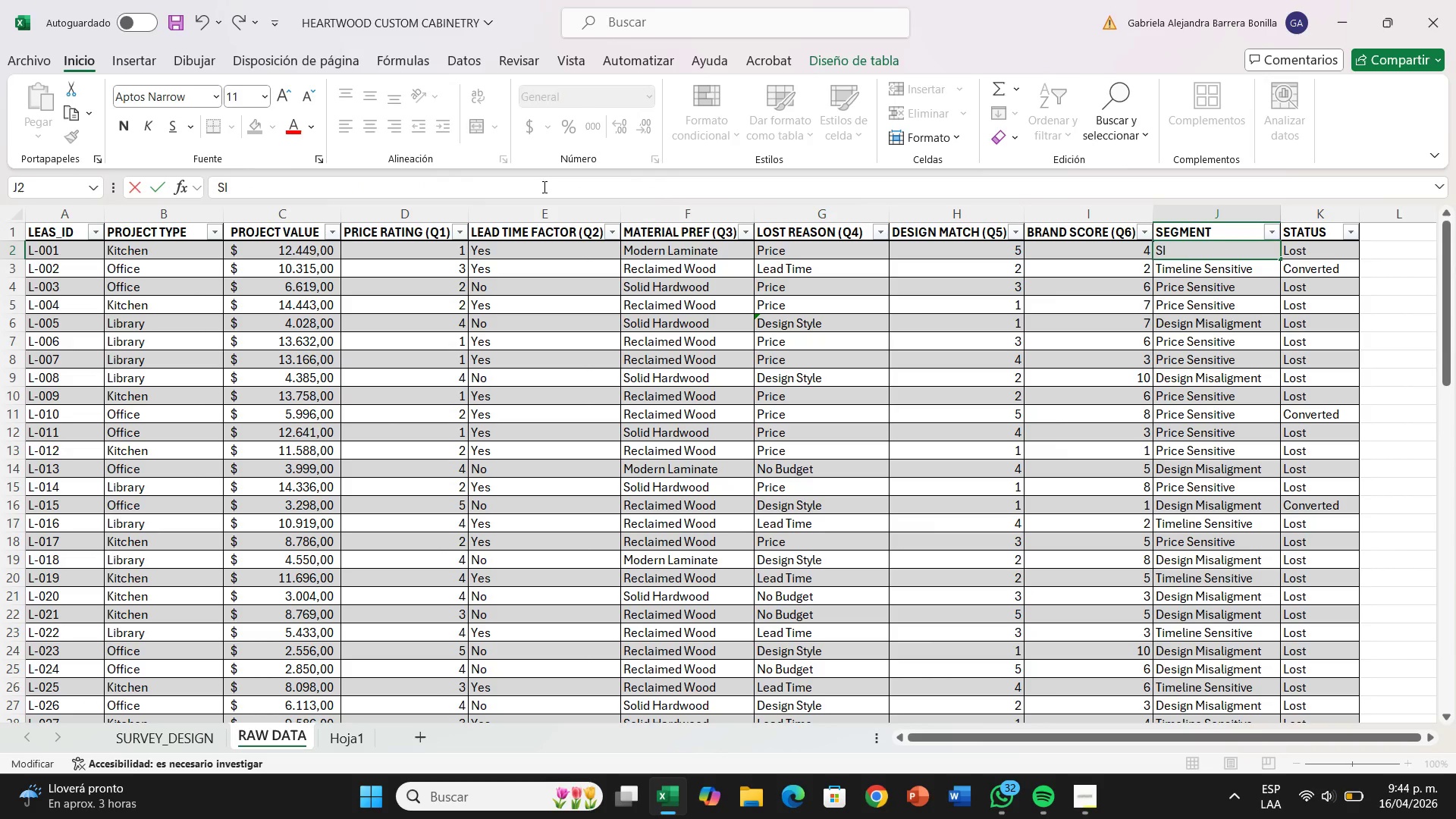 
type(SI)
key(Backspace)
key(Backspace)
key(Backspace)
type()SU)
key(Backspace)
type(I*)
 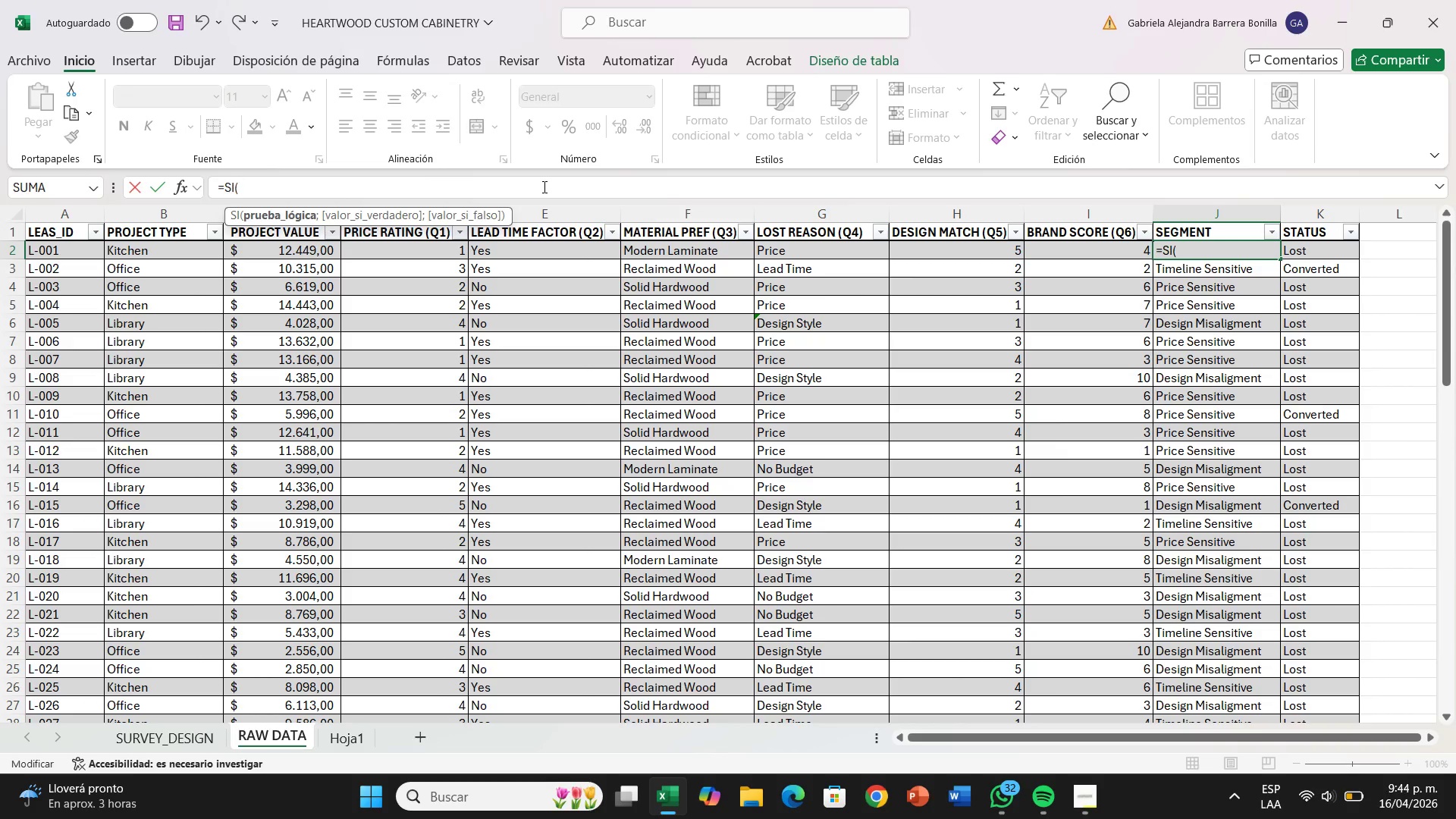 
type(G2))
 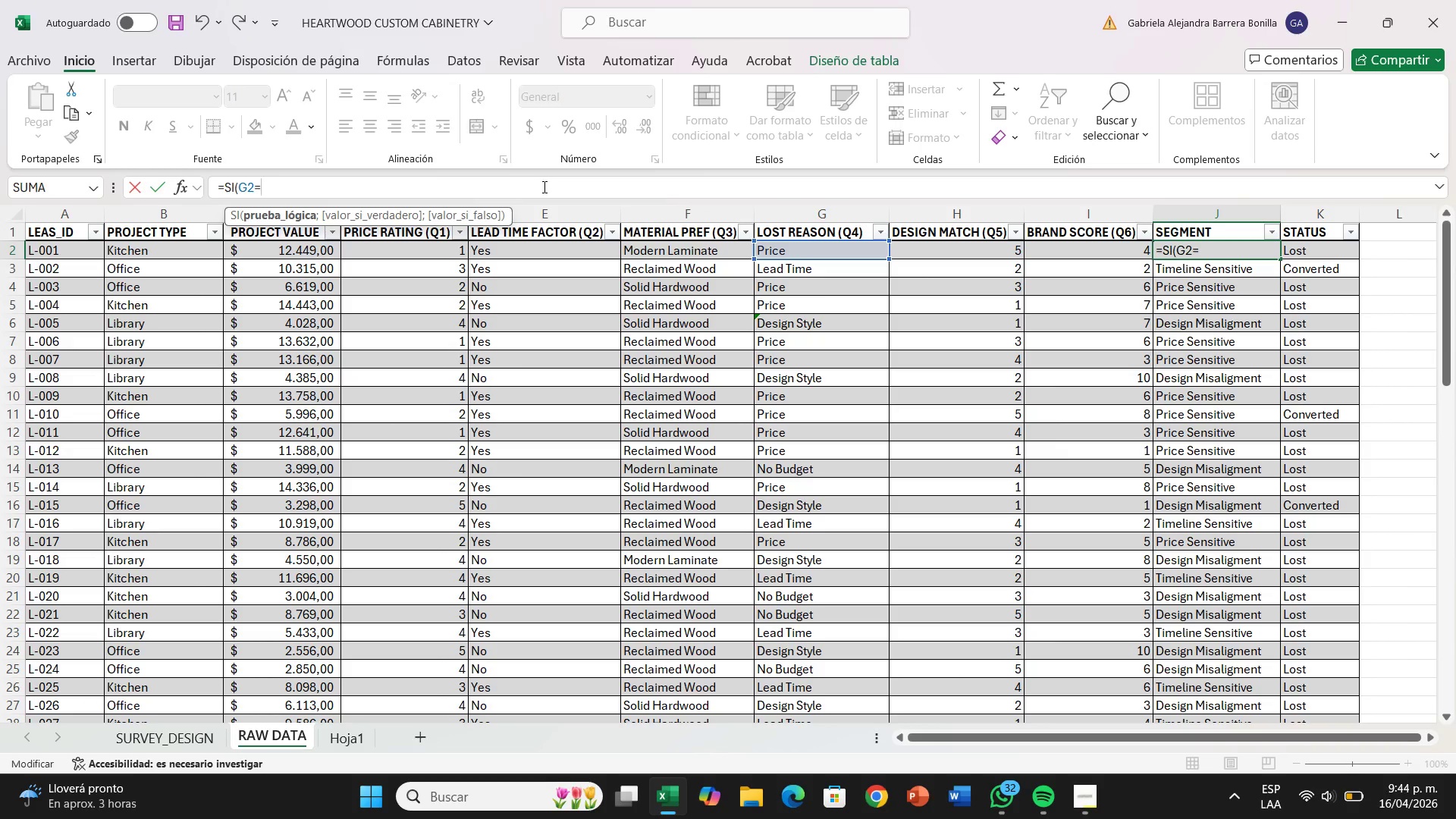 
type(@Price@<)
 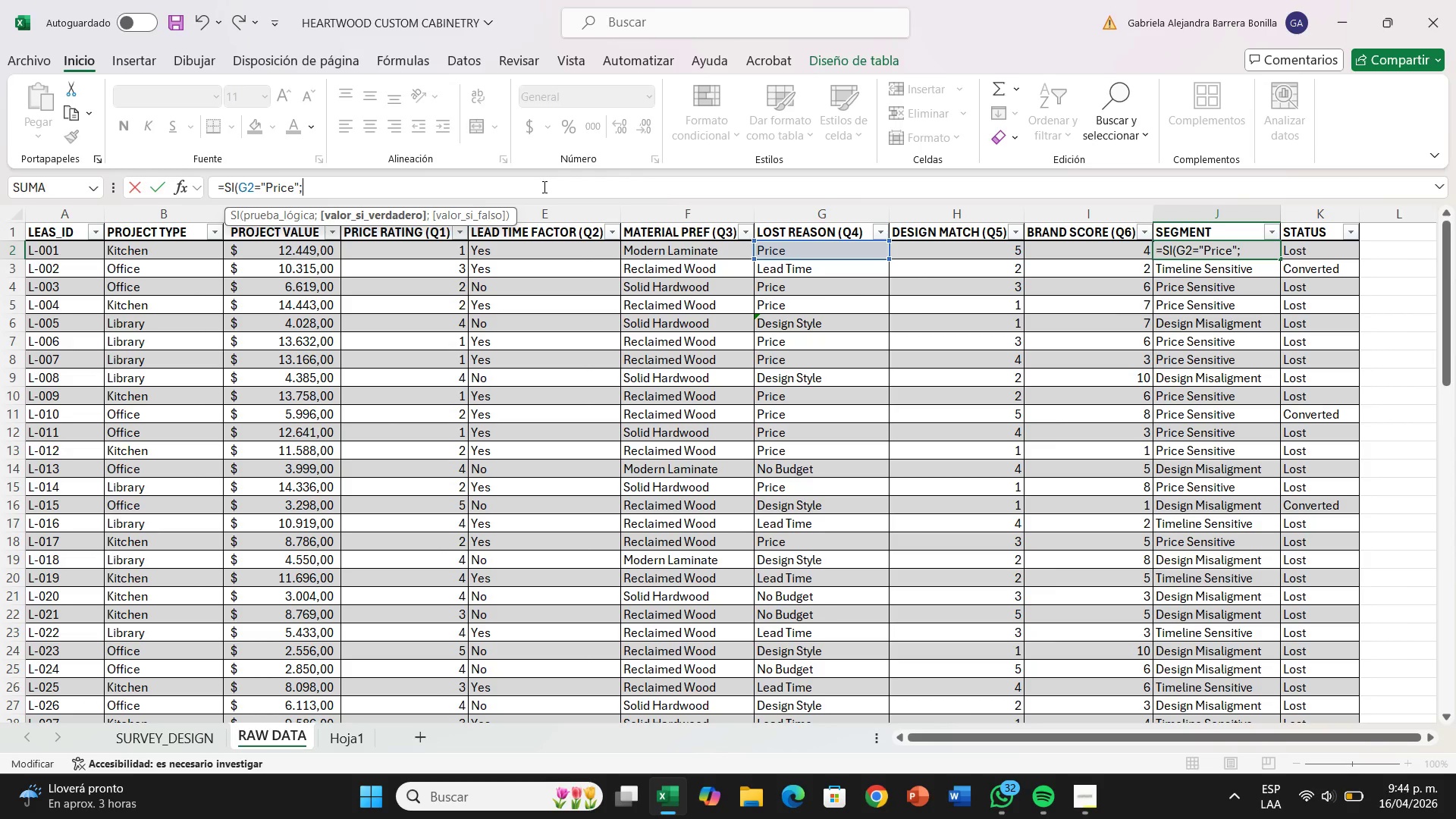 
type(@O)
key(Backspace)
type(Pruc)
key(Backspace)
key(Backspace)
key(Backspace)
type(rice Sensitive@<SI)
 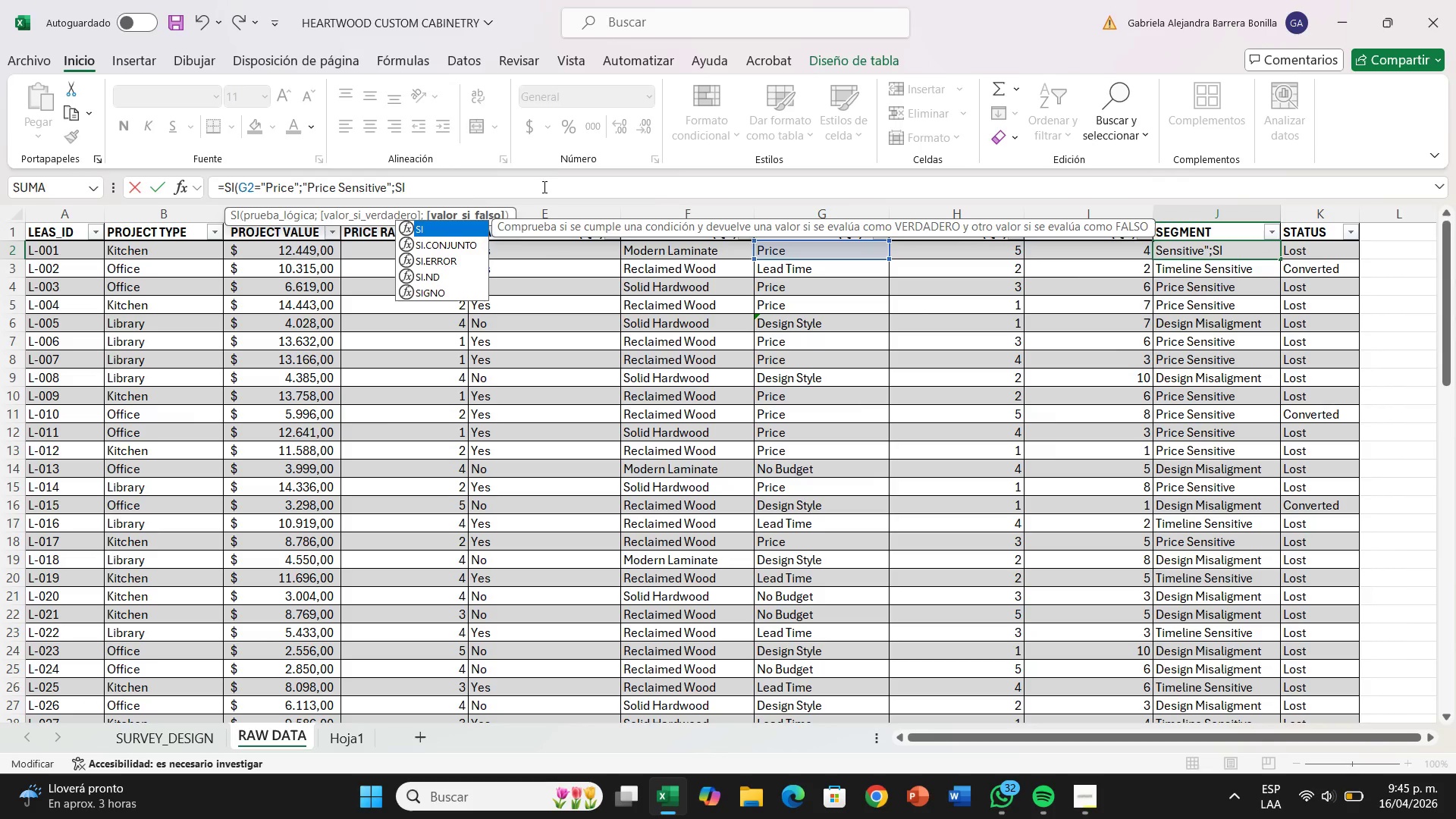 
double_click([420, 230])
 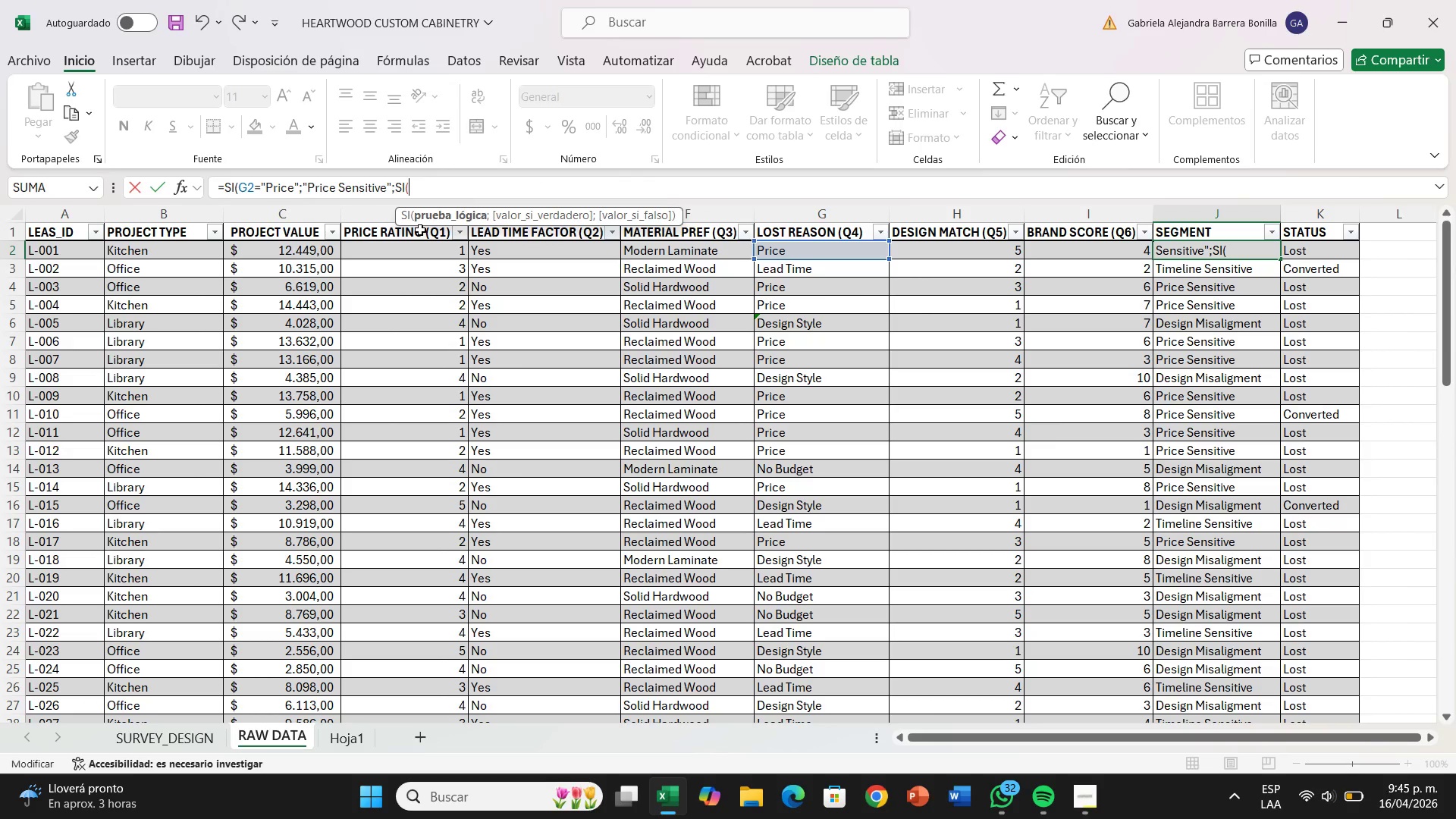 
type(G2))
 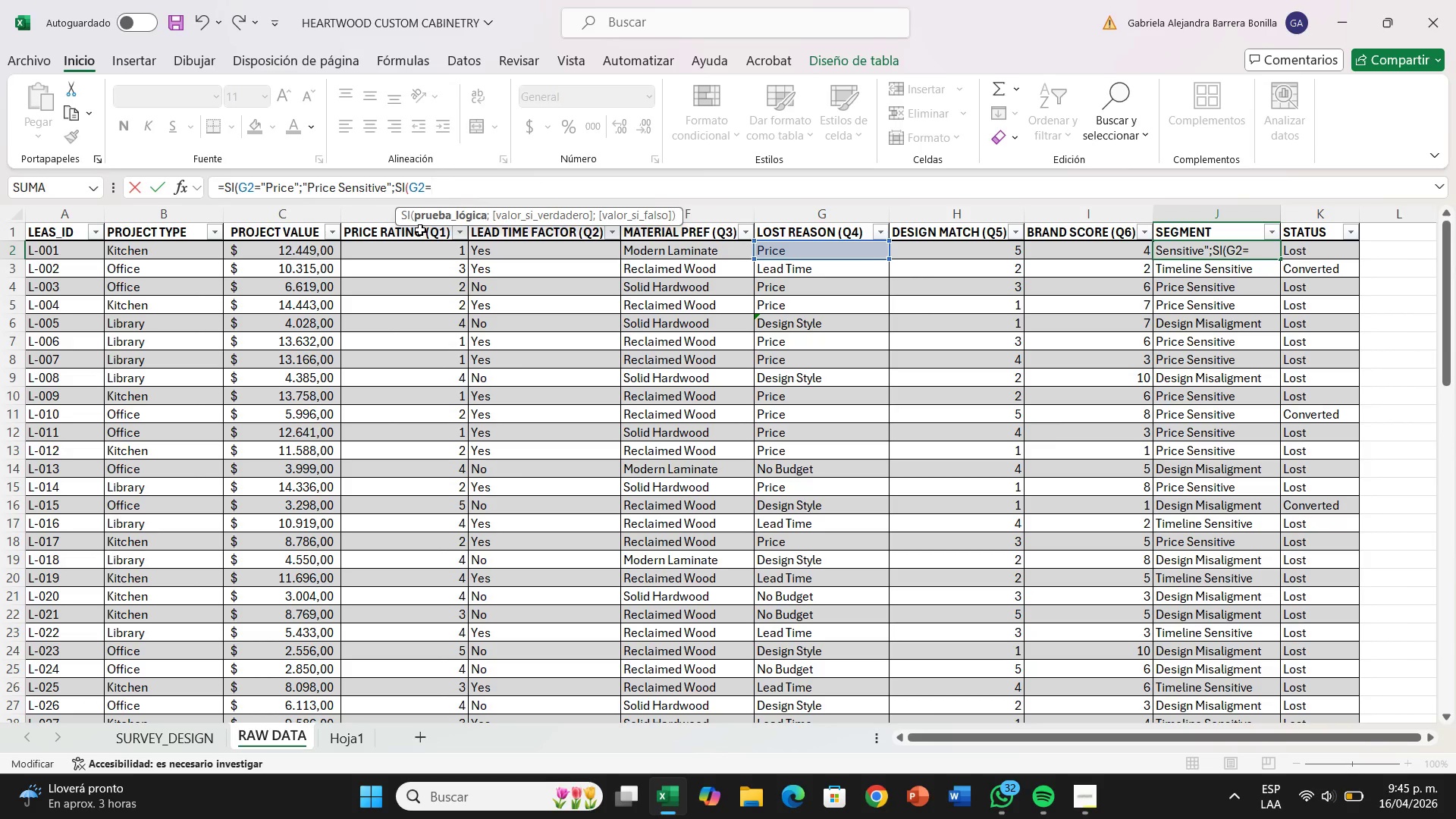 
type(@Lead Time@<@Timeline Sensitive@)
 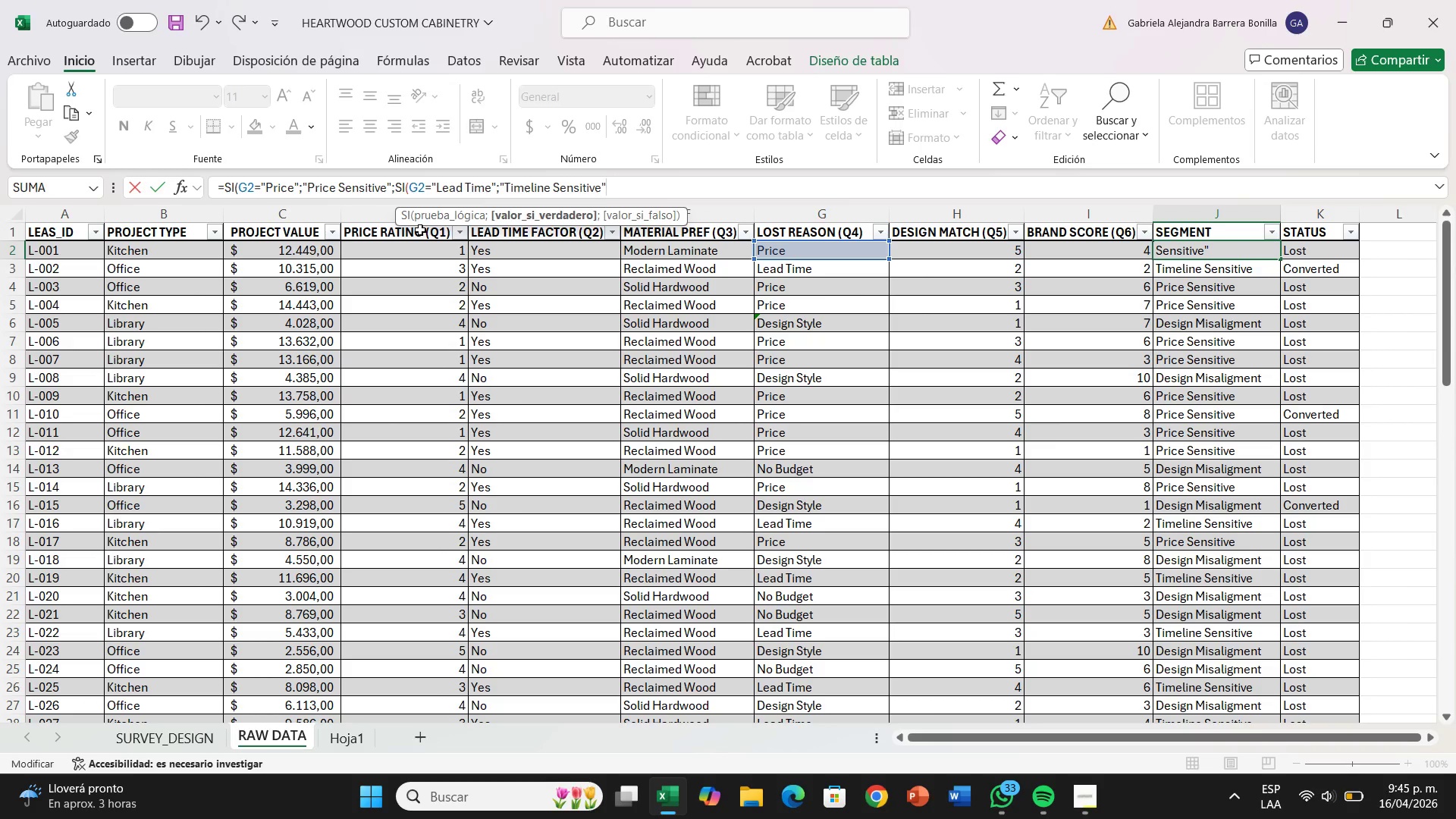 
wait(12.06)
 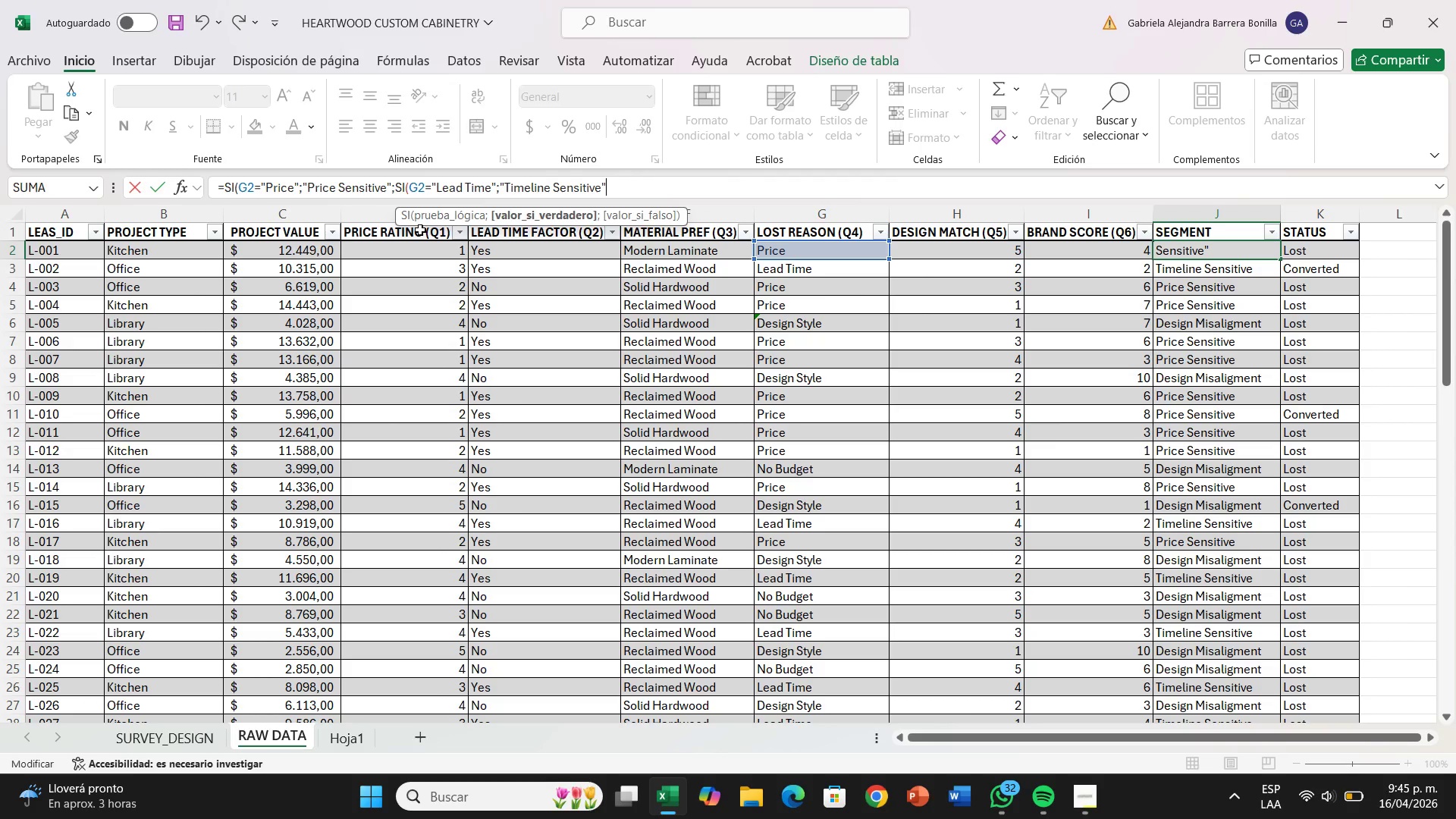 
type(<@Design Misalig)
 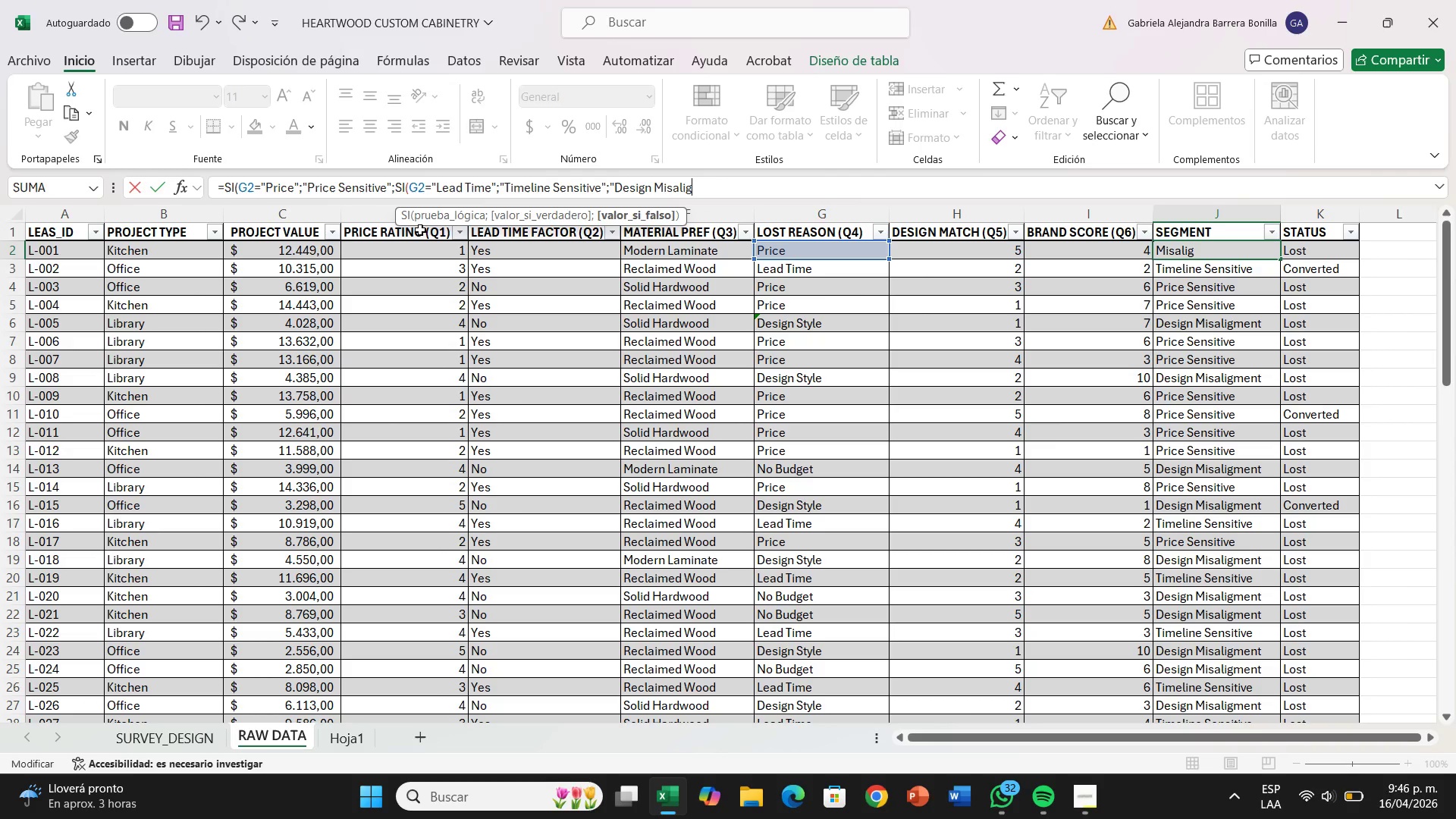 
type(nment@)
 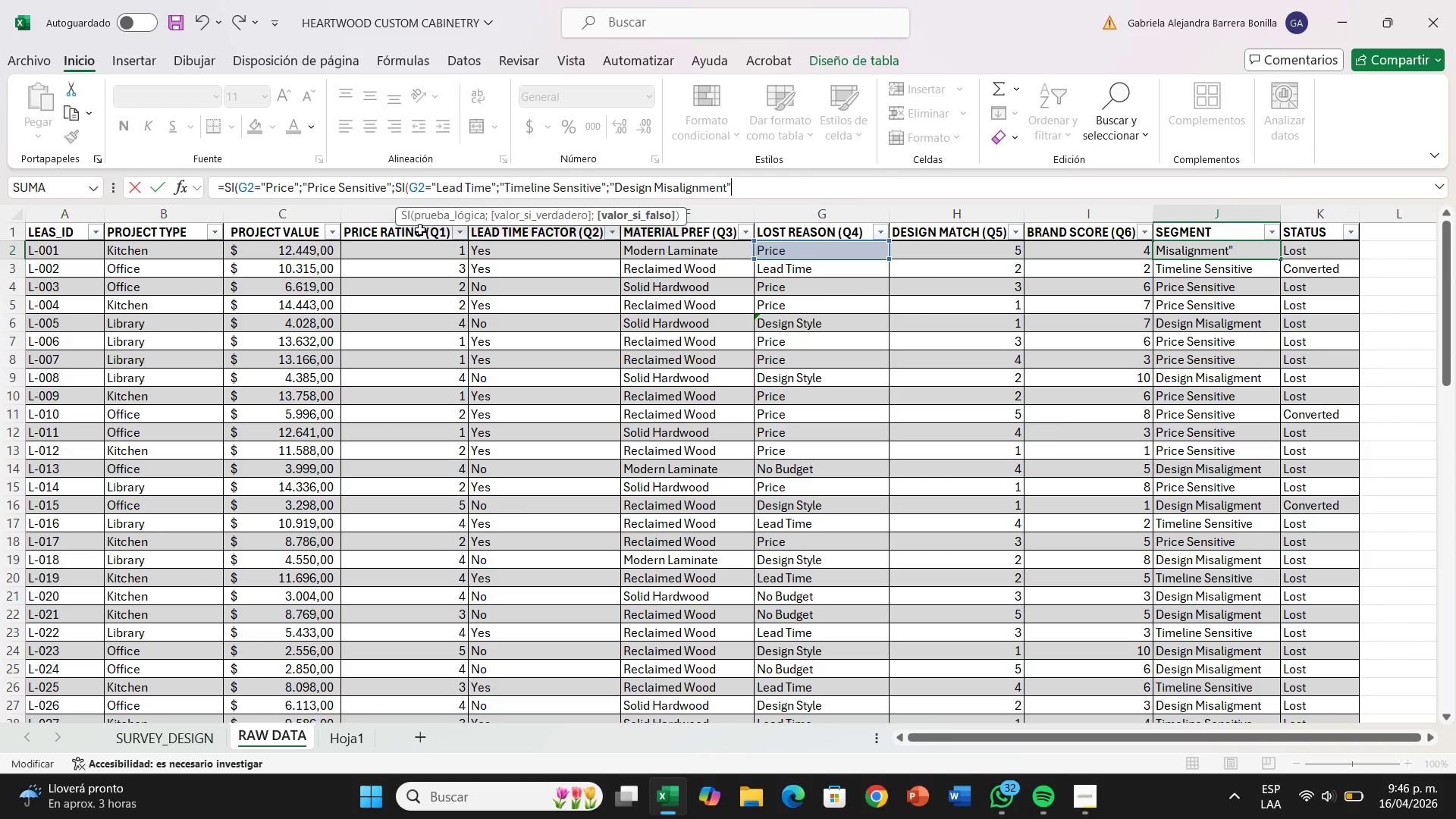 
type((()
 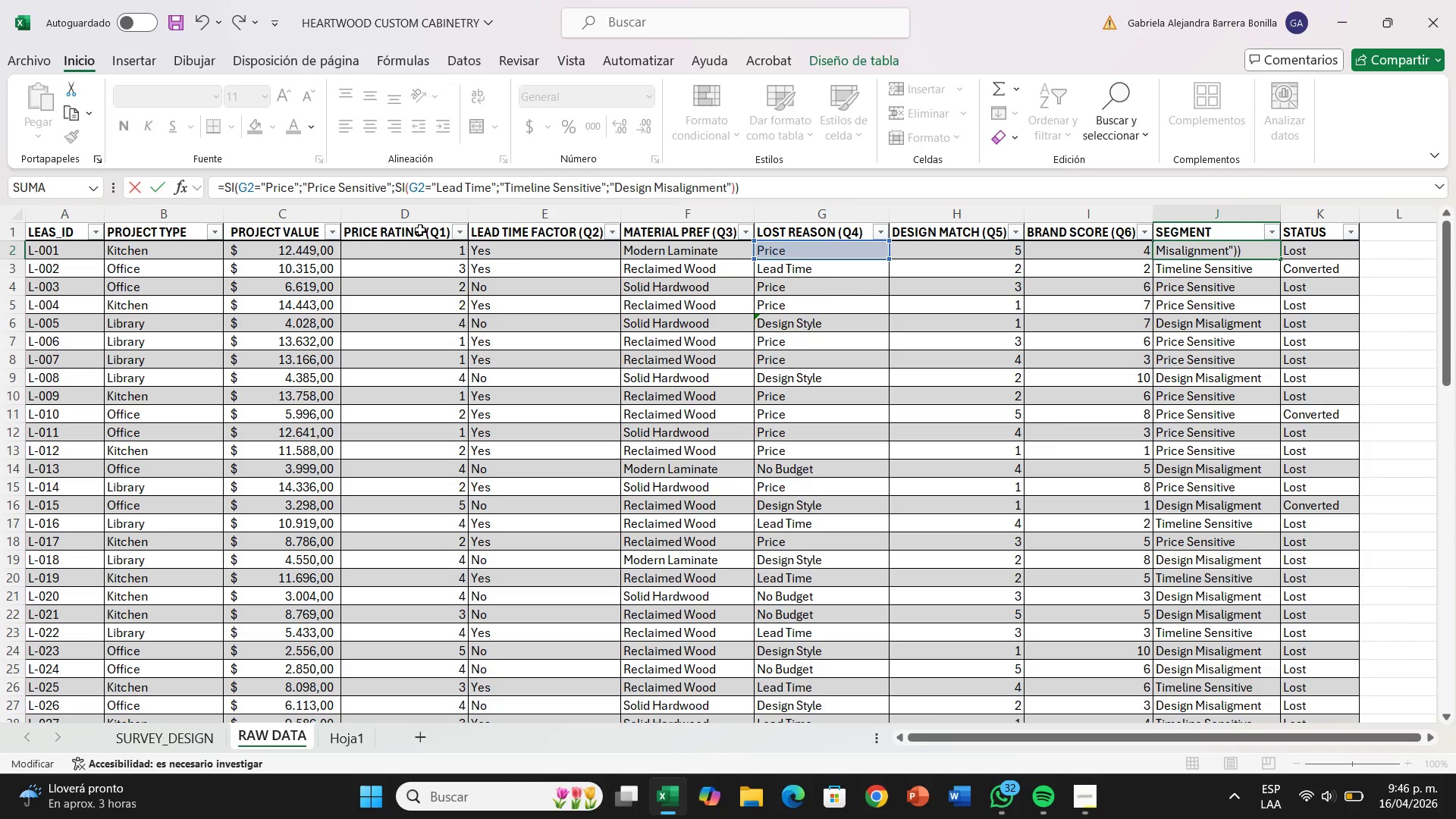 
key(Enter)
 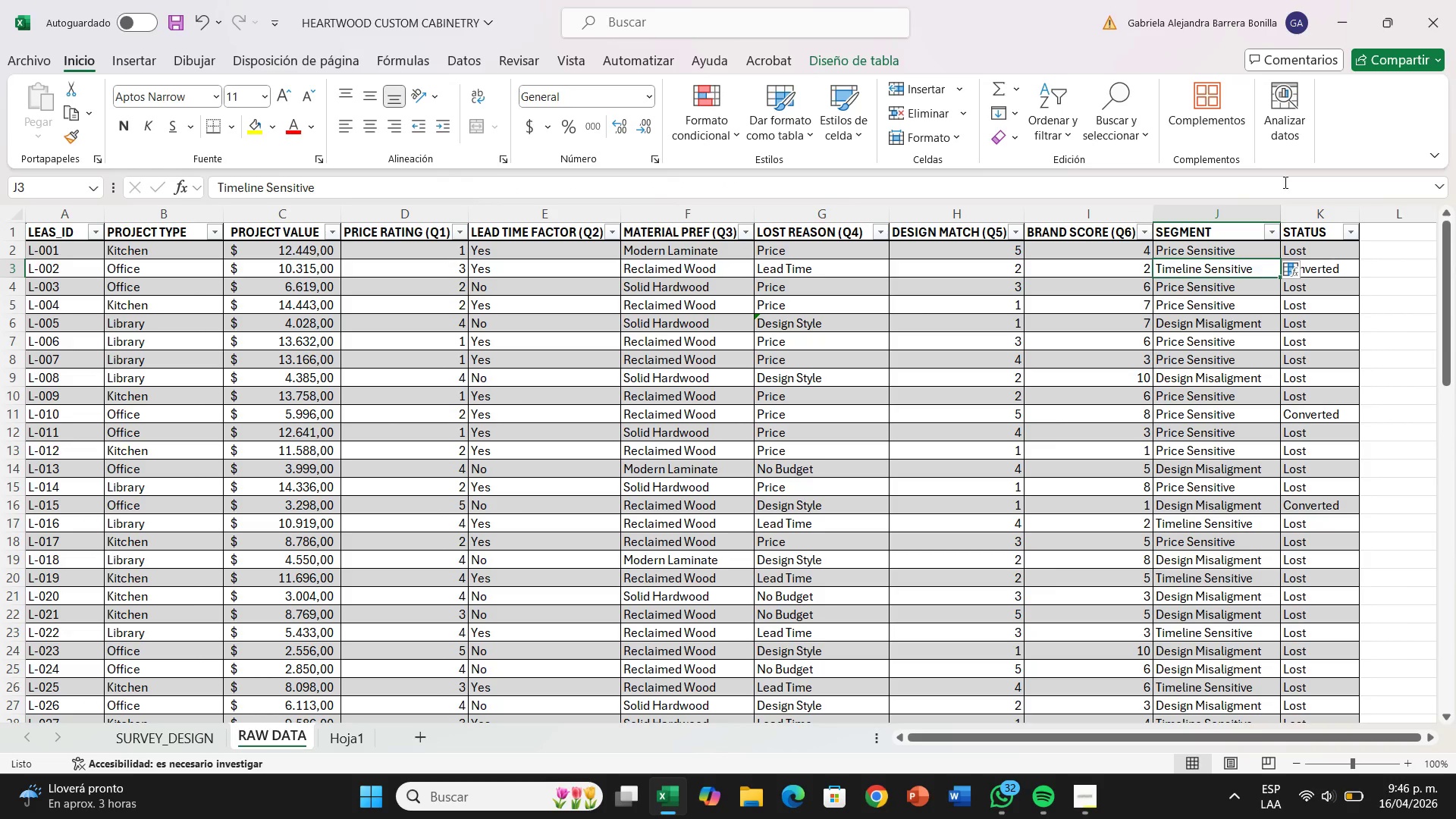 
left_click([1238, 247])
 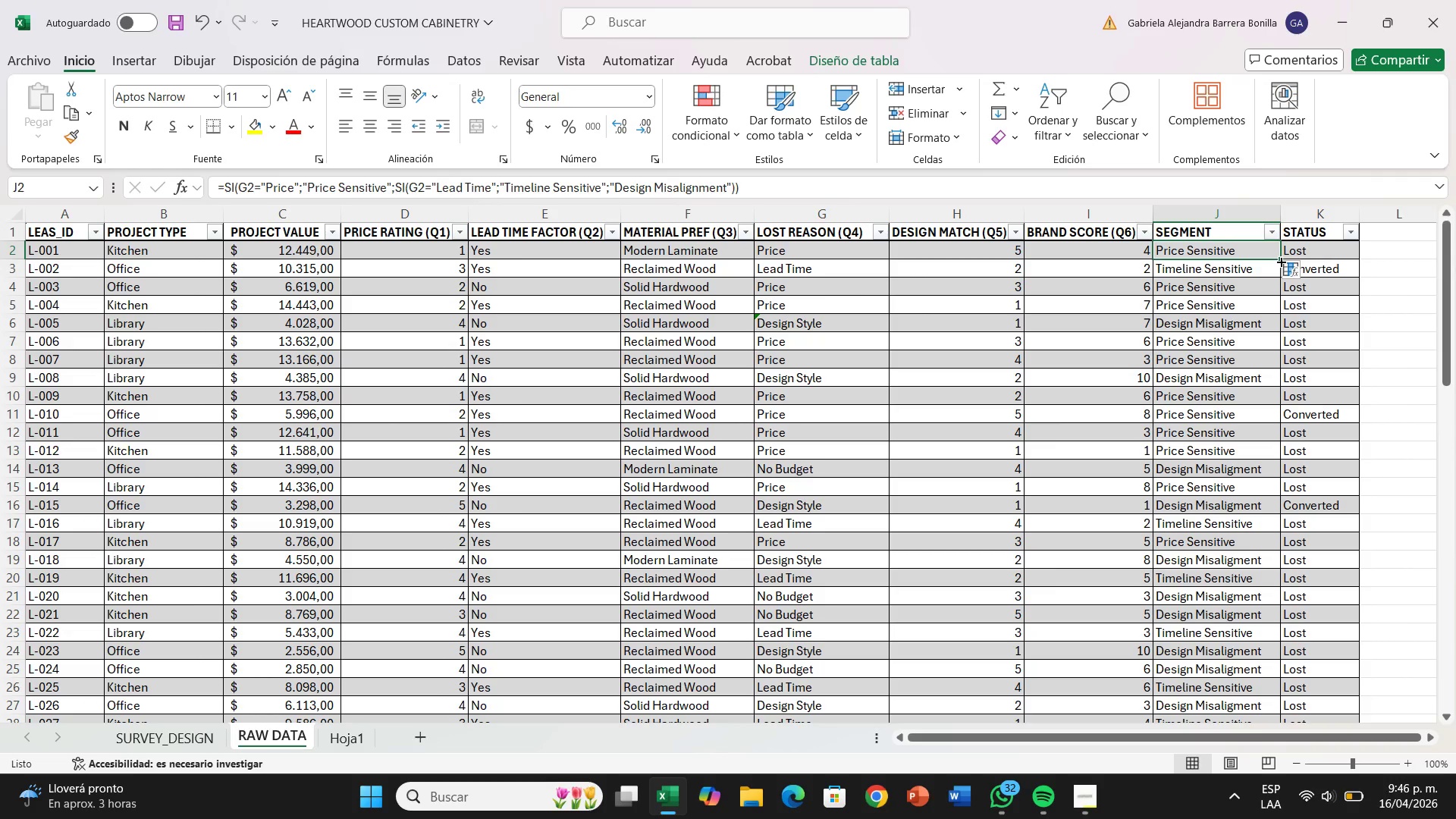 
left_click_drag(start_coordinate=[1280, 258], to_coordinate=[1266, 692])
 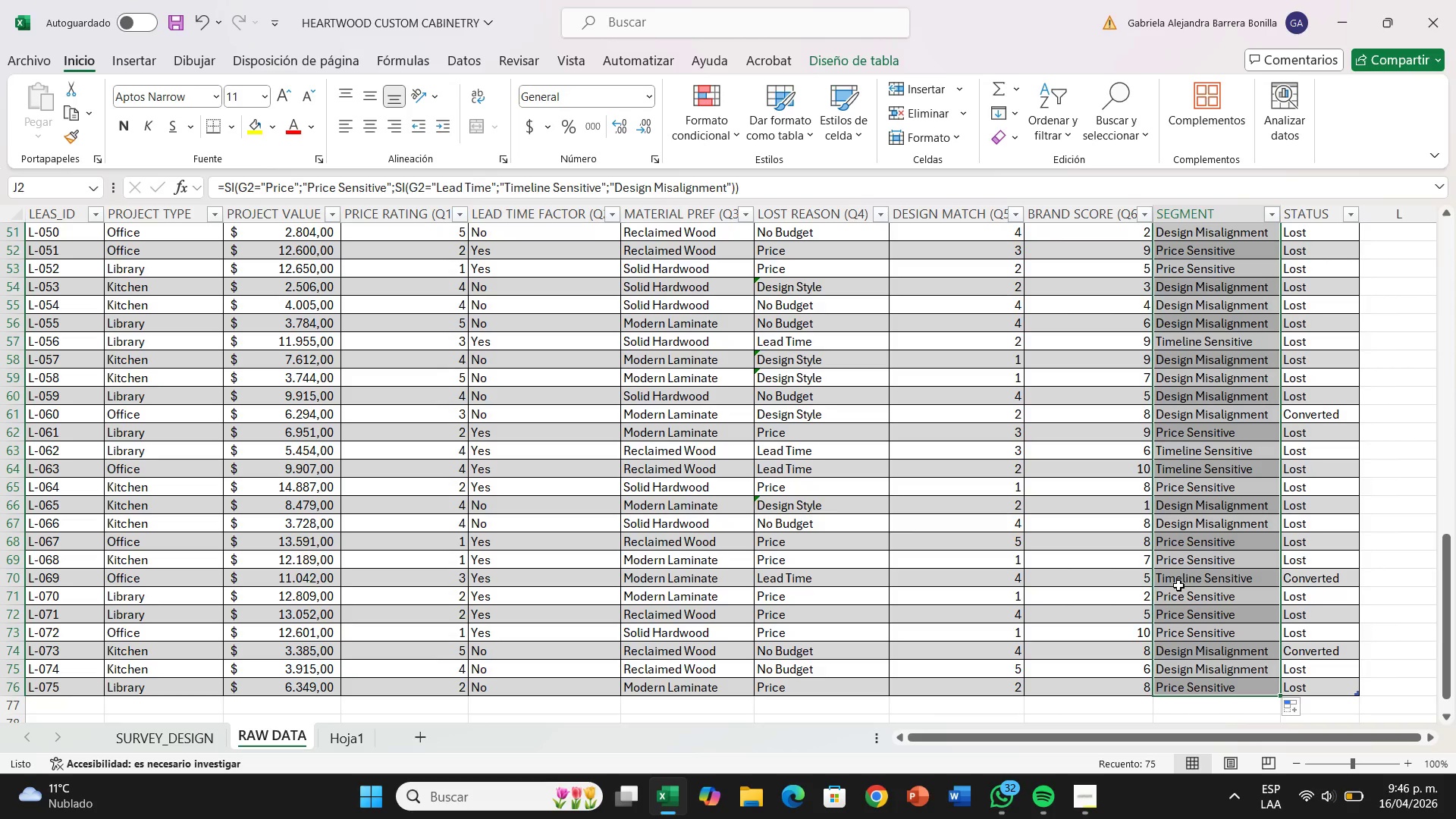 
wait(5.86)
 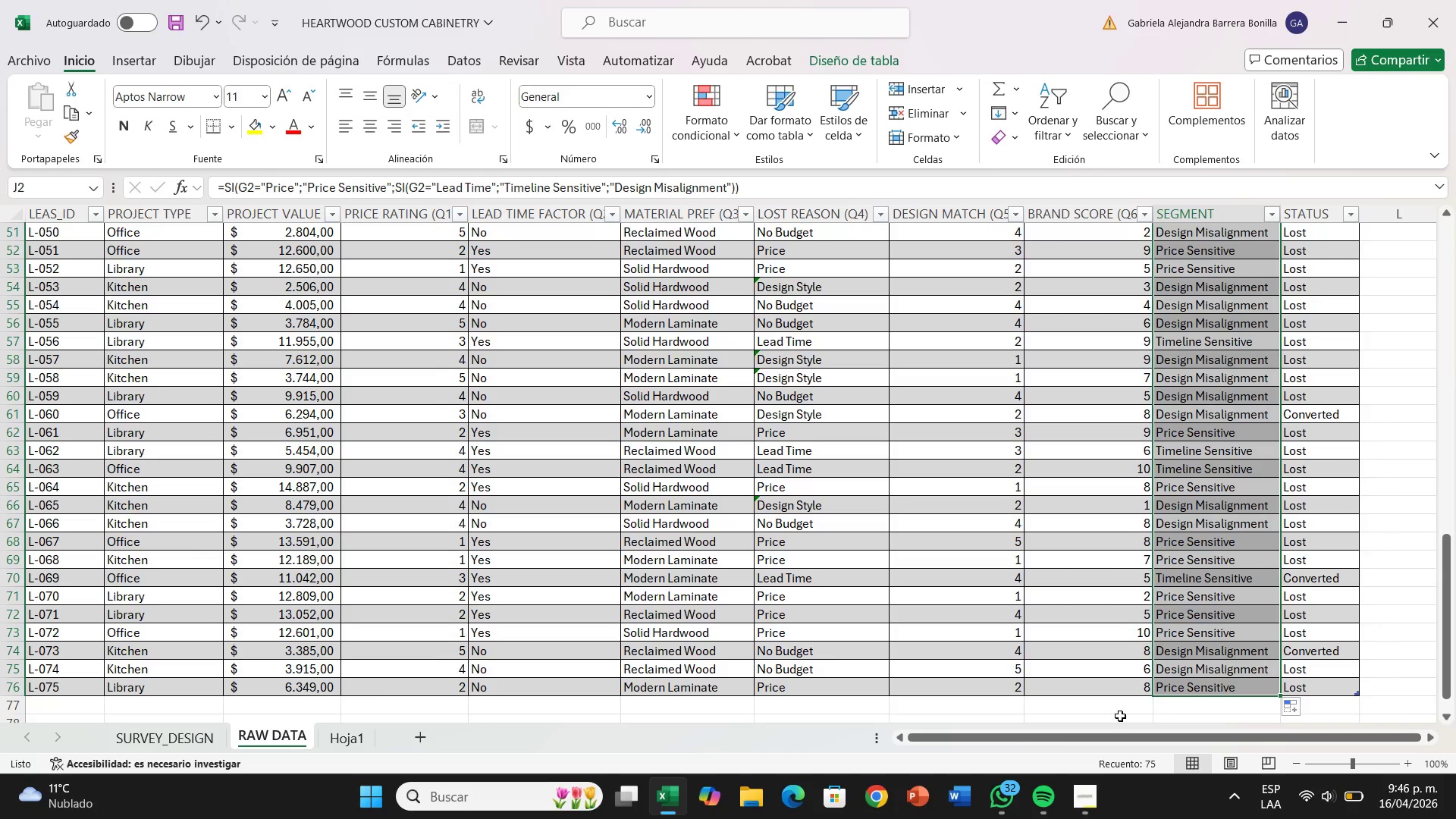 
left_click([1232, 340])
 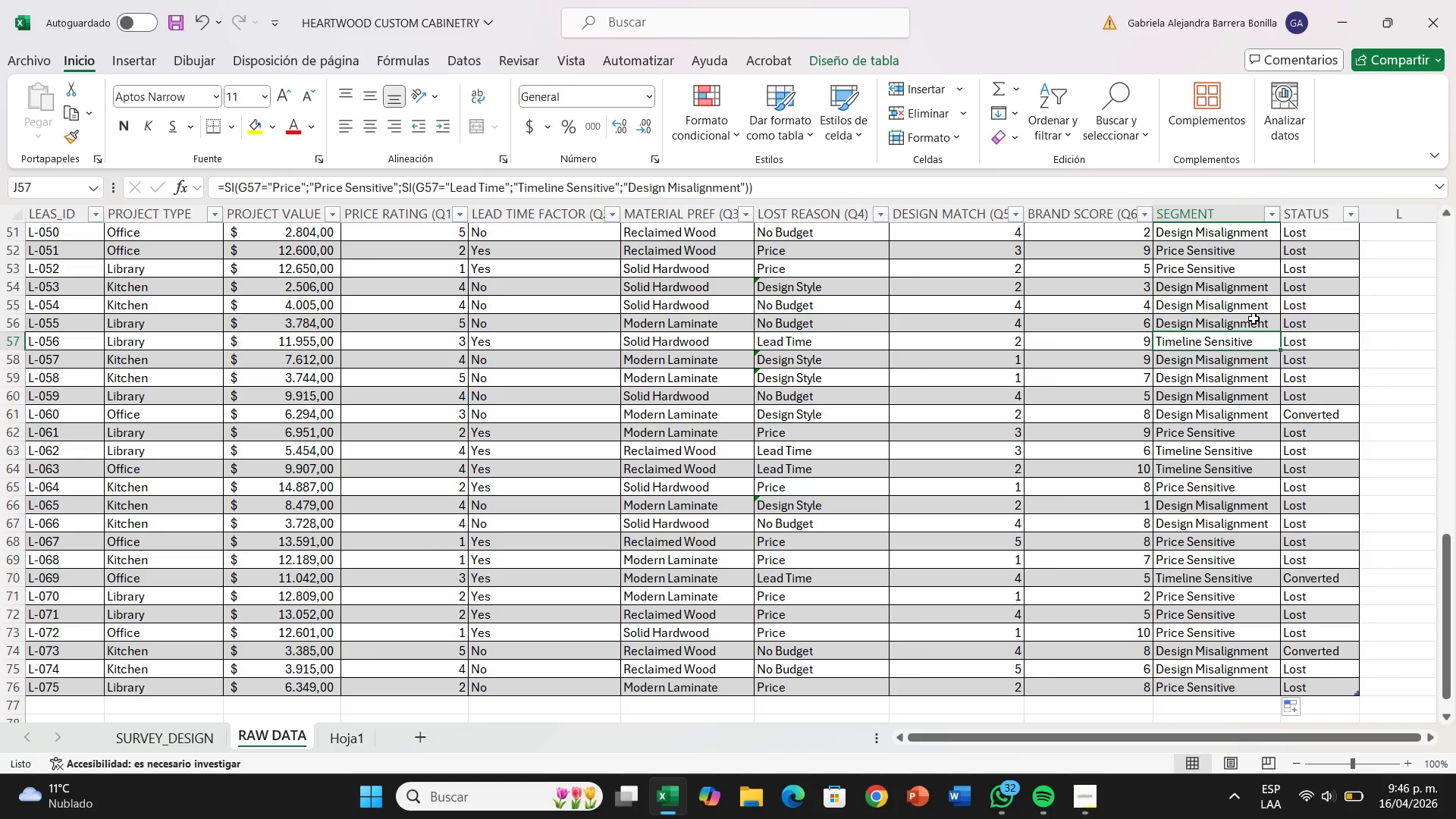 
left_click([1254, 318])
 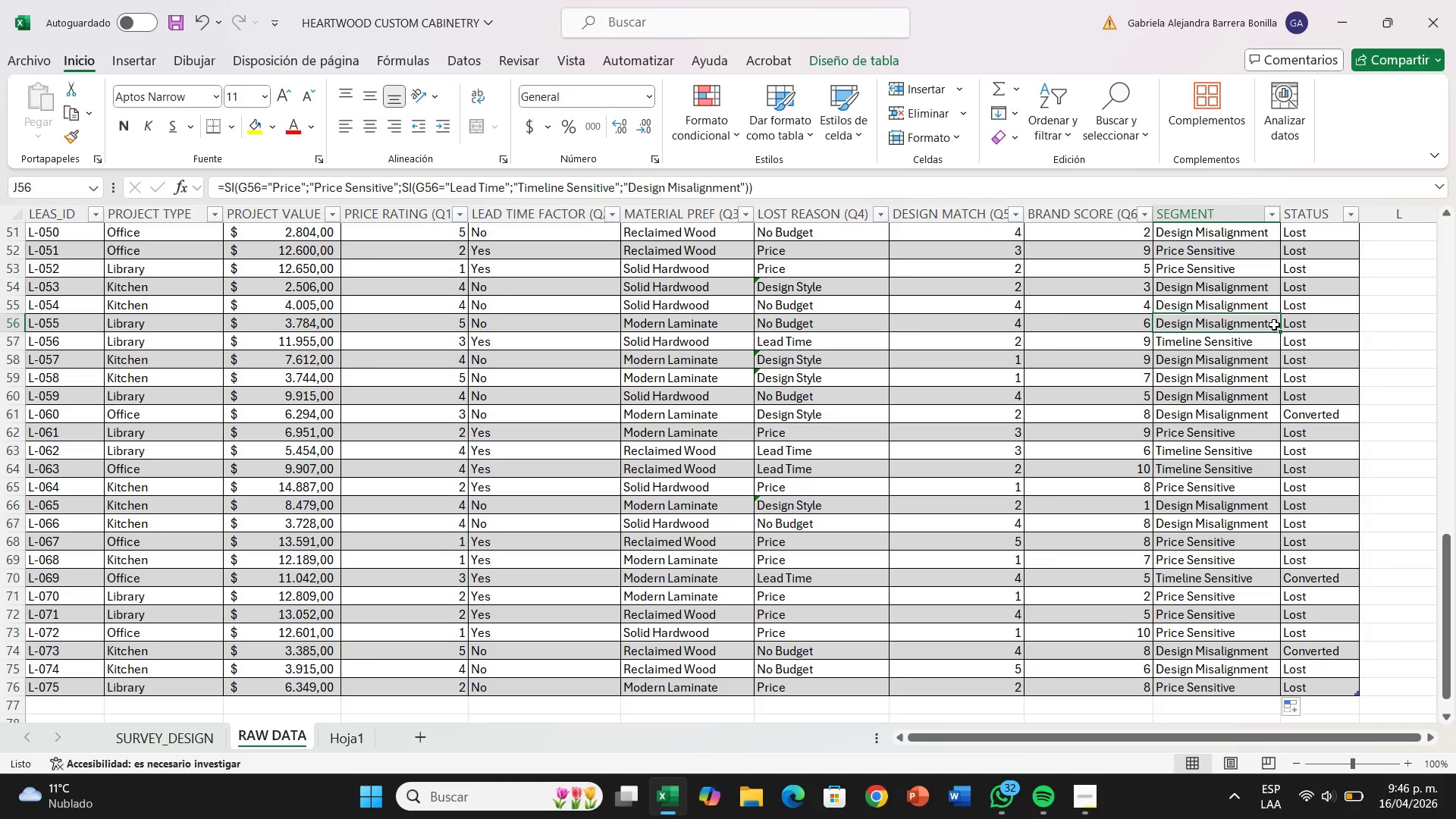 
left_click([1272, 324])
 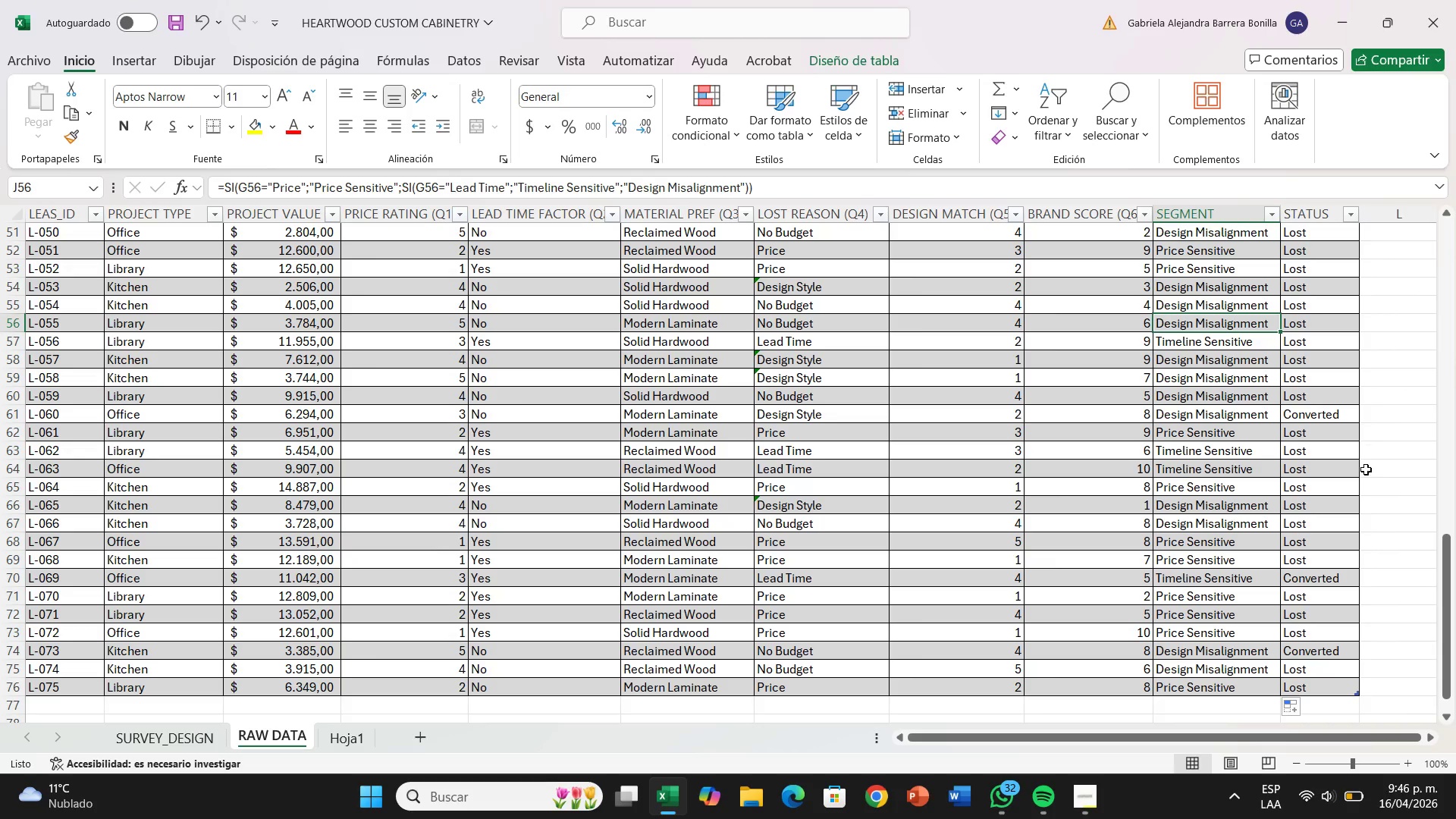 
scroll: coordinate [1373, 459], scroll_direction: up, amount: 3.0
 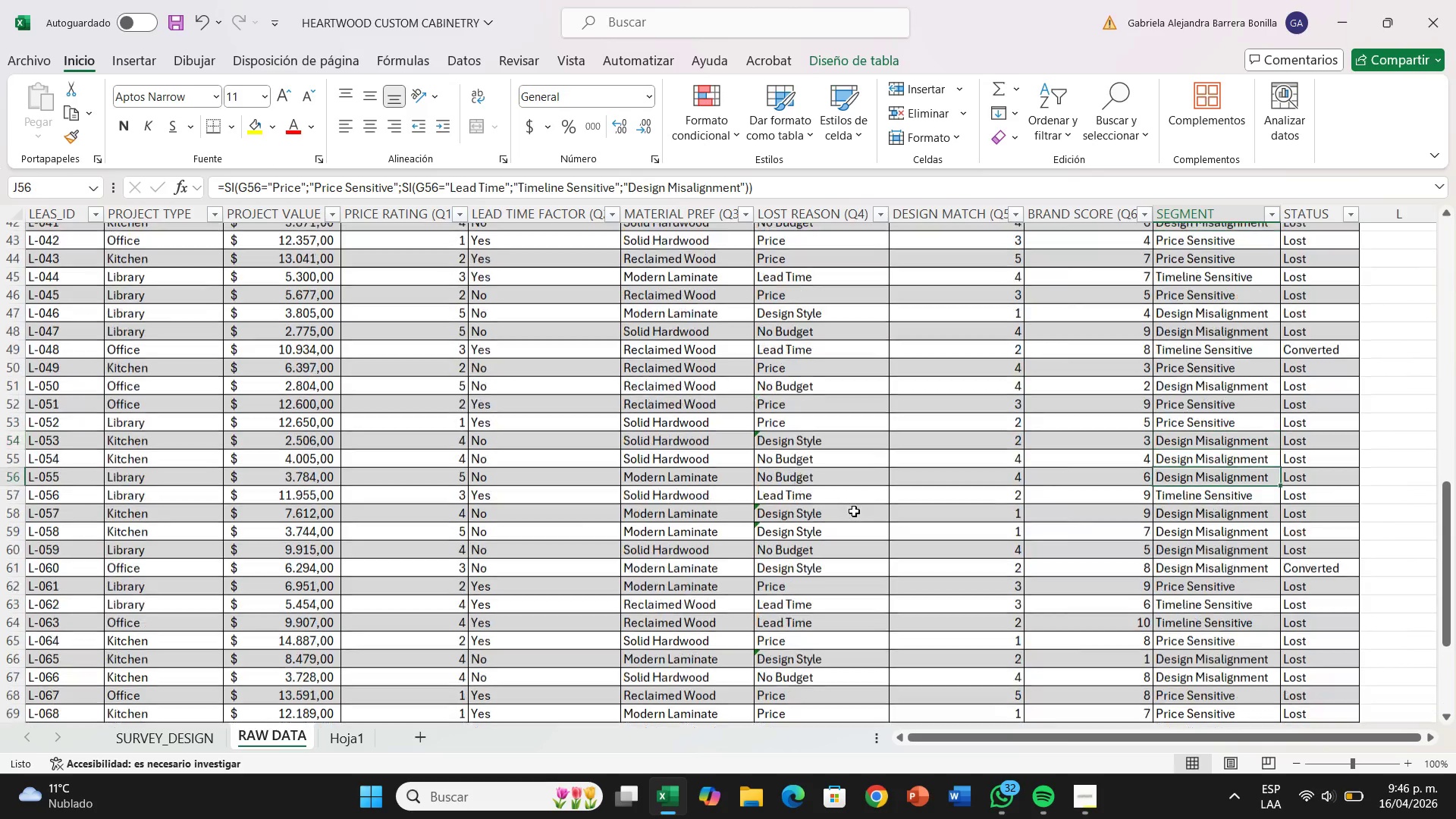 
left_click([854, 511])
 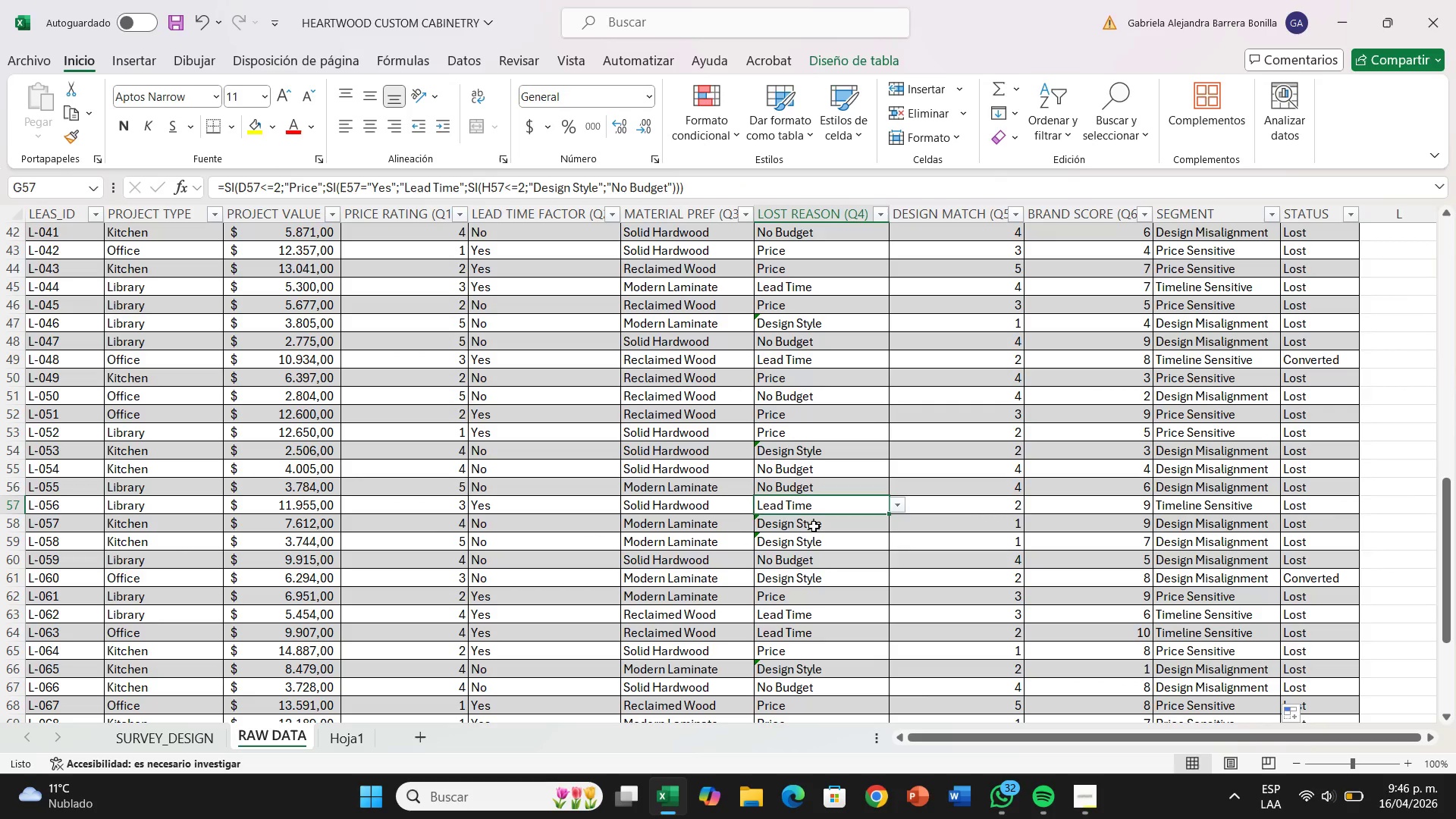 
left_click([814, 526])
 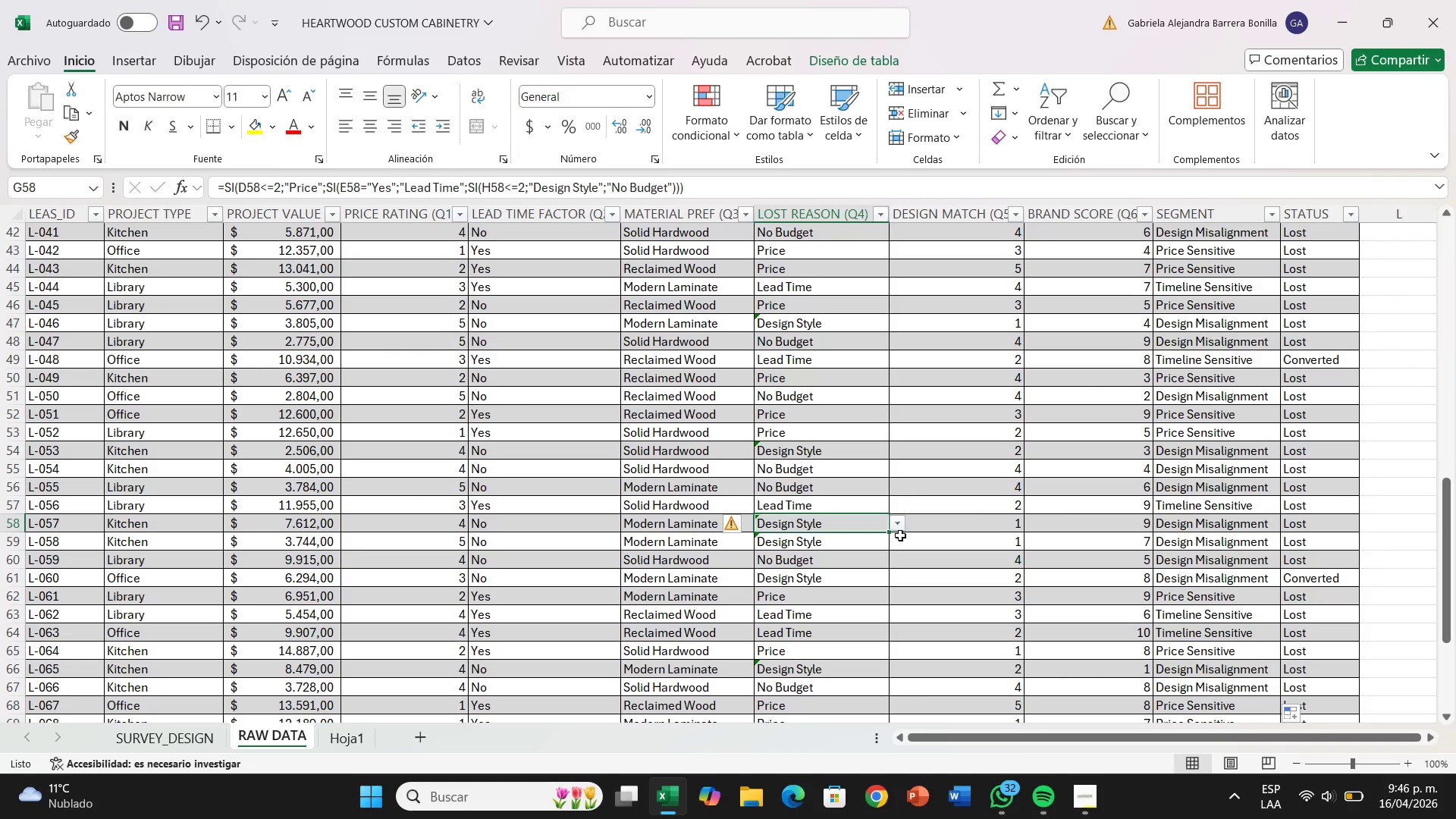 
mouse_move([876, 525])
 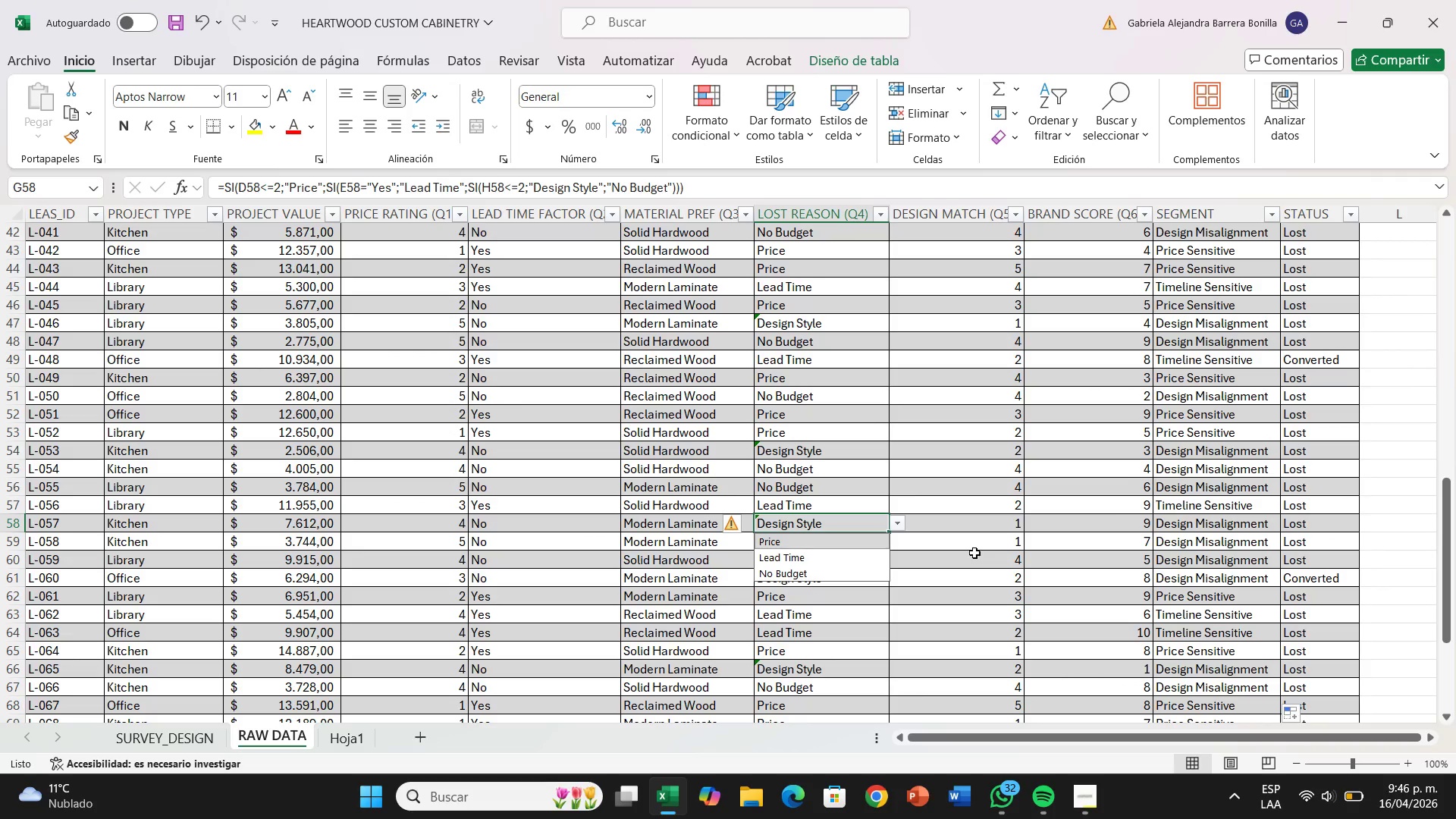 
wait(8.05)
 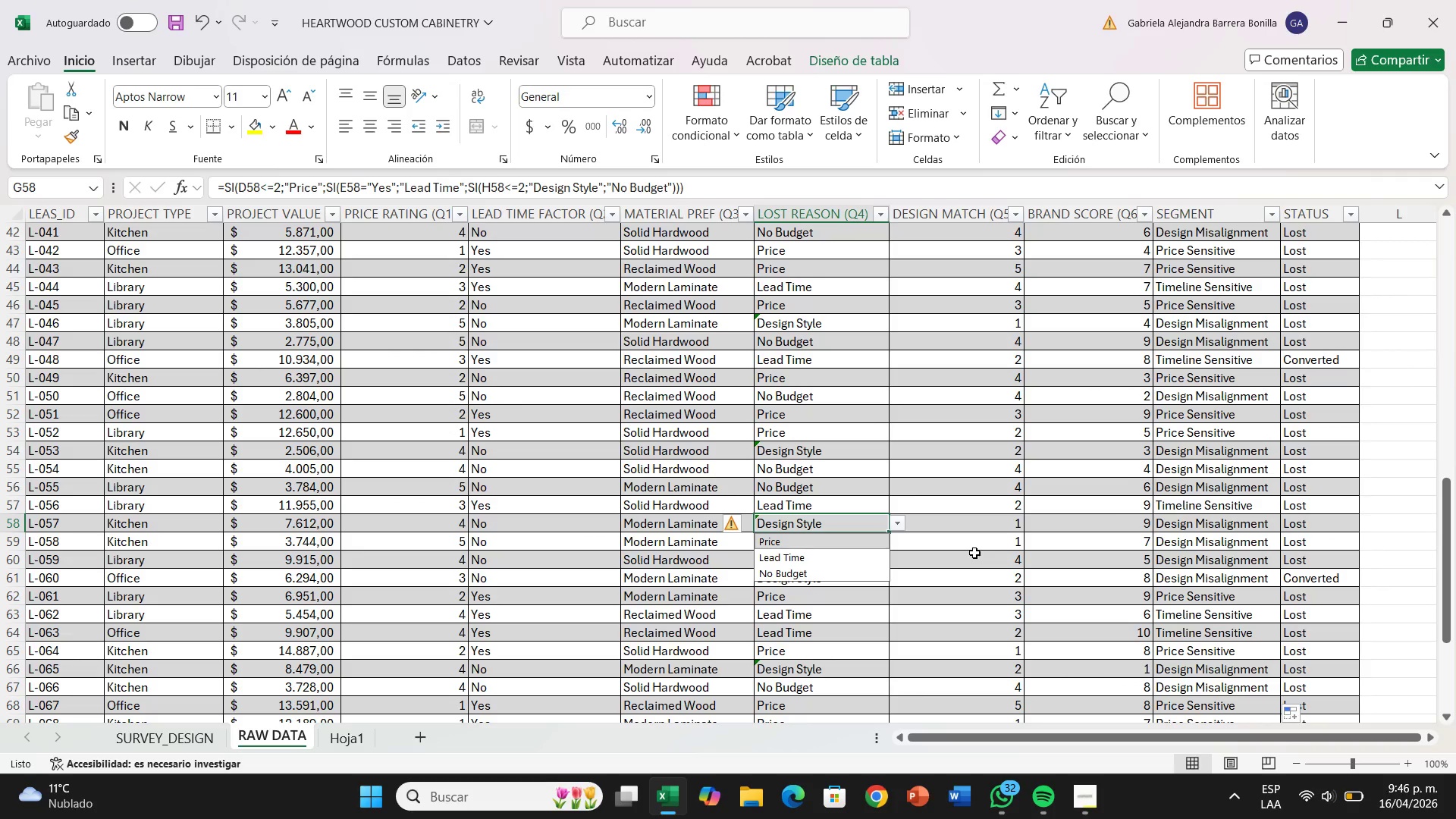 
left_click([215, 729])
 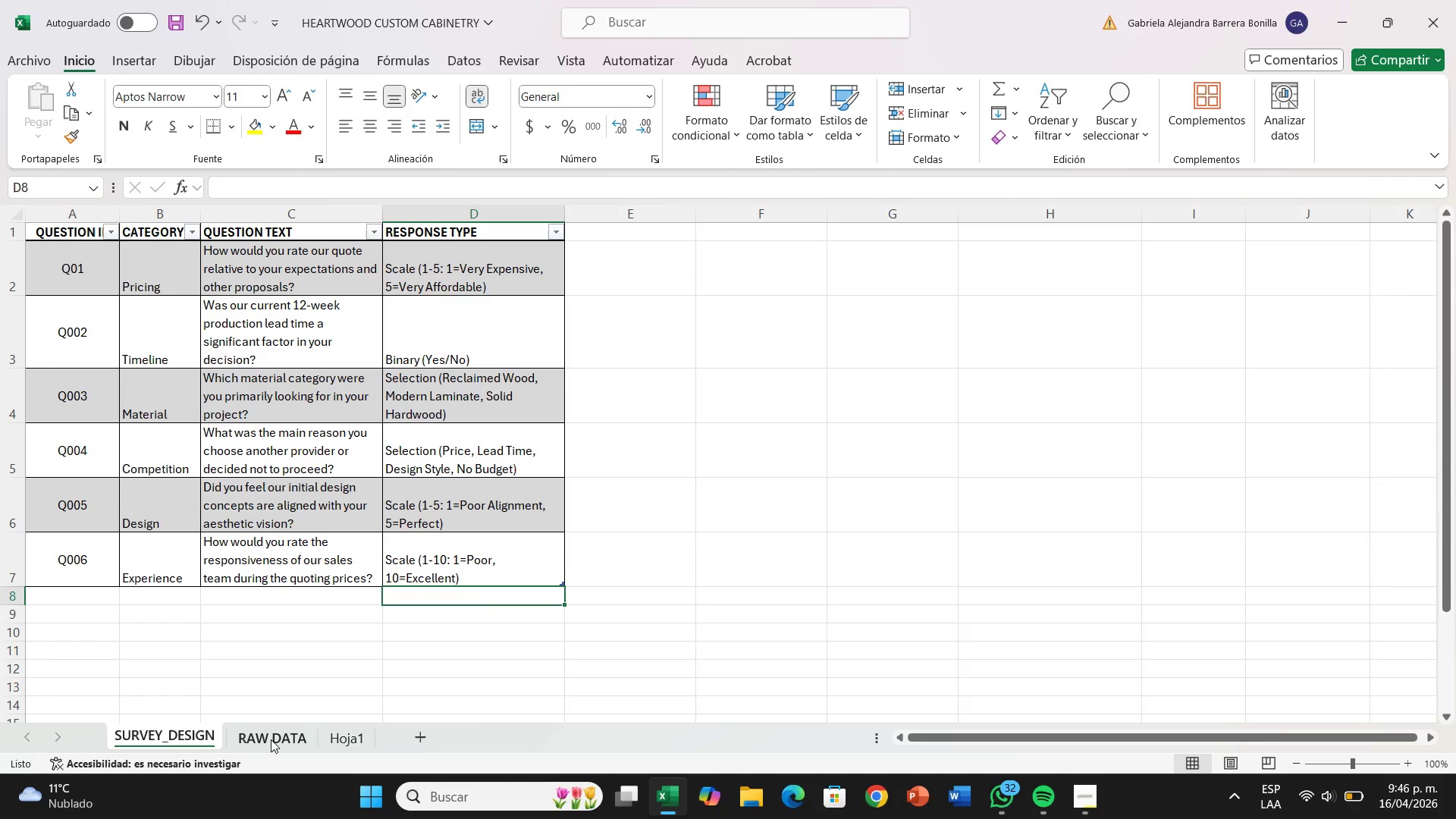 
wait(5.5)
 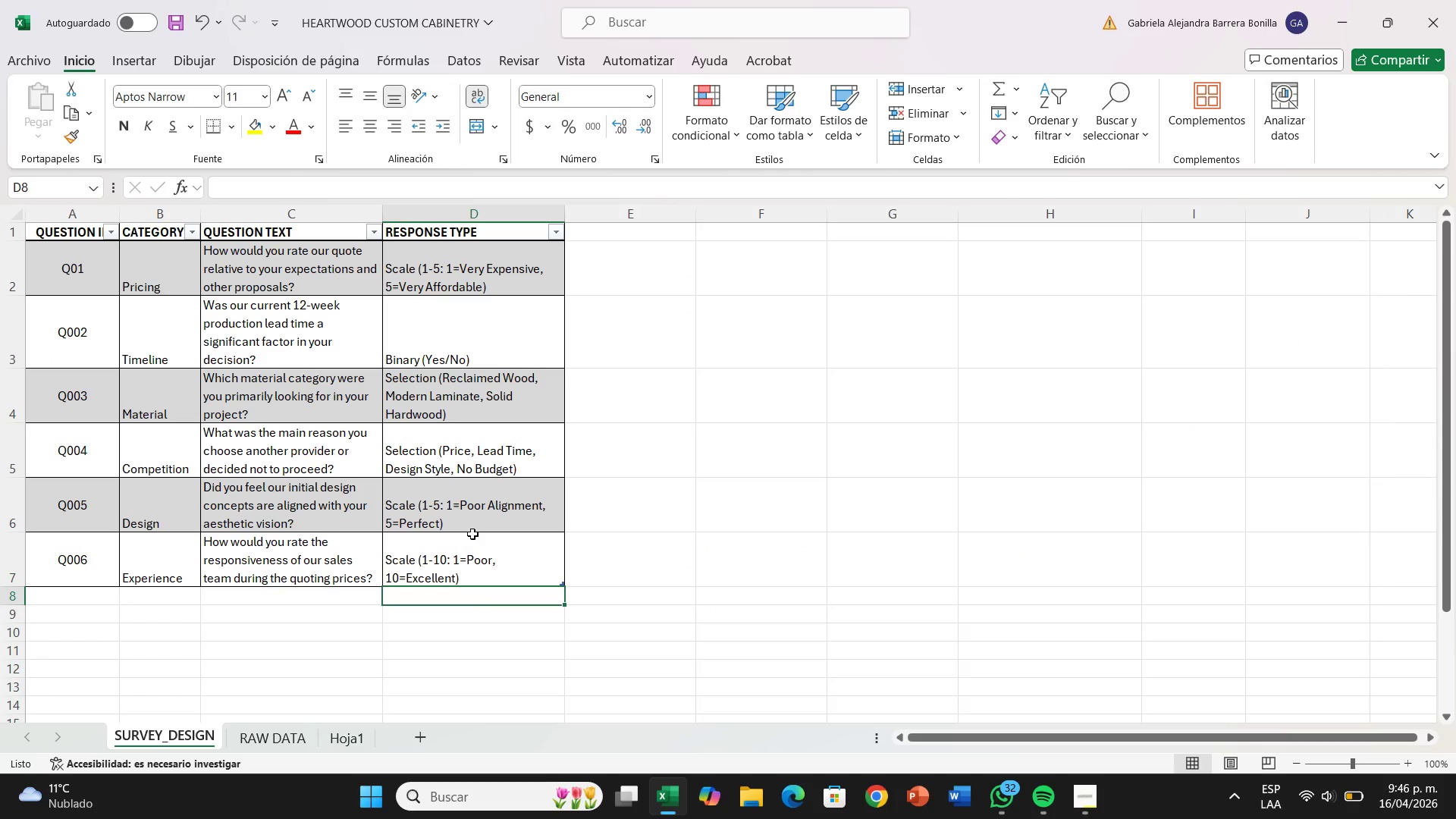 
left_click([298, 734])
 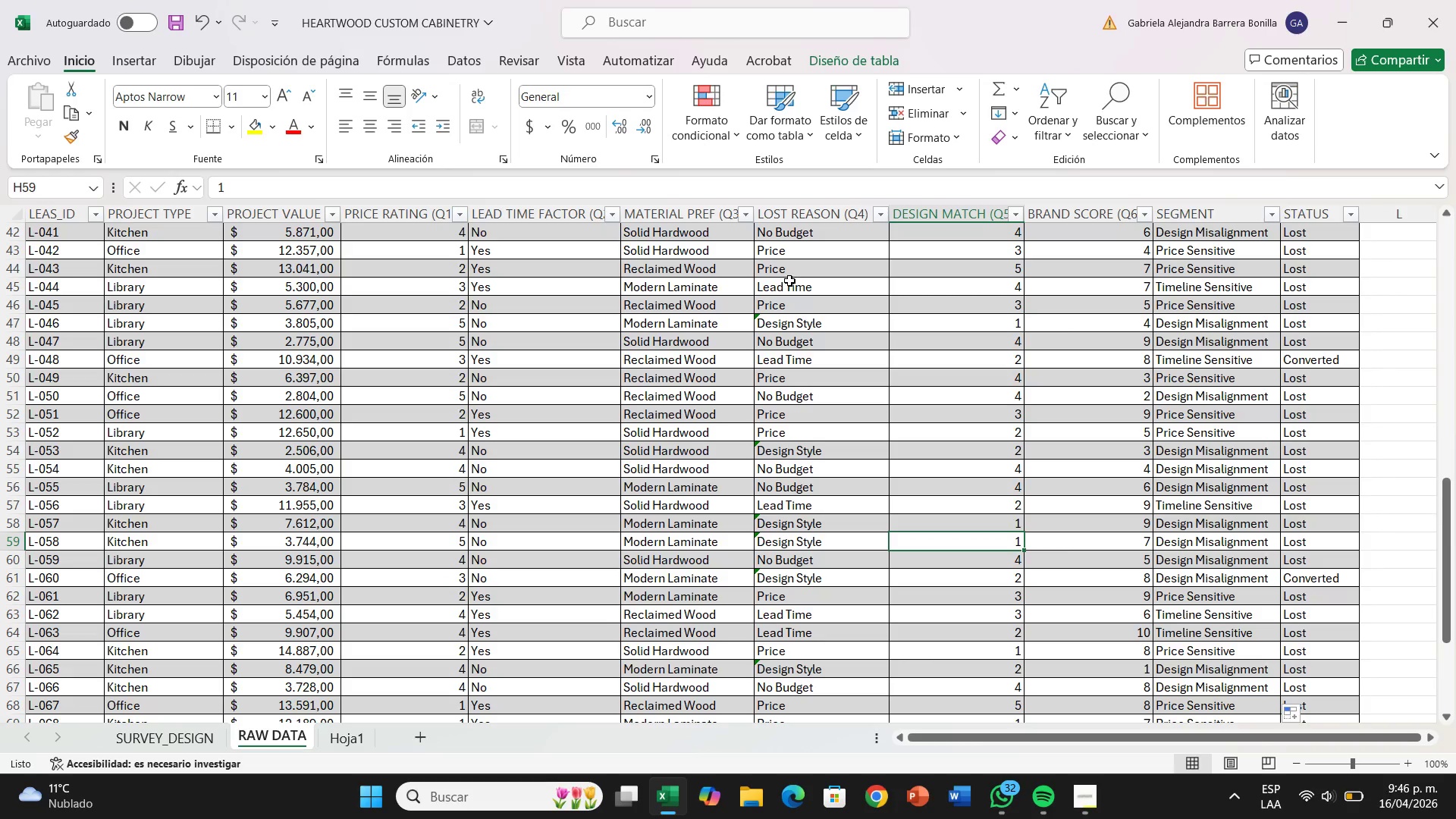 
scroll: coordinate [839, 289], scroll_direction: up, amount: 16.0
 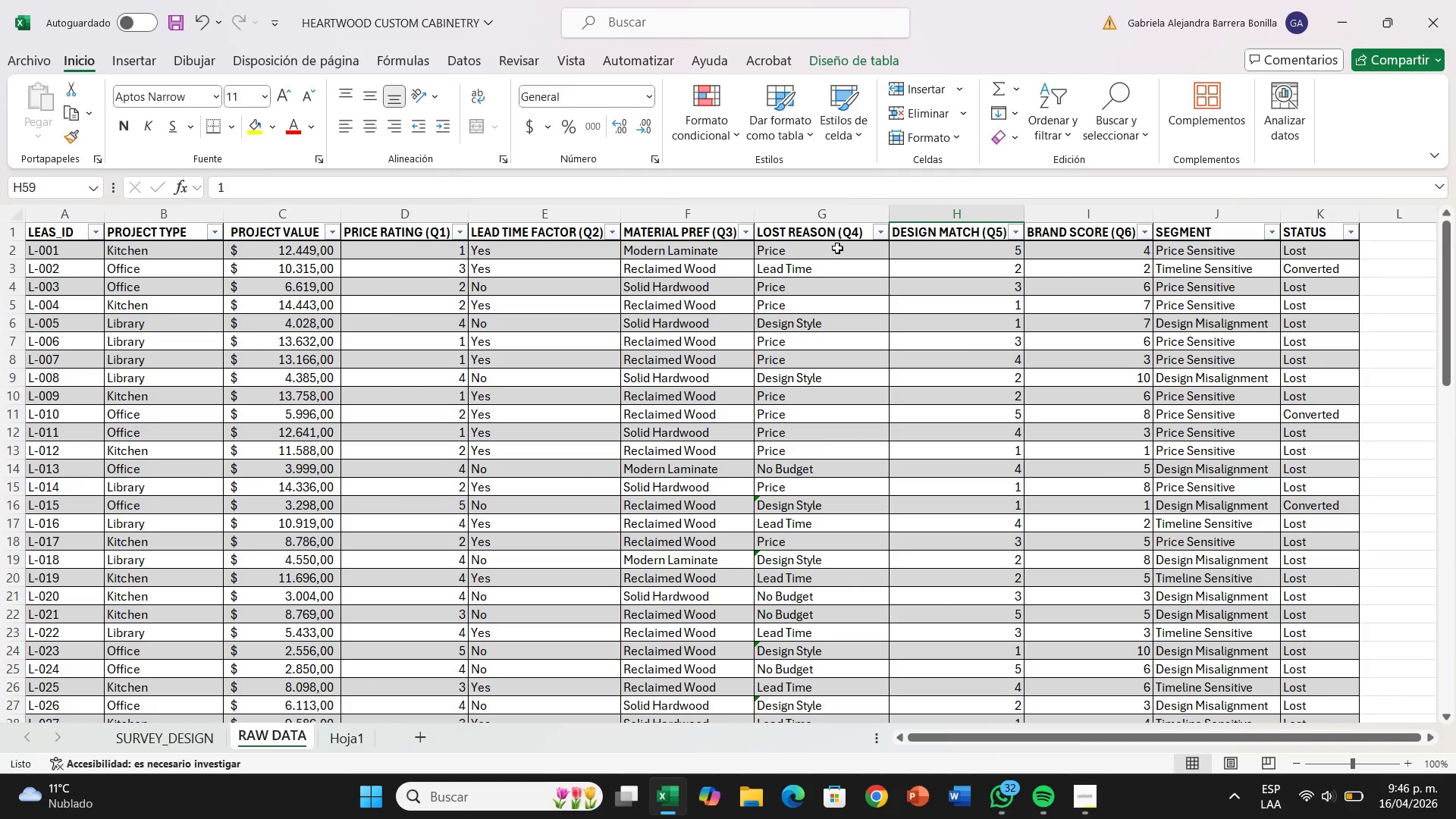 
left_click_drag(start_coordinate=[837, 246], to_coordinate=[827, 691])
 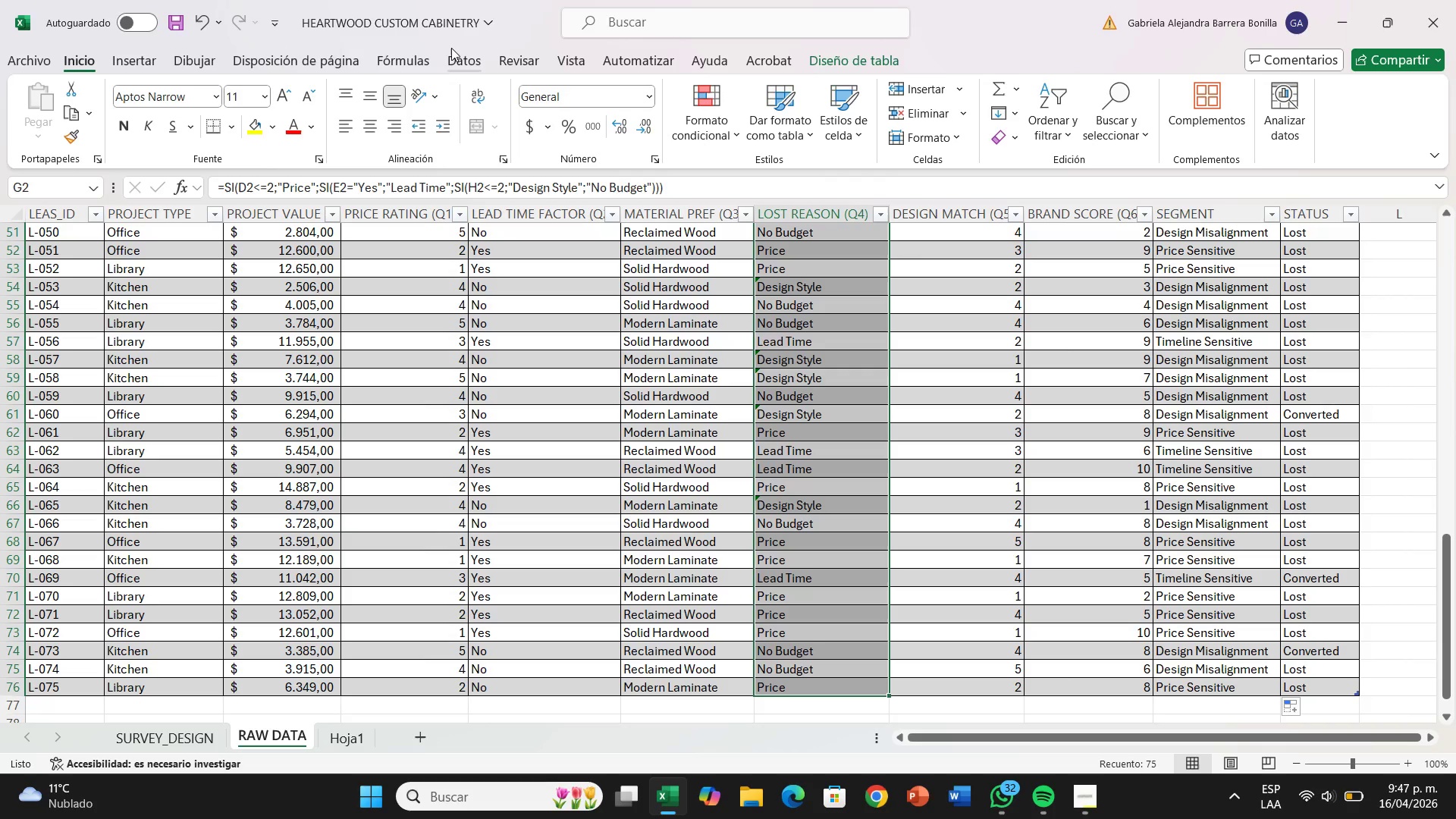 
left_click([447, 60])
 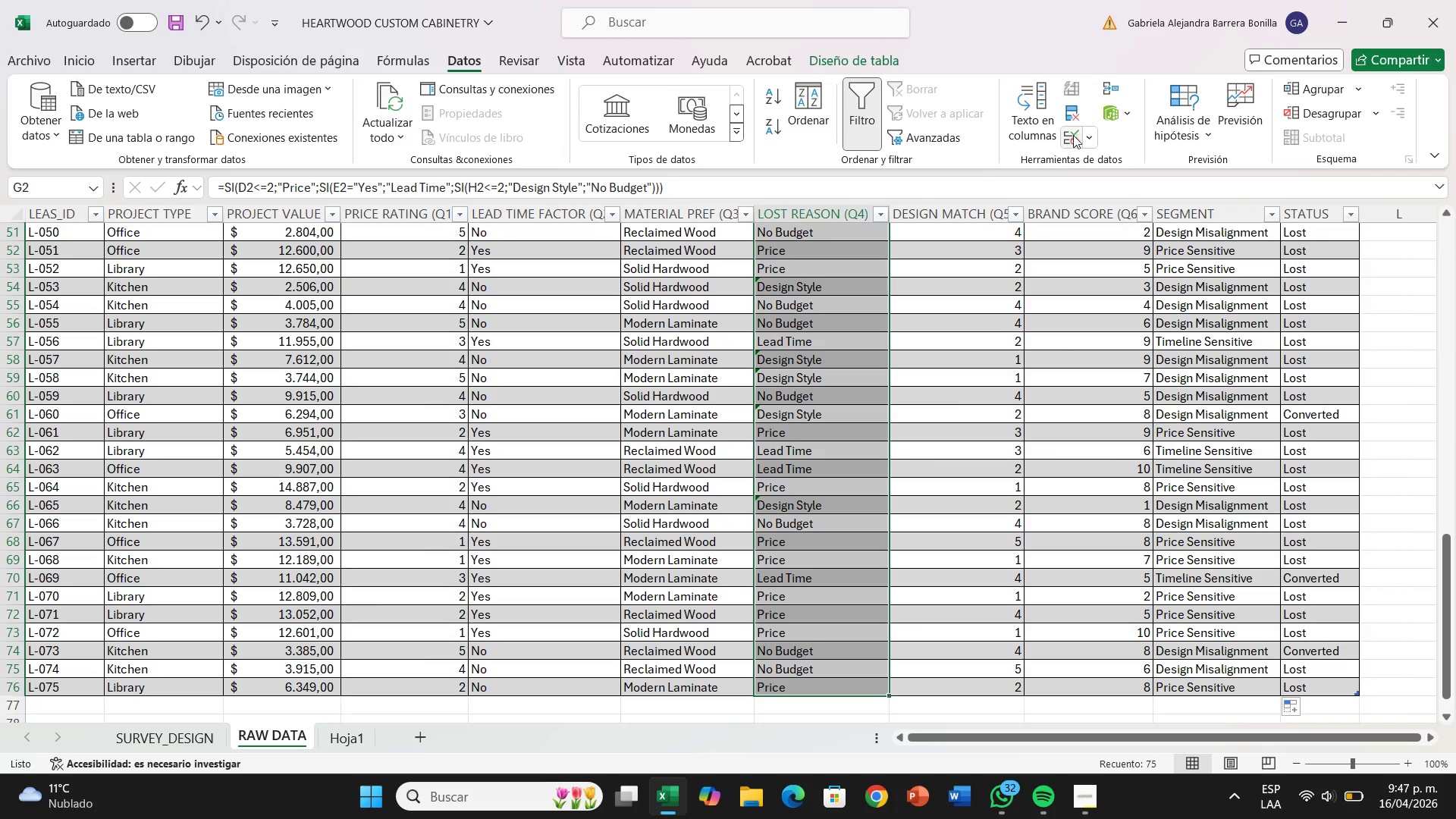 
left_click([1087, 136])
 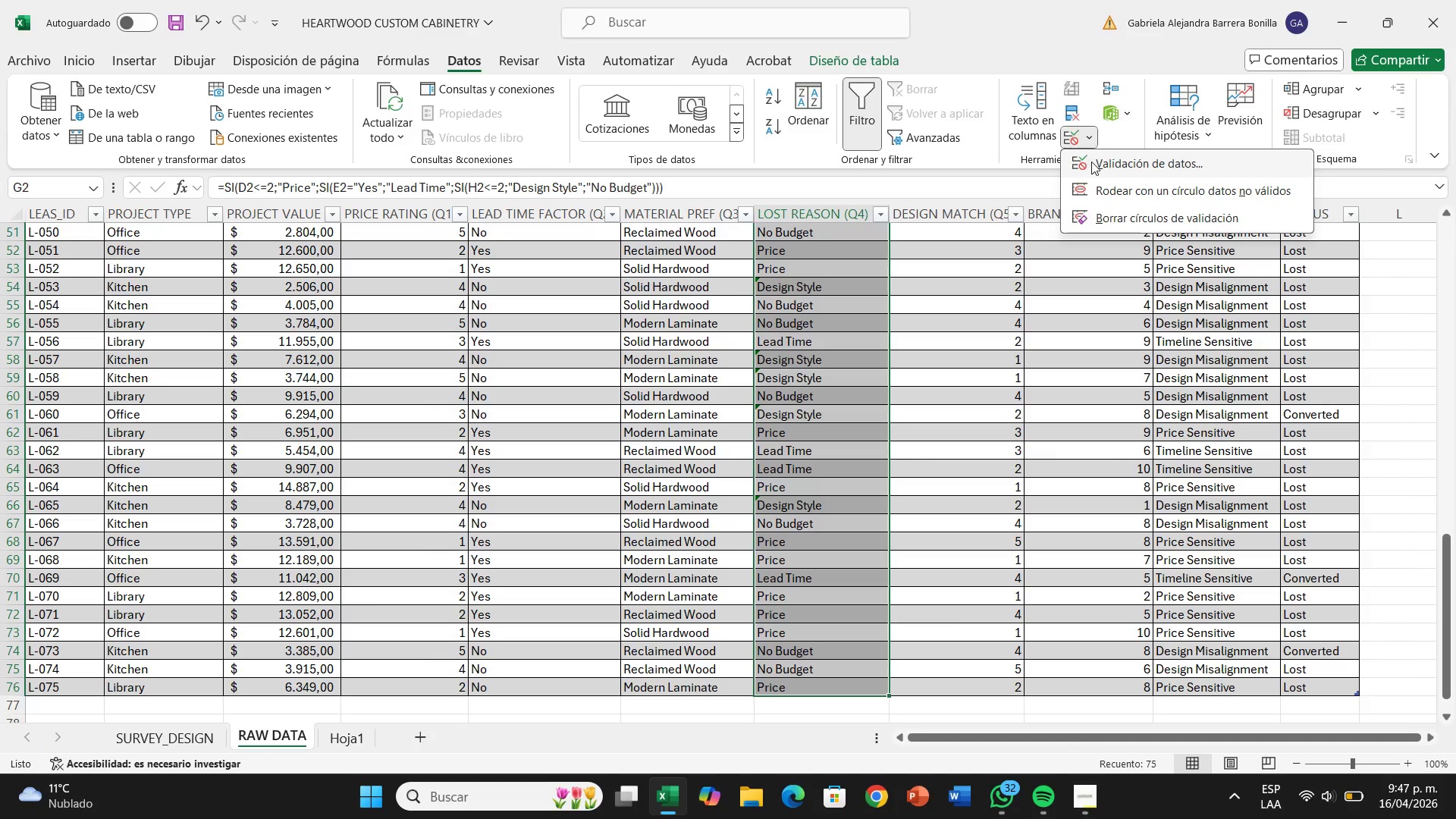 
left_click([1091, 162])
 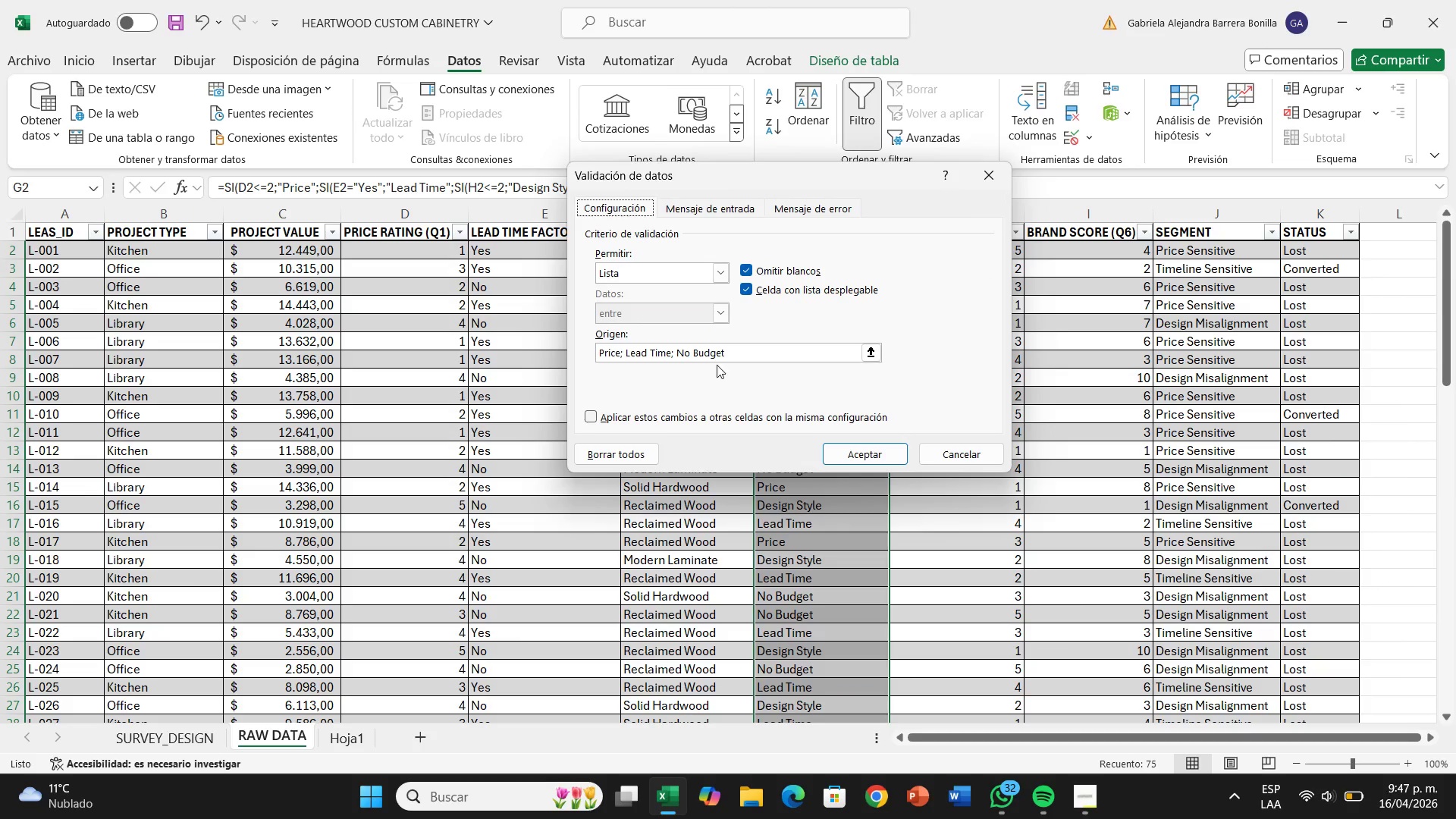 
left_click([736, 356])
 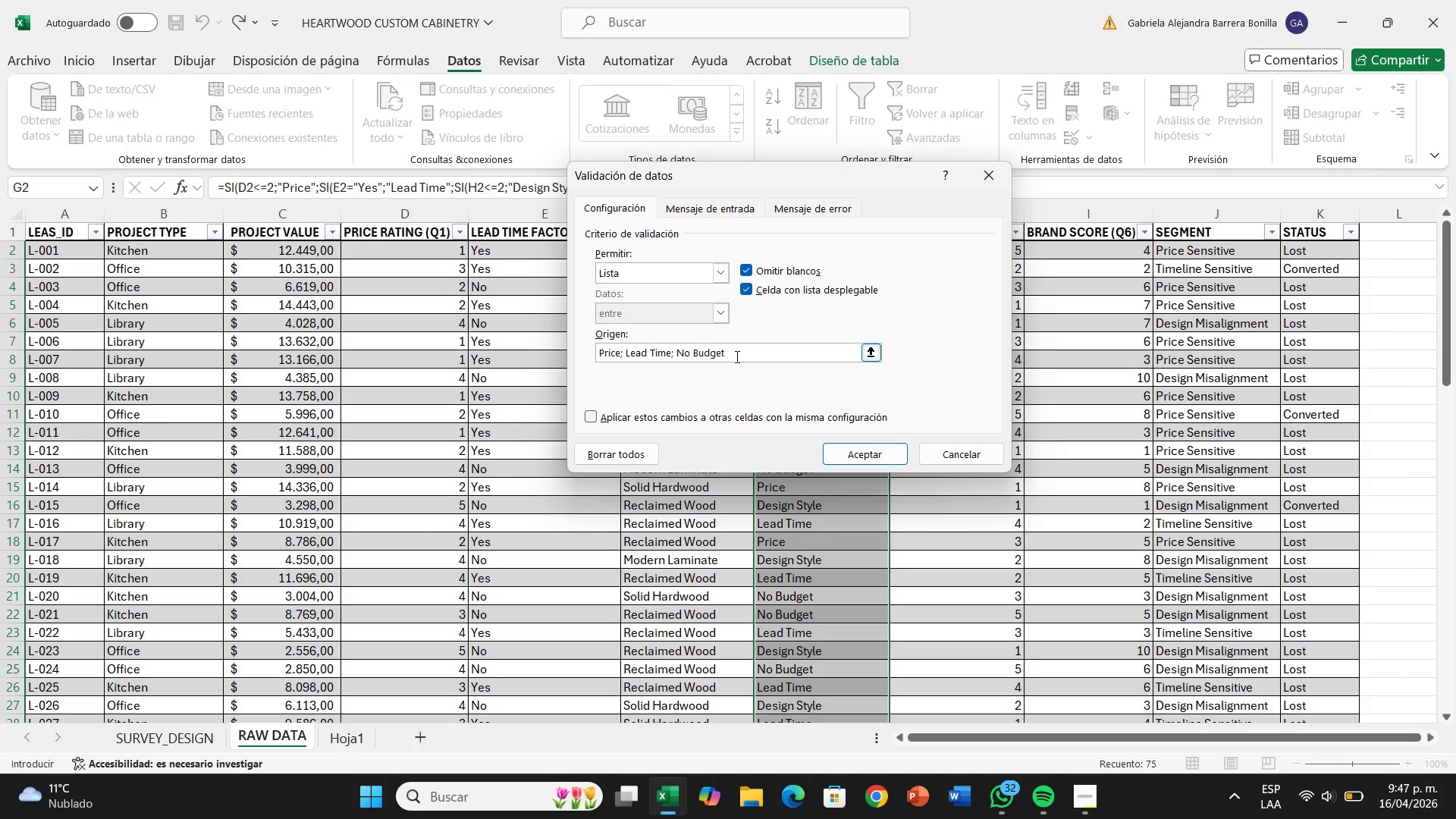 
type(< Design Style)
 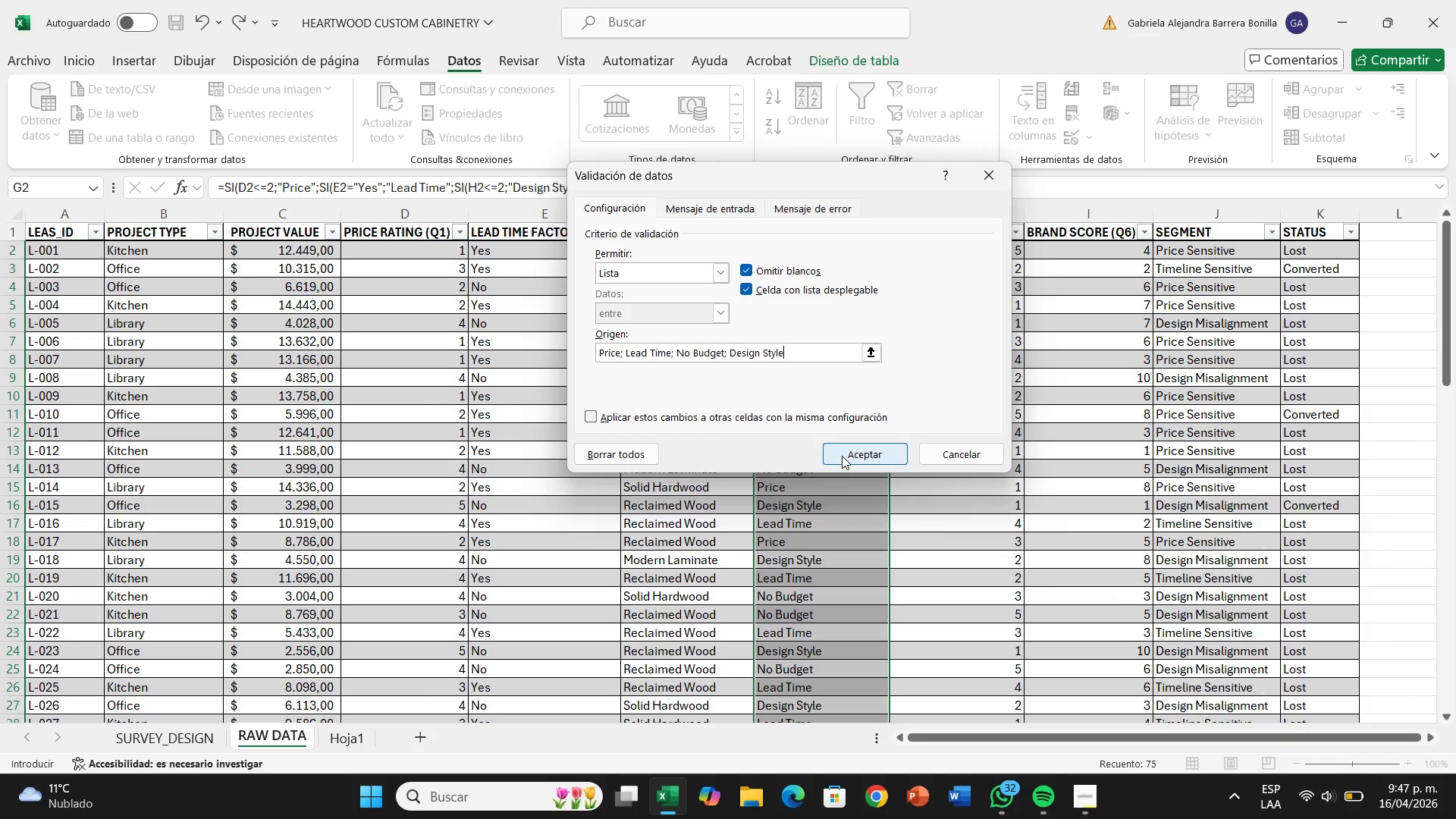 
left_click([842, 456])
 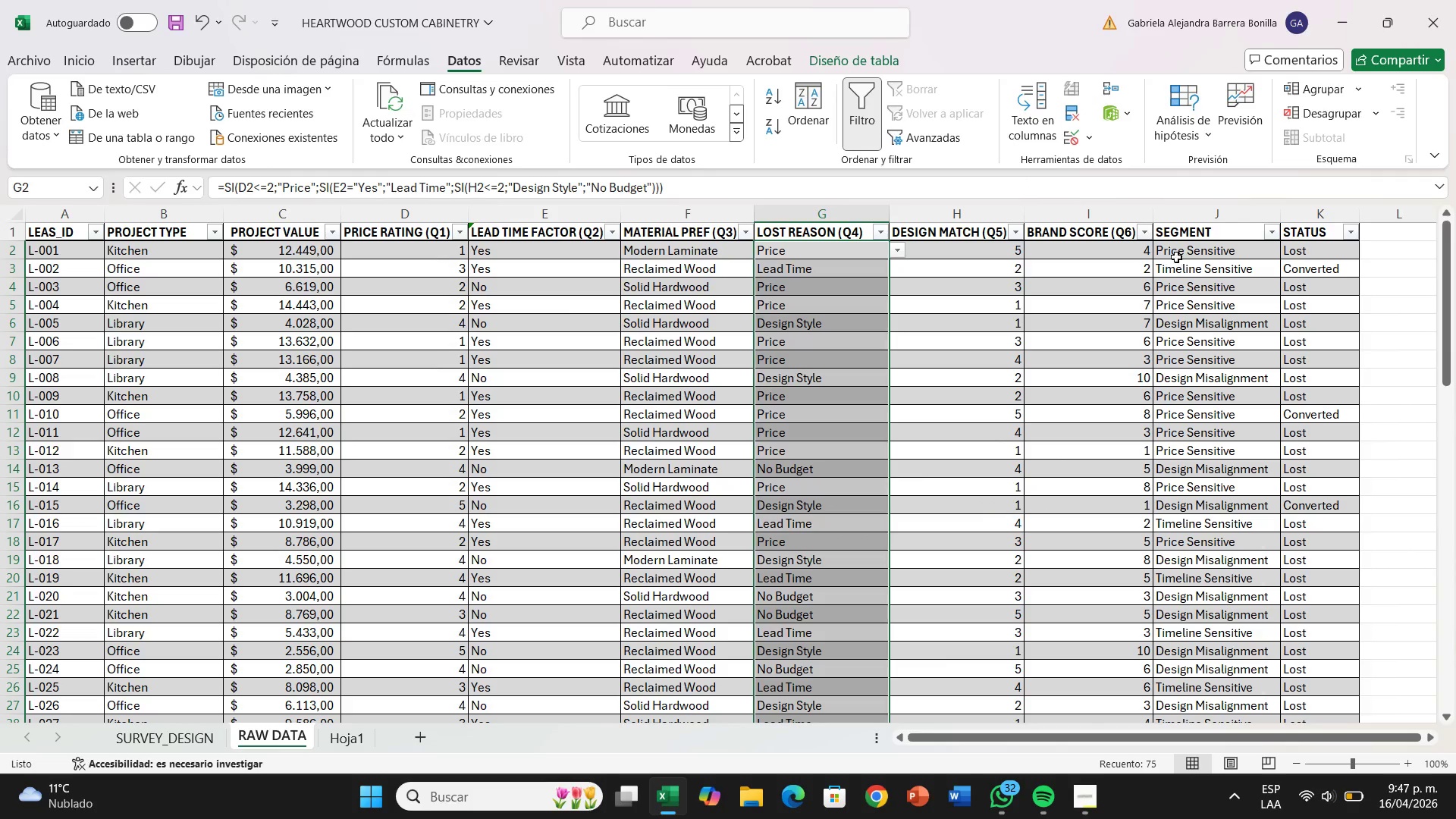 
left_click_drag(start_coordinate=[1178, 252], to_coordinate=[1238, 692])
 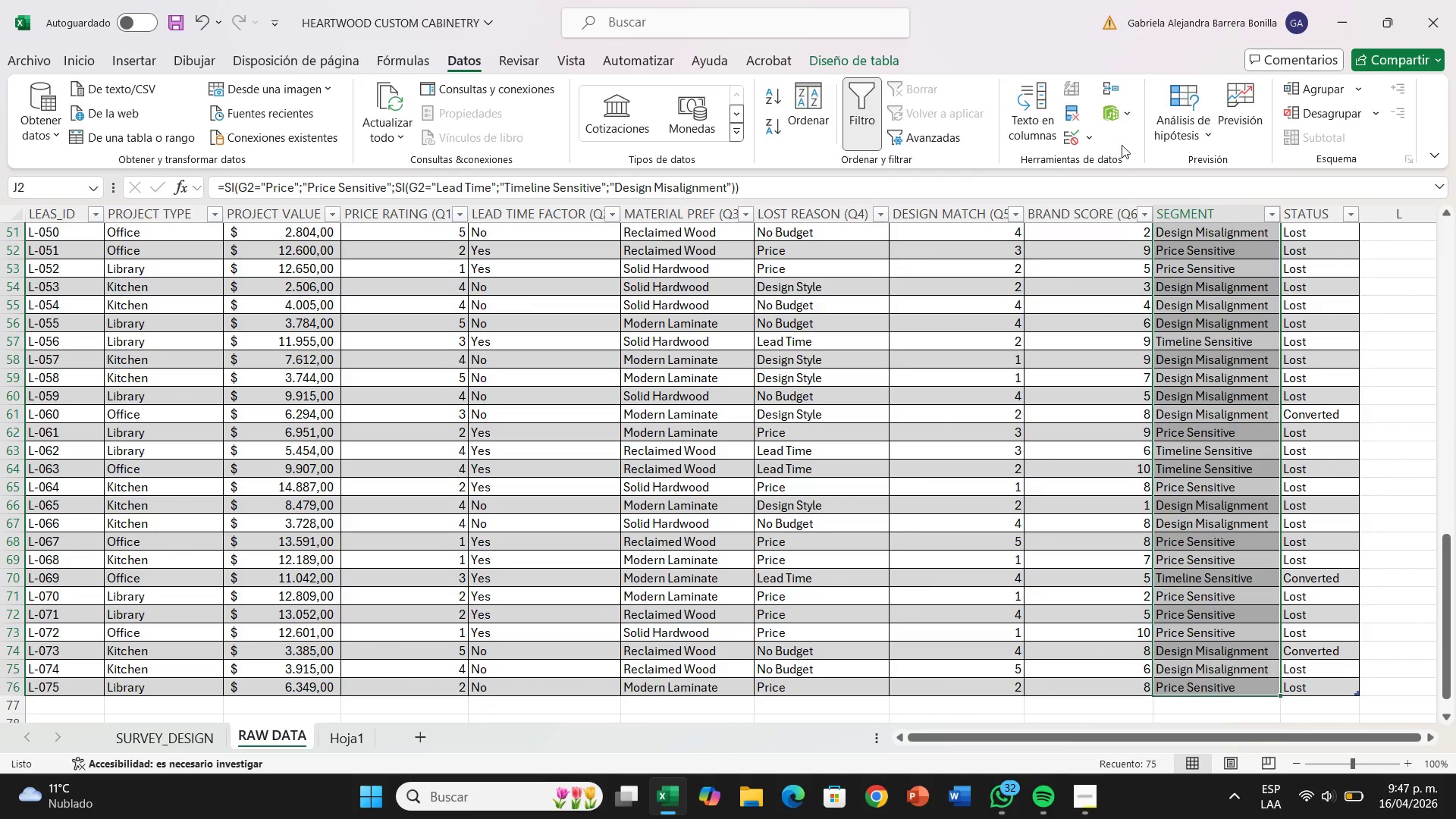 
left_click([1079, 146])
 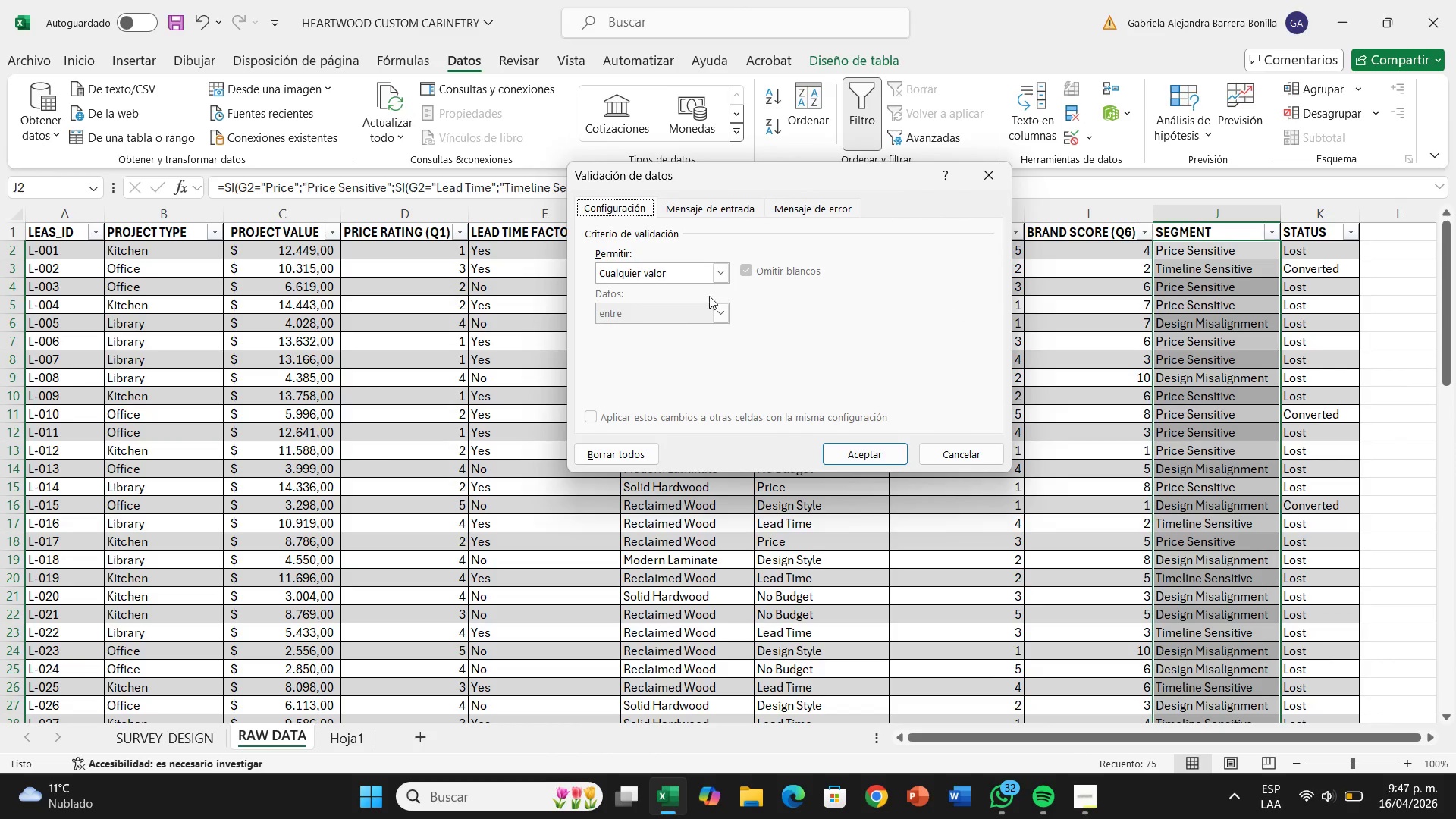 
left_click([715, 278])
 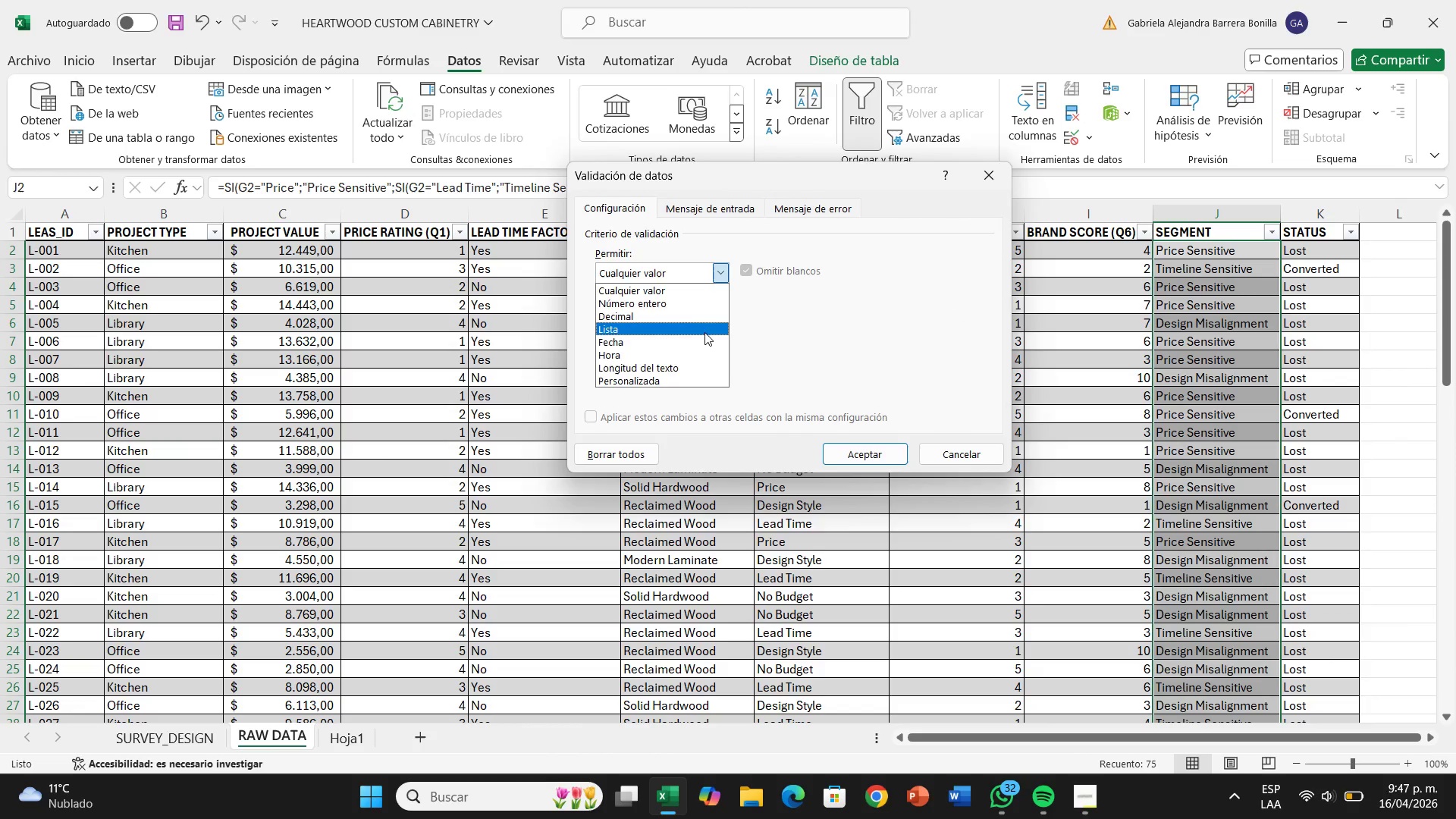 
left_click([704, 332])
 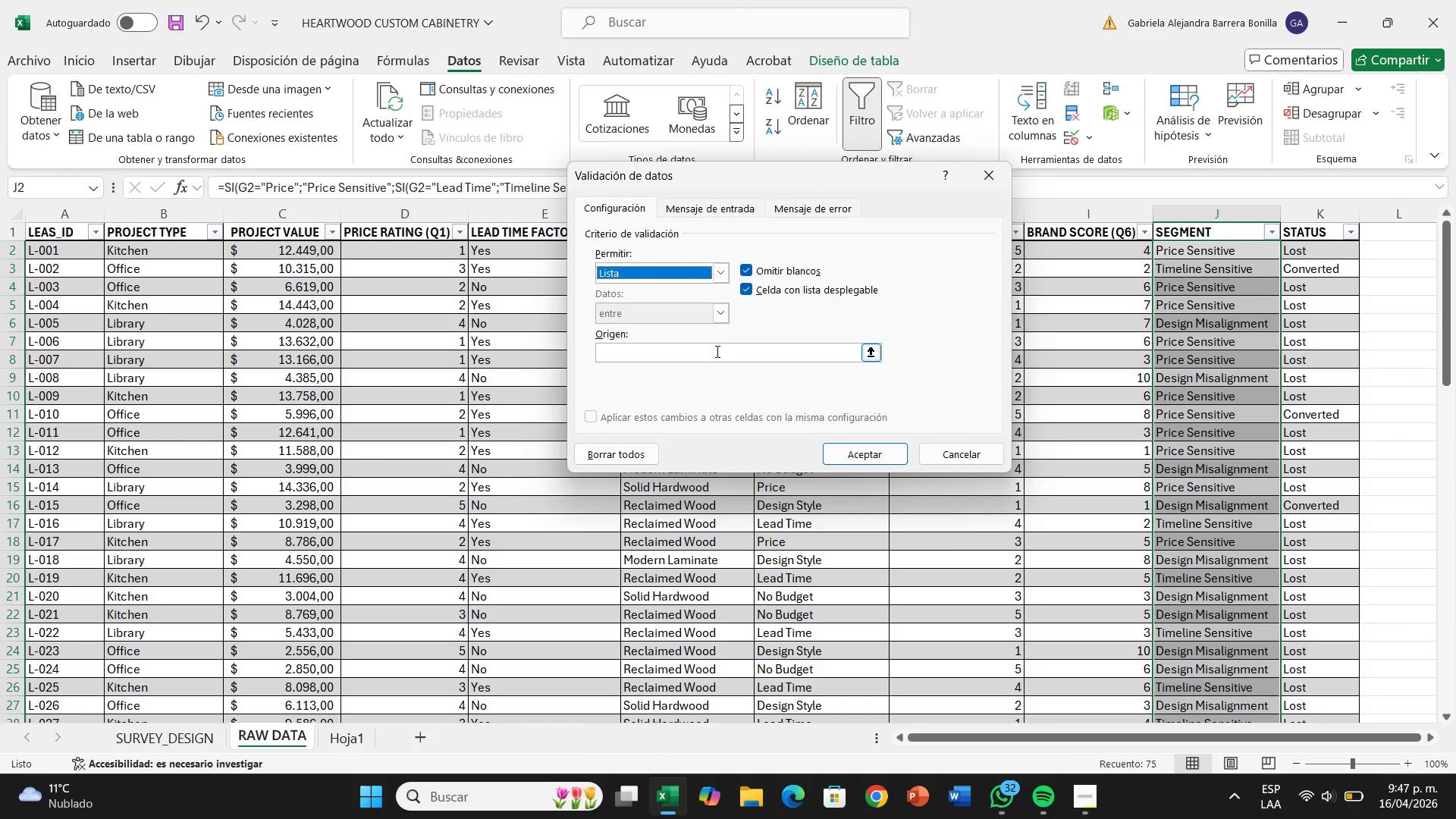 
left_click([716, 351])
 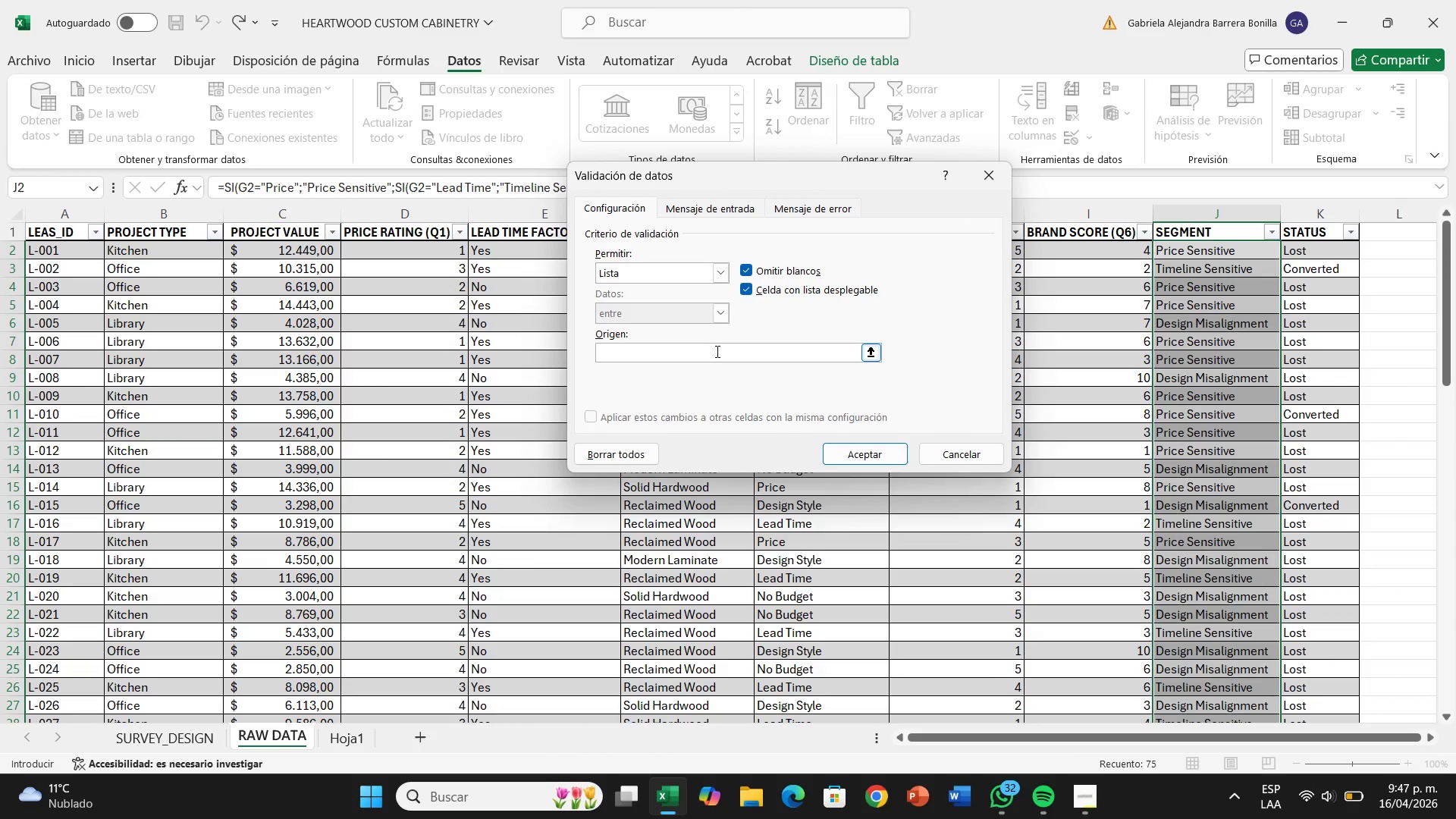 
type(Price Sensitive< Timelun)
key(Backspace)
key(Backspace)
type(ine Sensitive< Design Misalignment<)
 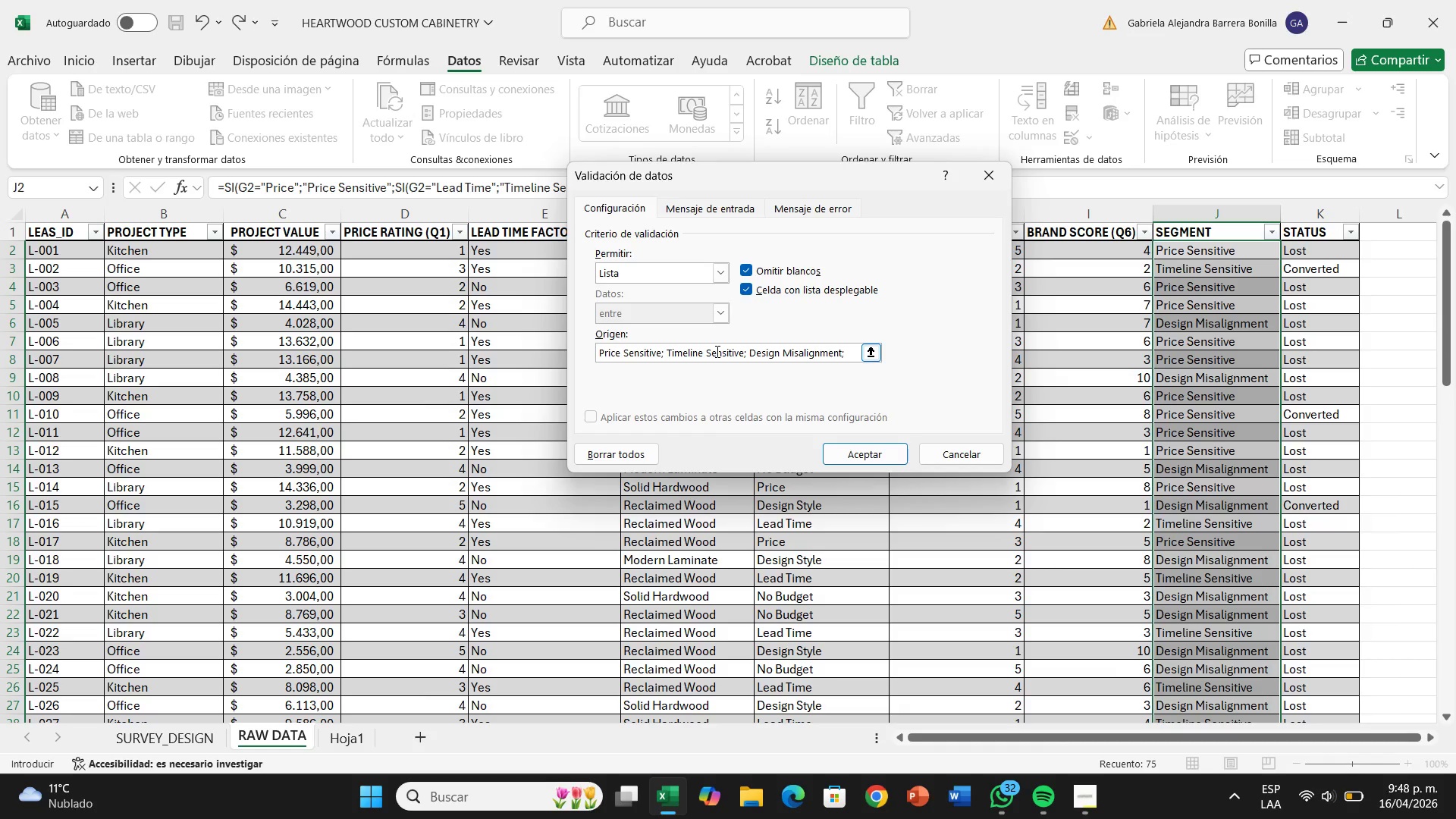 
wait(5.25)
 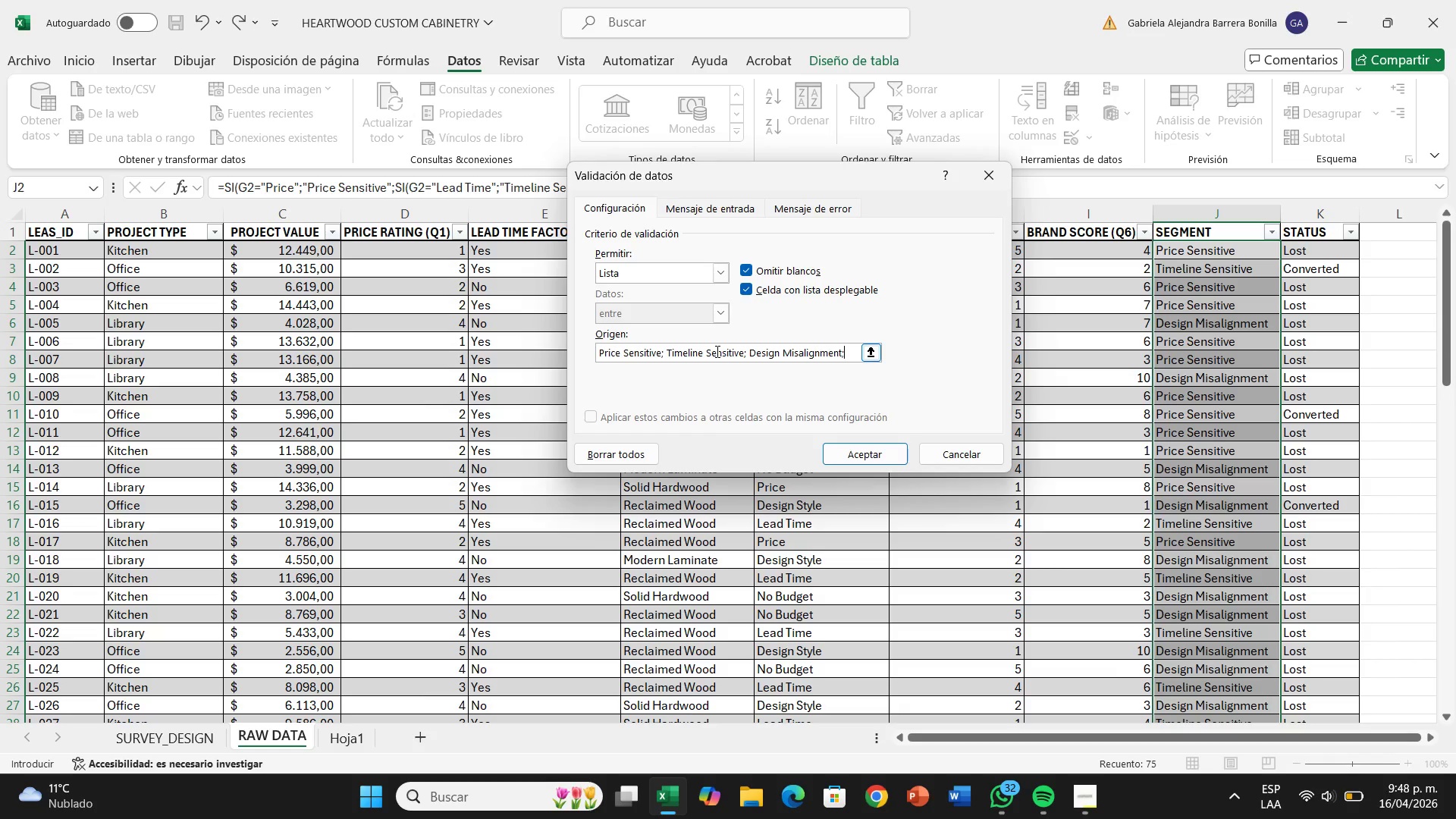 
key(Backspace)
 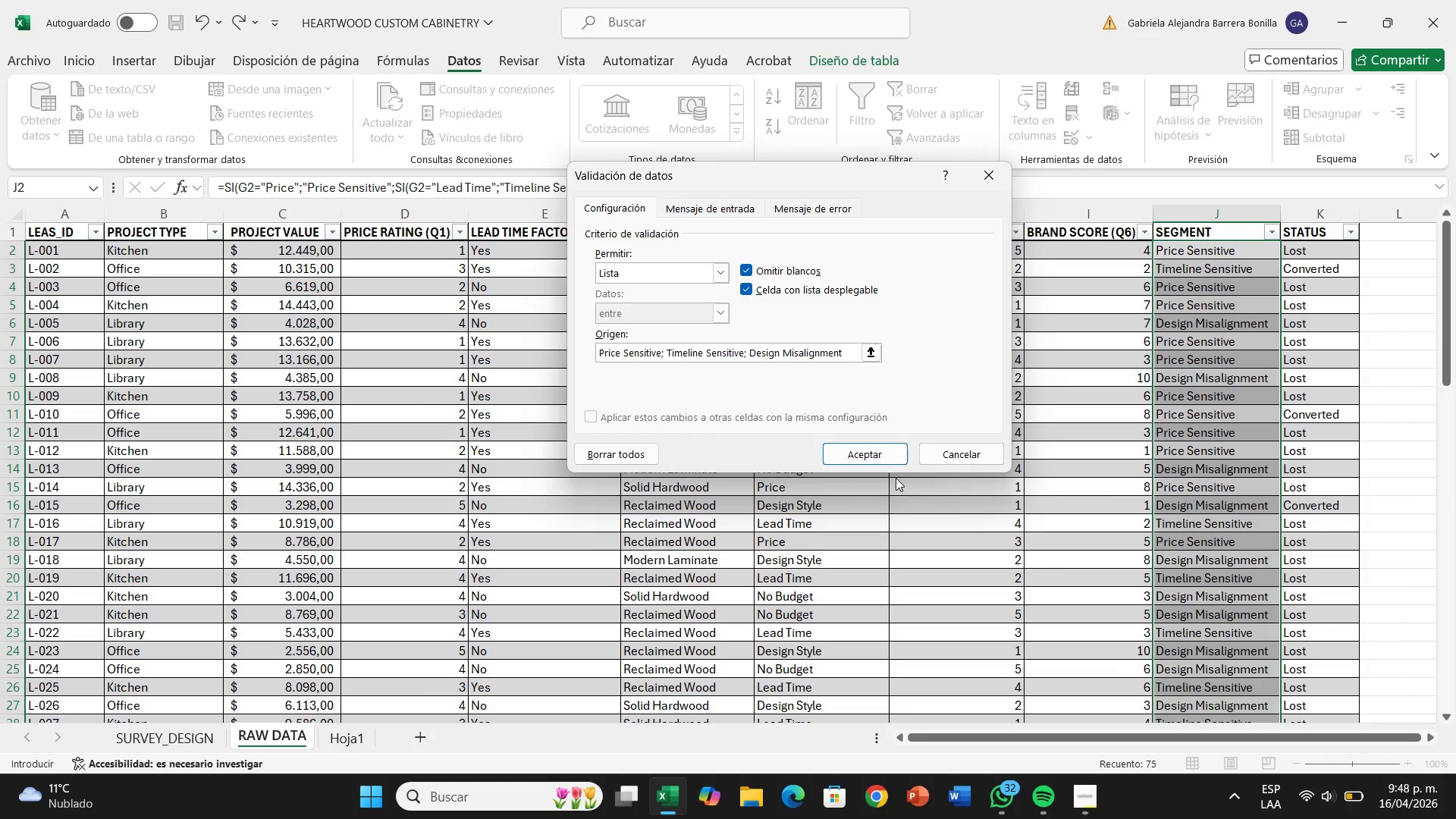 
left_click([880, 448])
 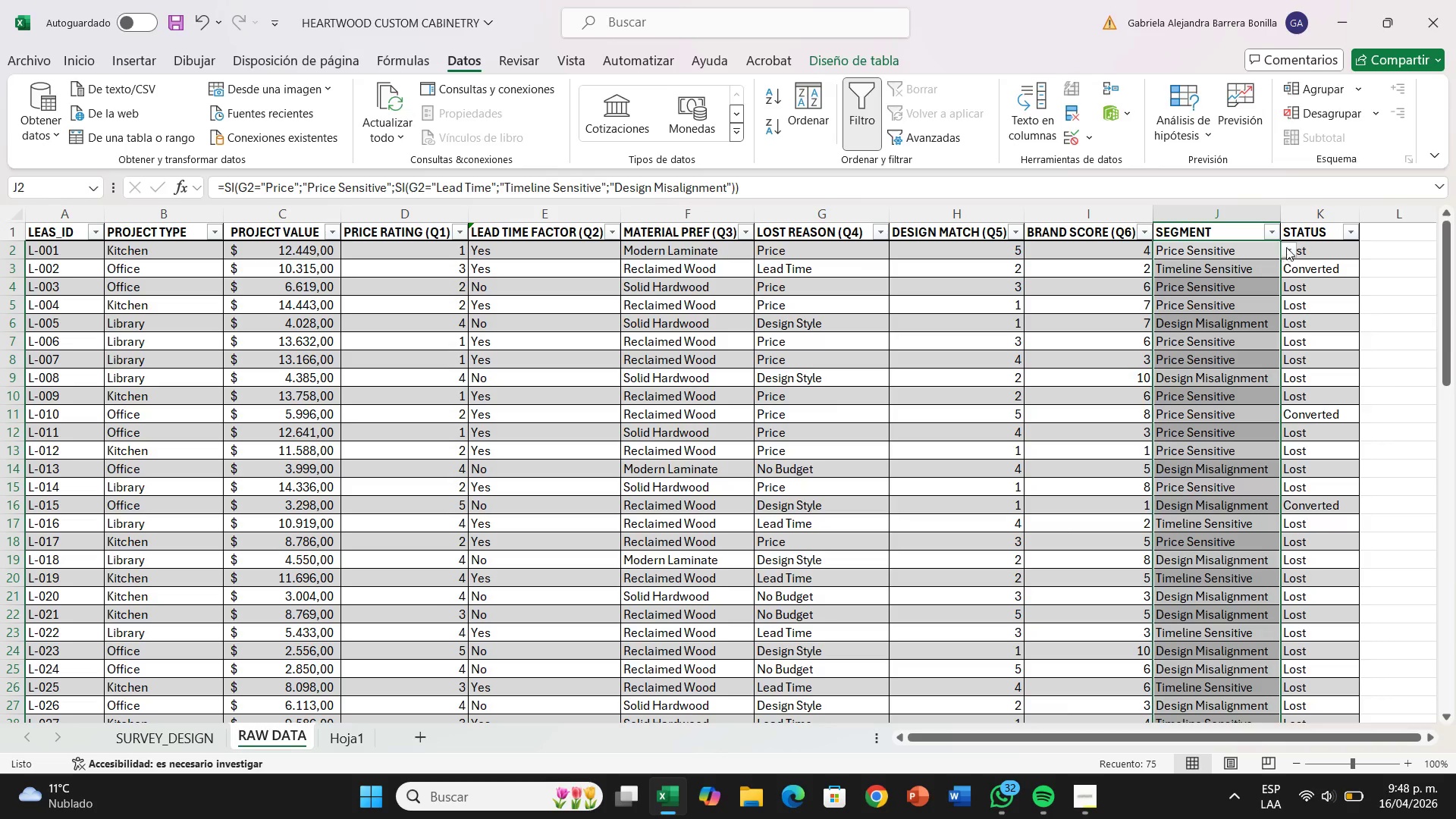 
scroll: coordinate [1208, 439], scroll_direction: down, amount: 1.0
 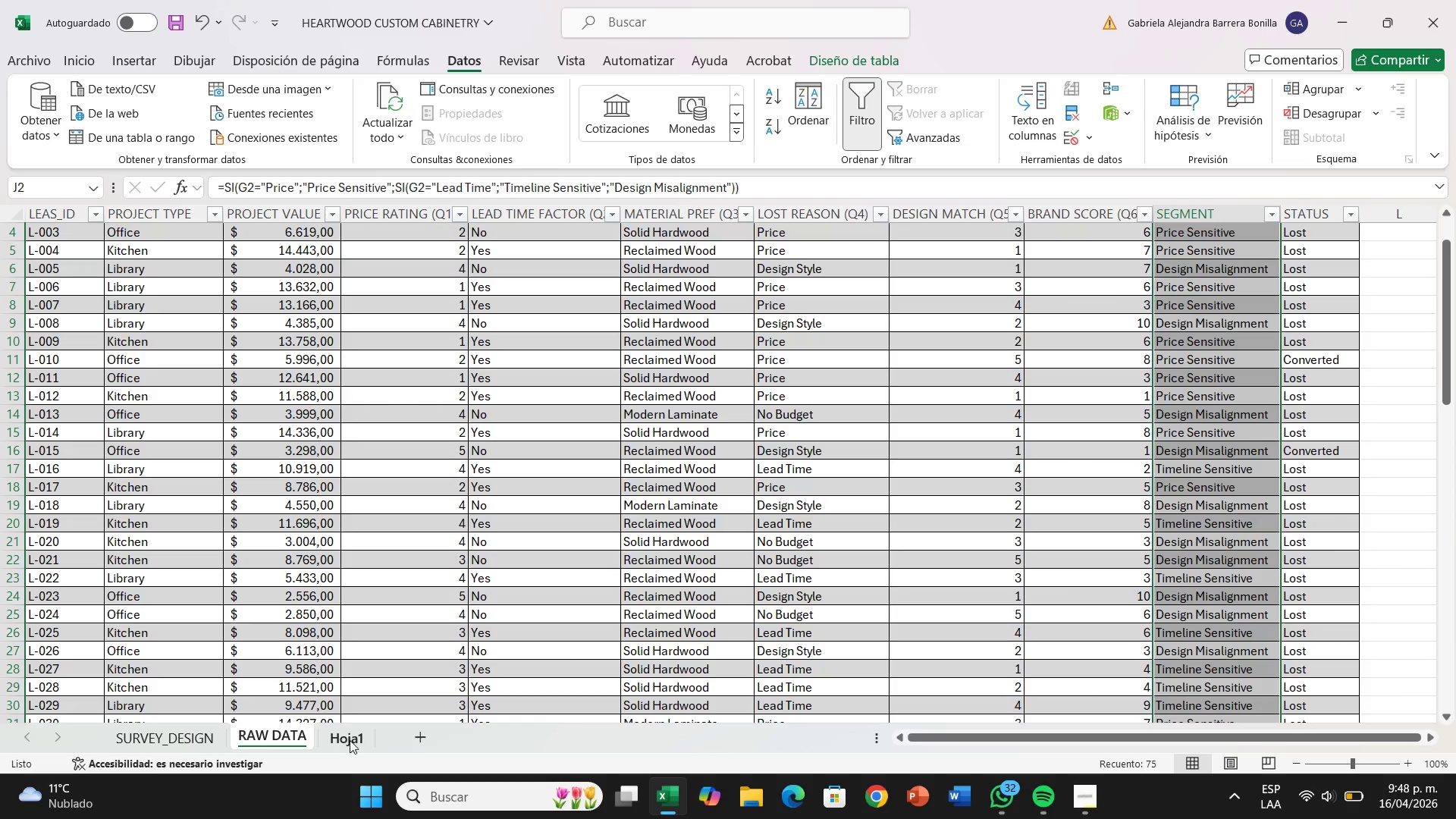 
left_click([350, 740])
 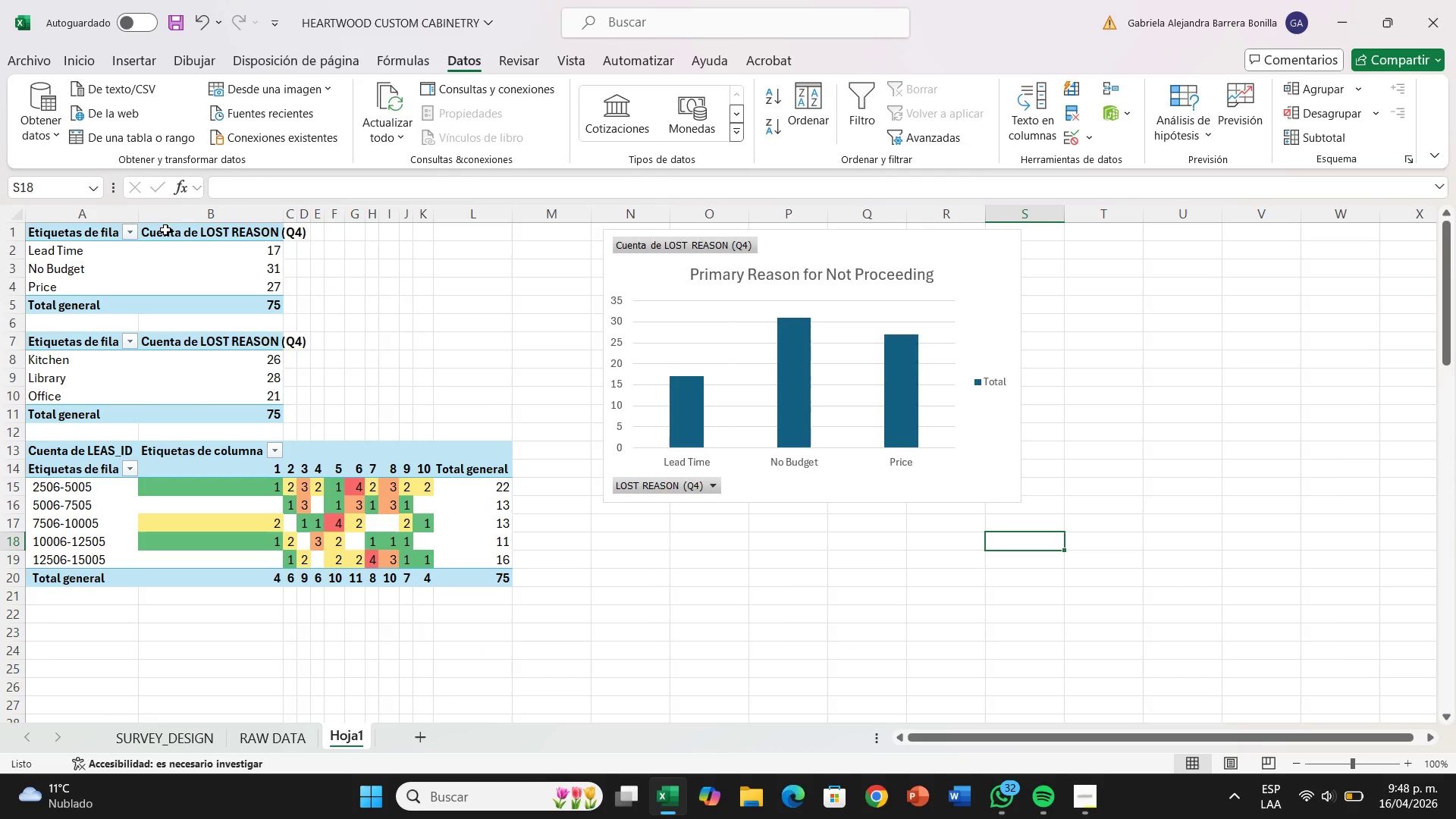 
mouse_move([142, 355])
 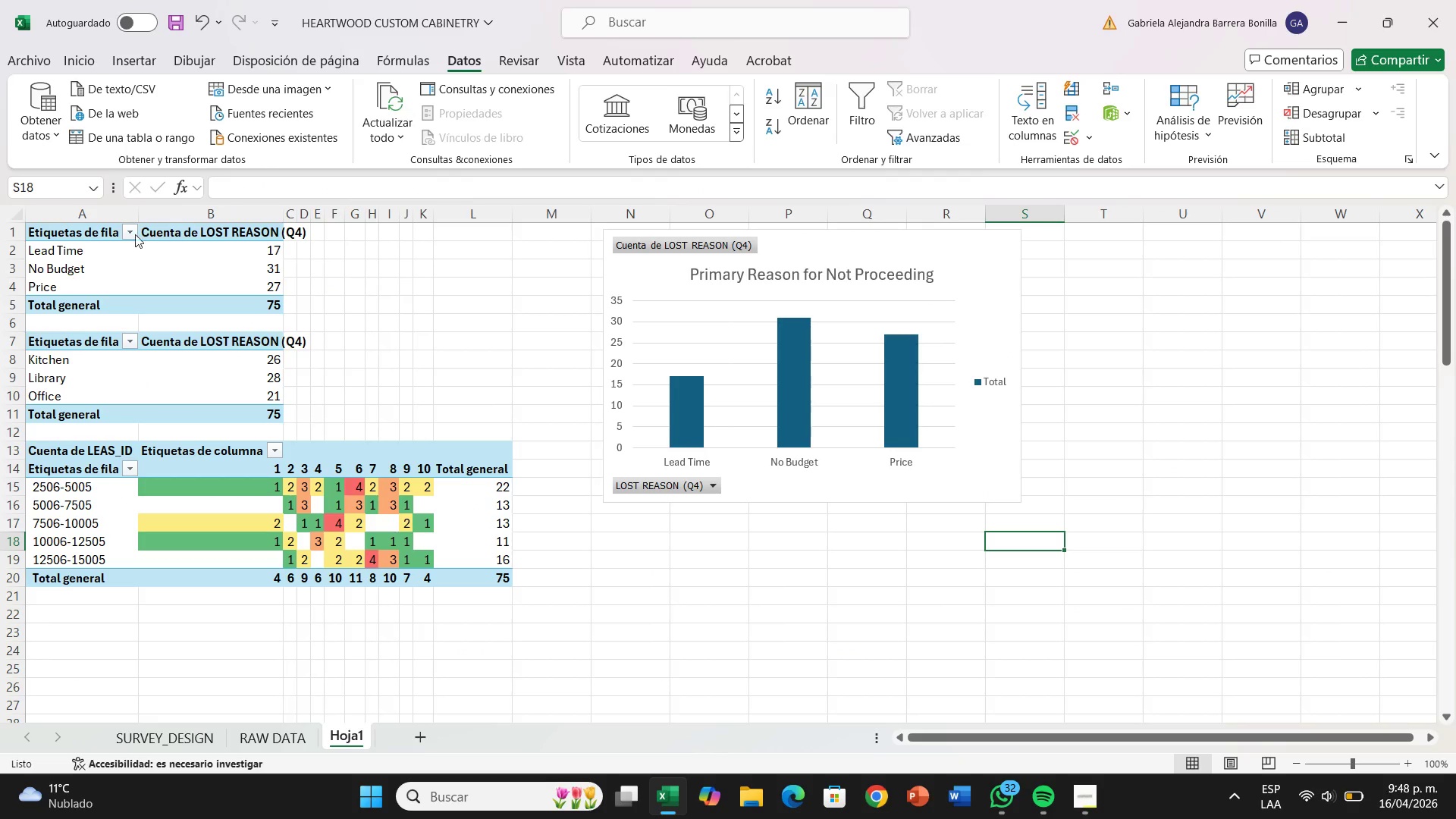 
left_click_drag(start_coordinate=[102, 229], to_coordinate=[209, 300])
 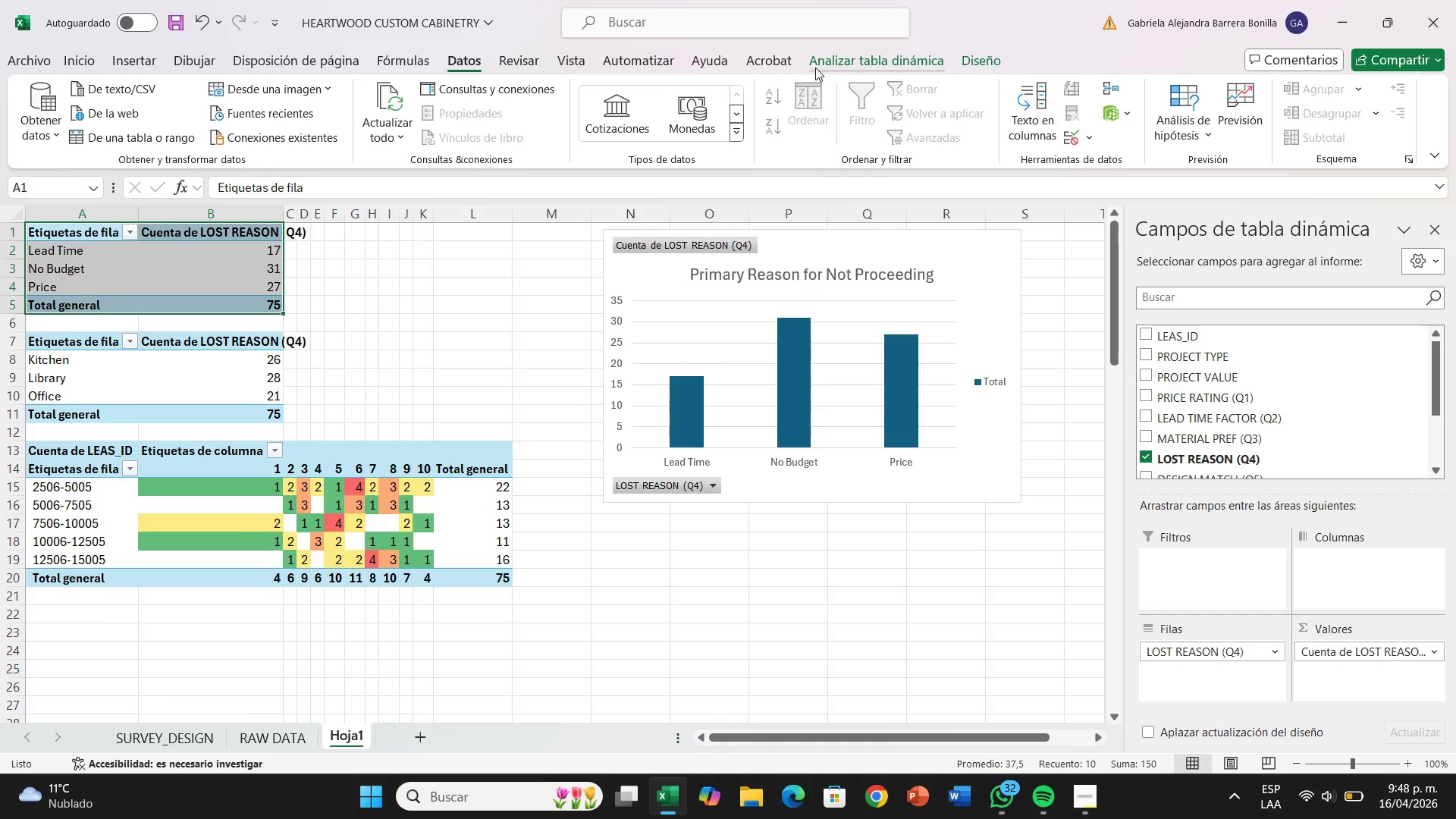 
left_click([822, 64])
 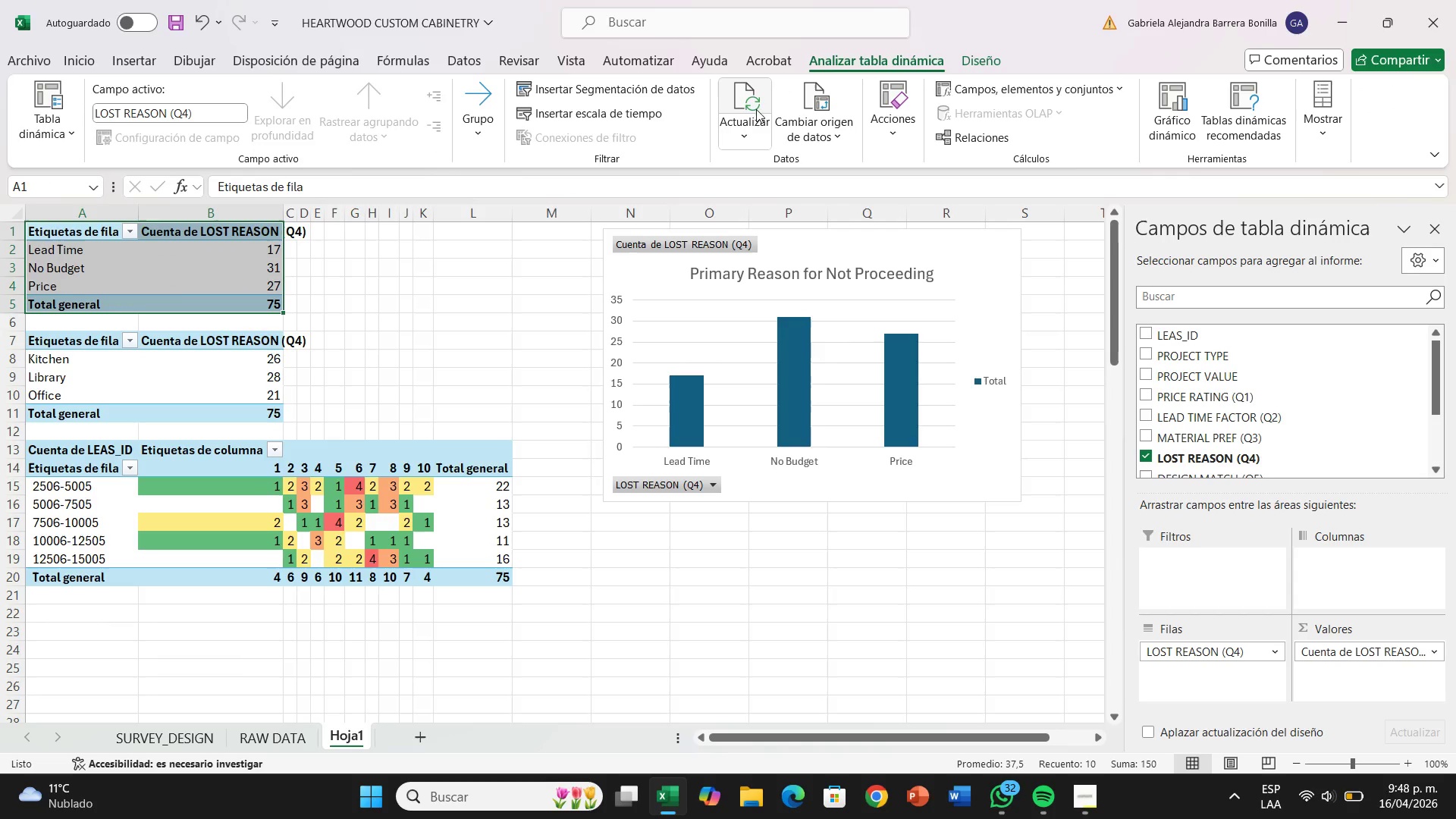 
left_click([752, 112])
 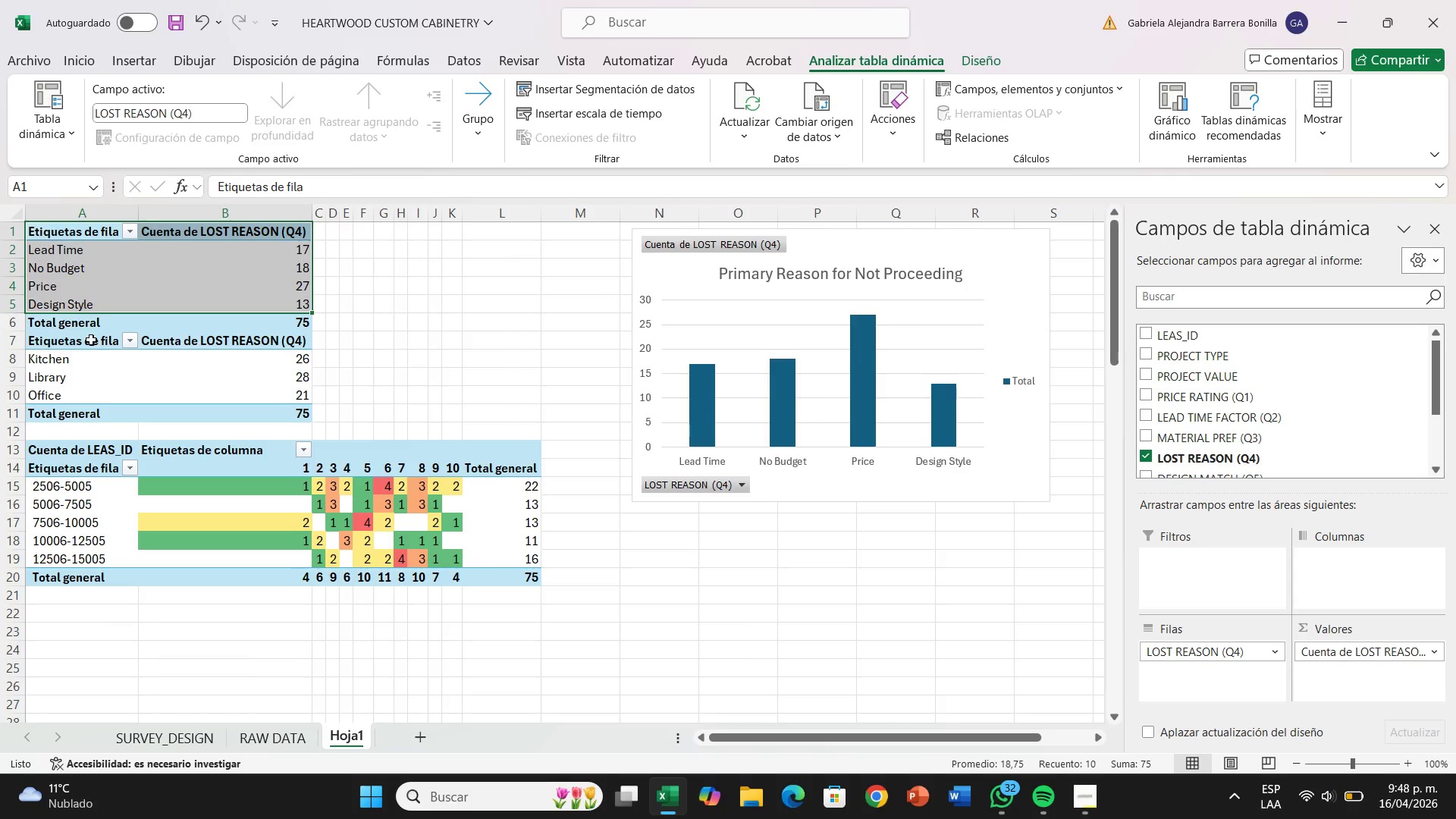 
left_click_drag(start_coordinate=[91, 338], to_coordinate=[208, 409])
 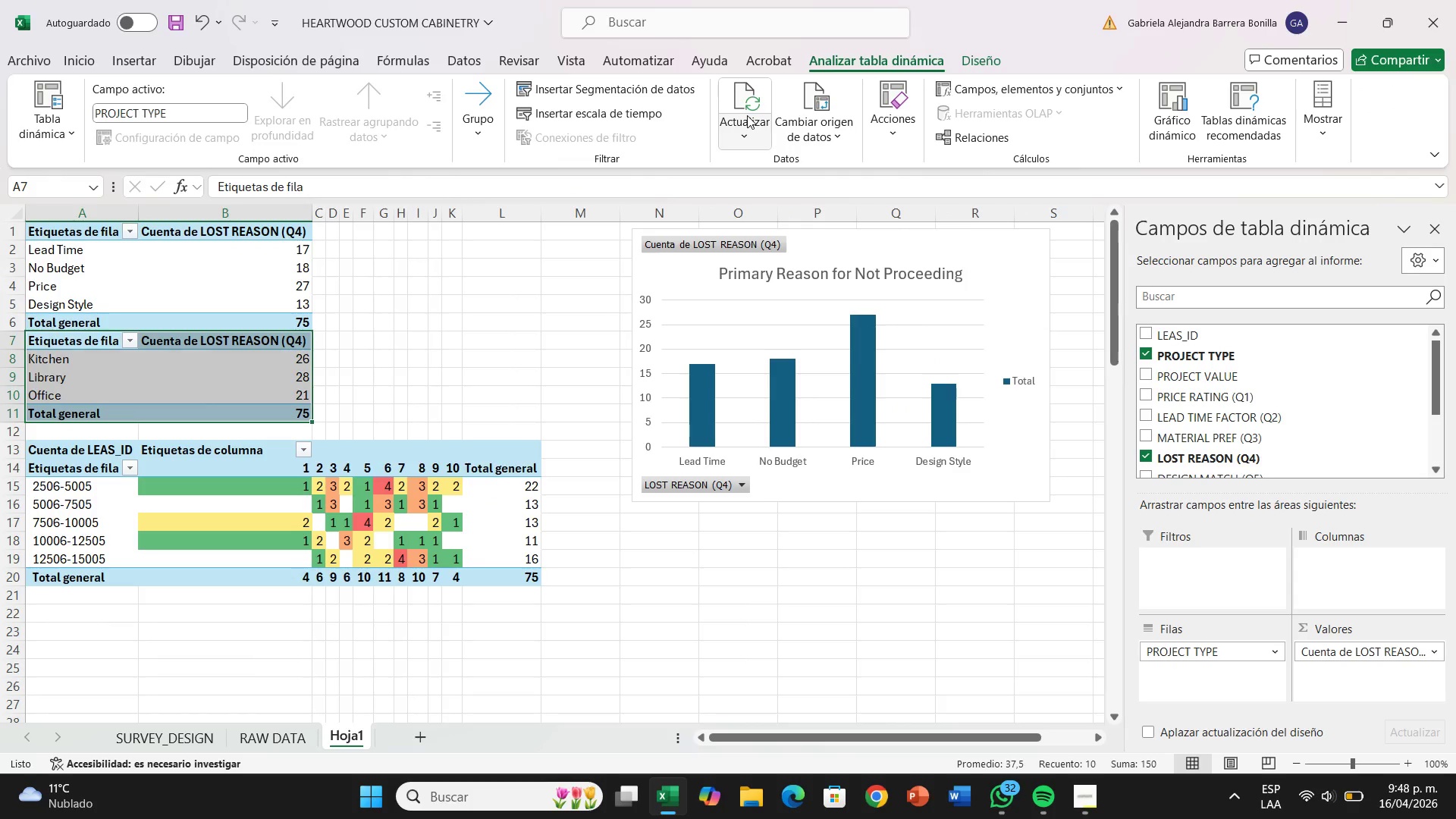 
left_click([747, 115])
 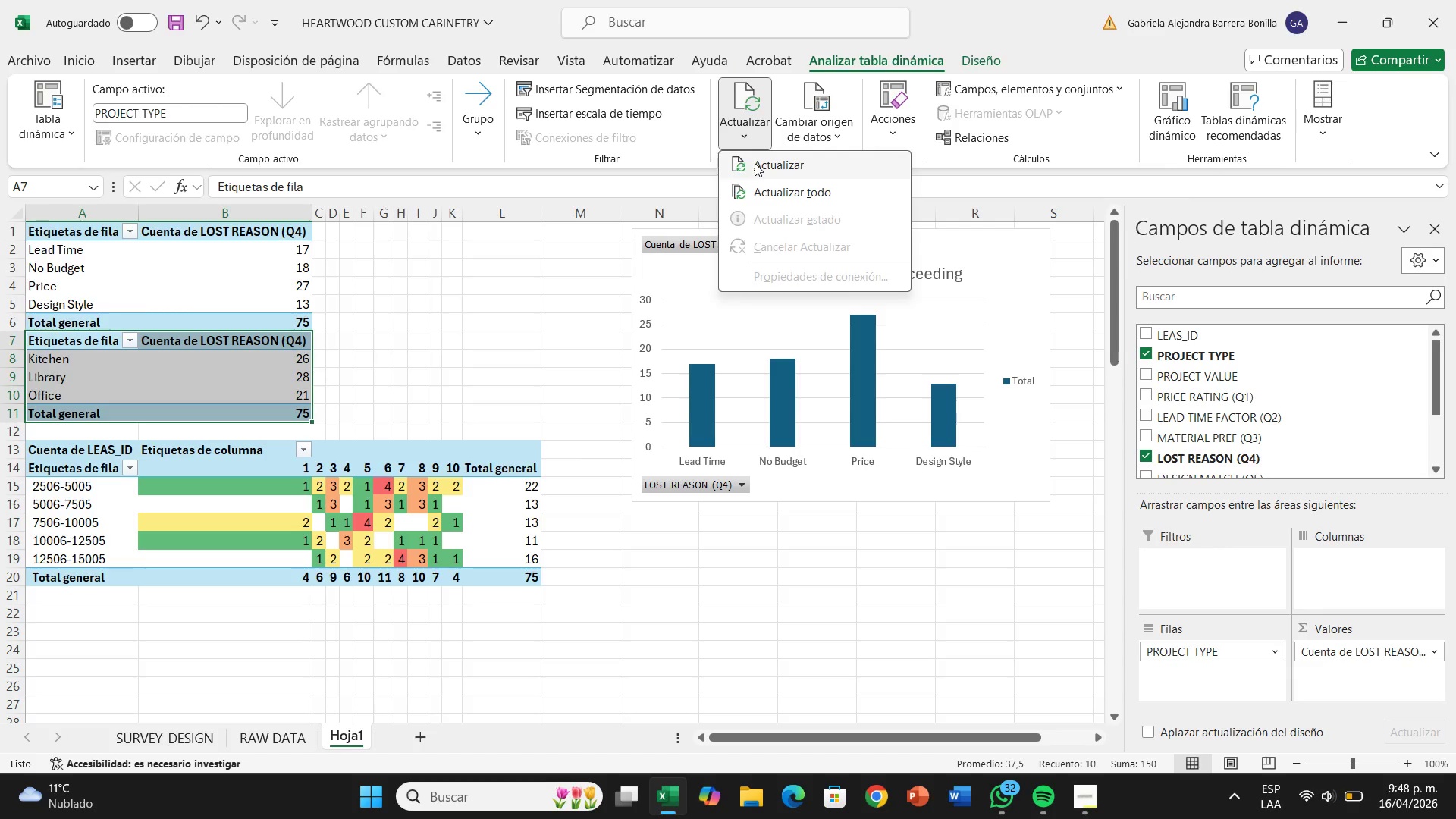 
left_click([755, 163])
 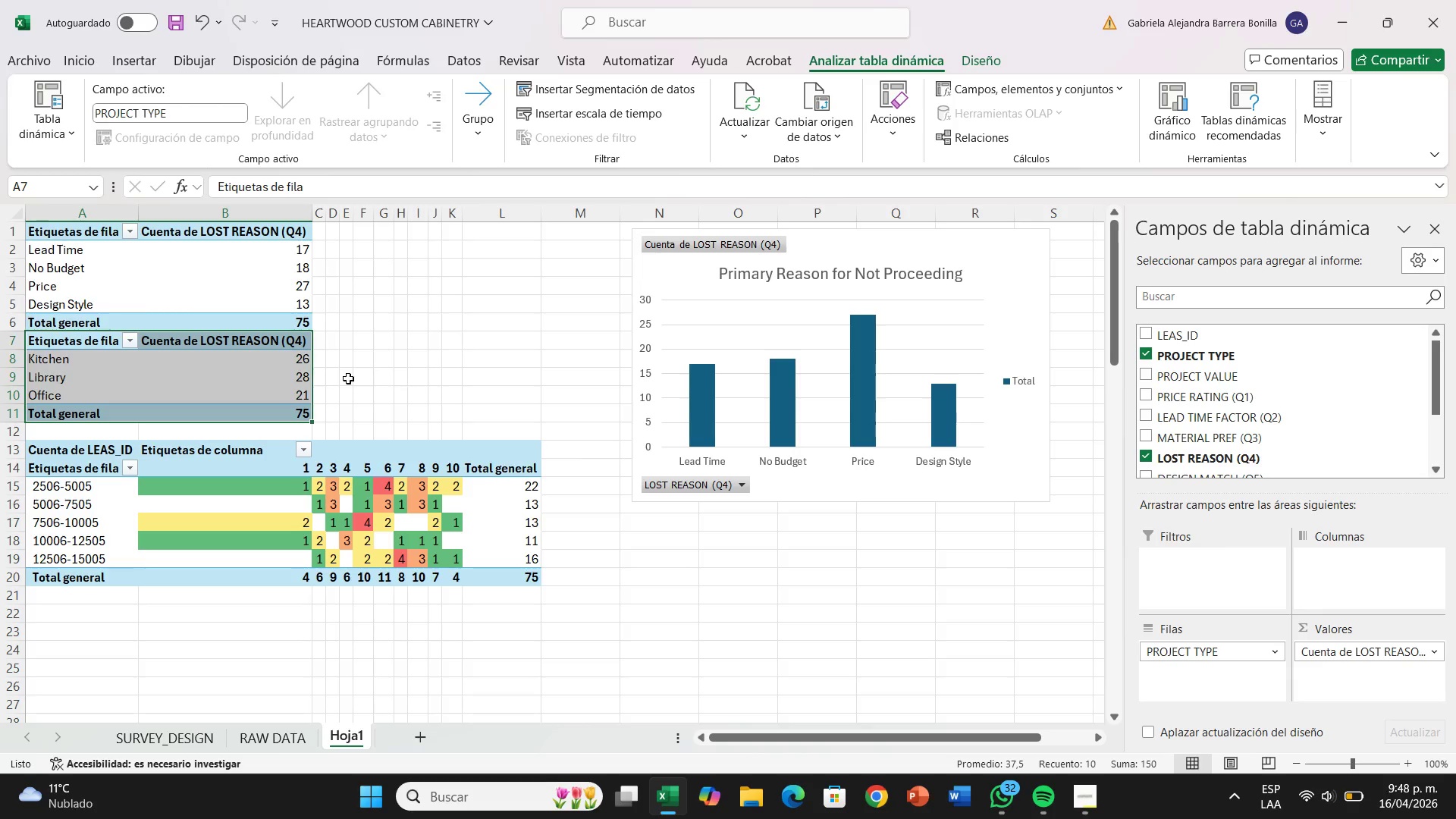 
scroll: coordinate [290, 373], scroll_direction: down, amount: 1.0
 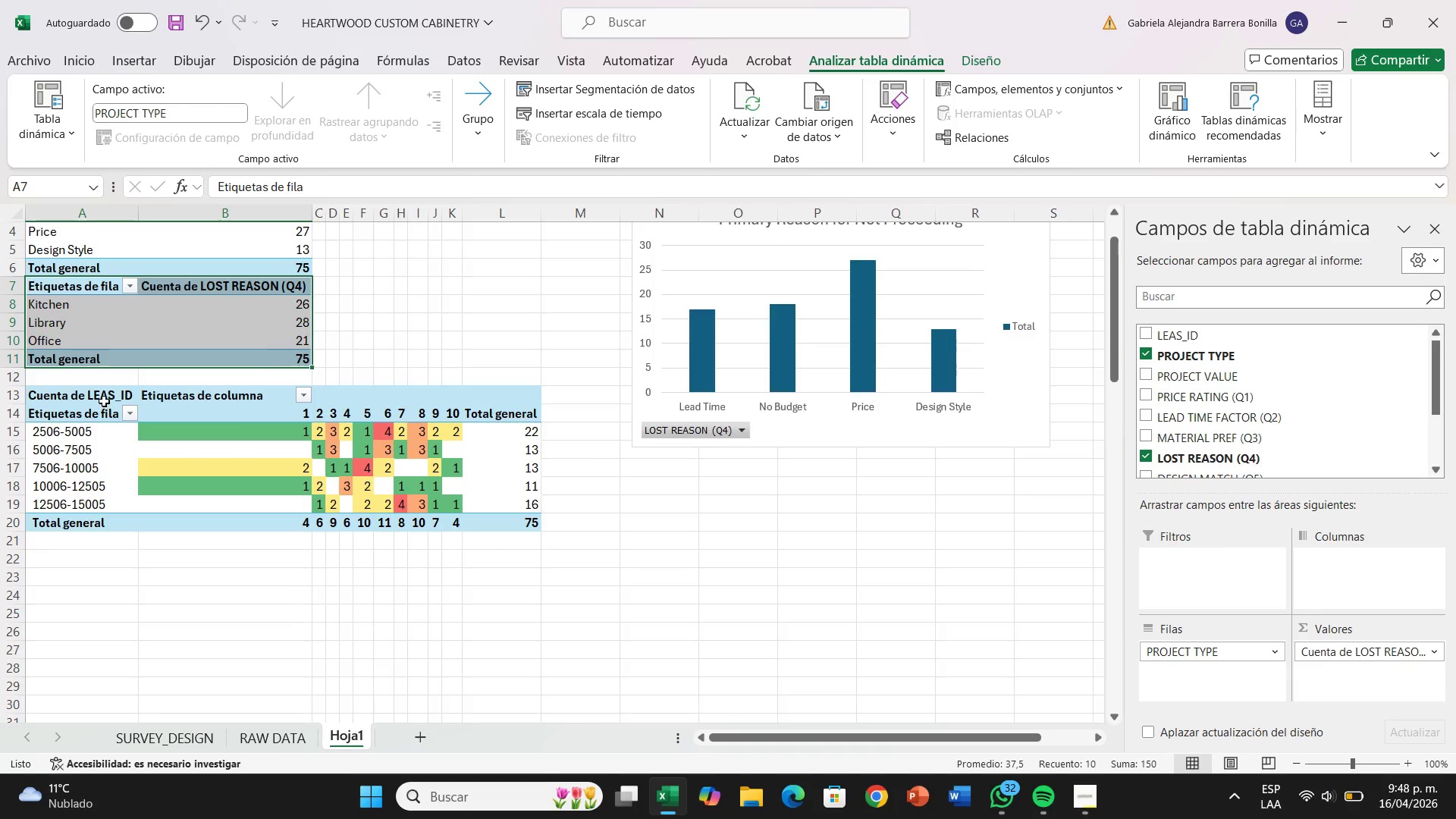 
left_click_drag(start_coordinate=[102, 399], to_coordinate=[527, 526])
 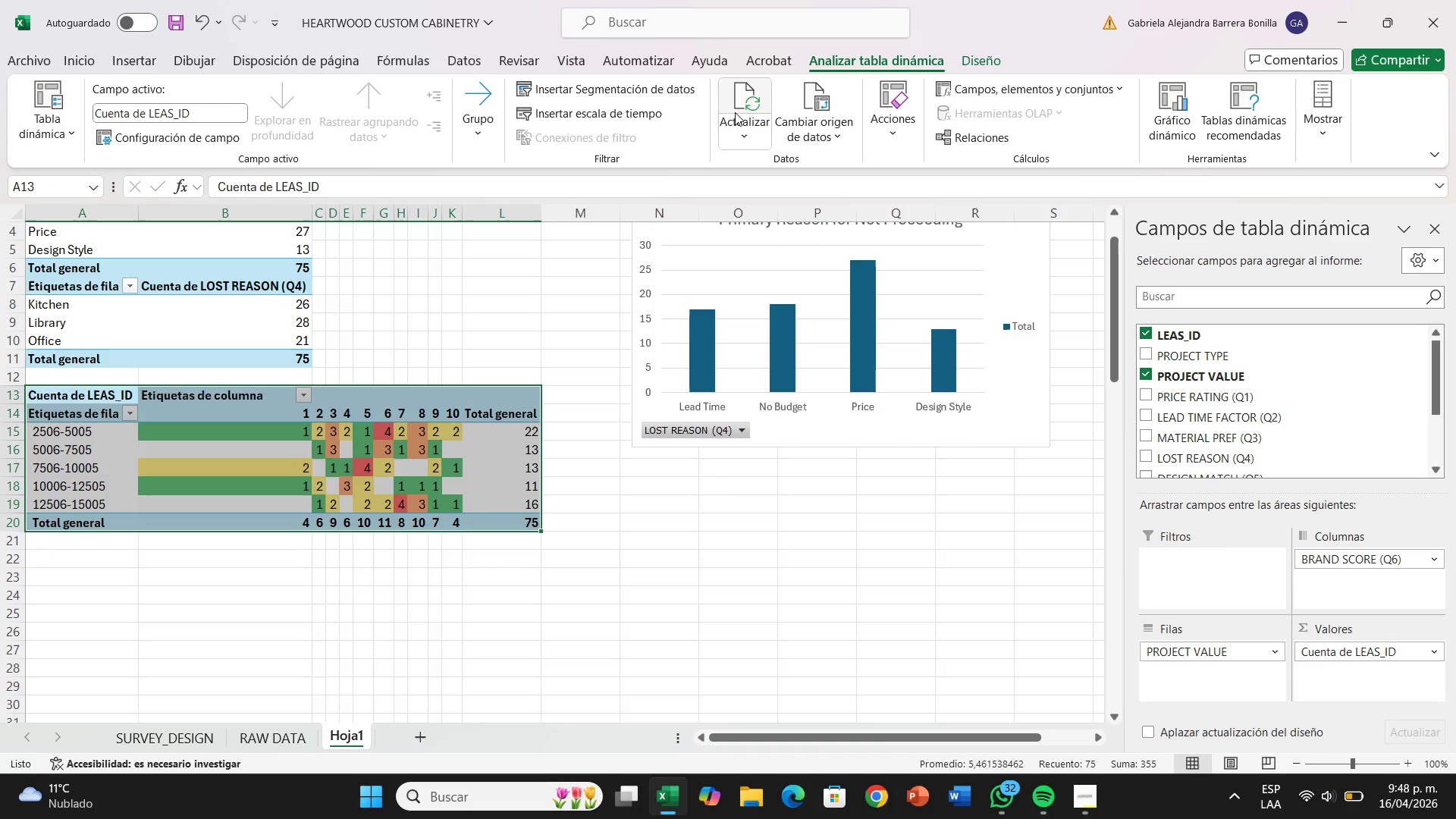 
left_click([735, 112])
 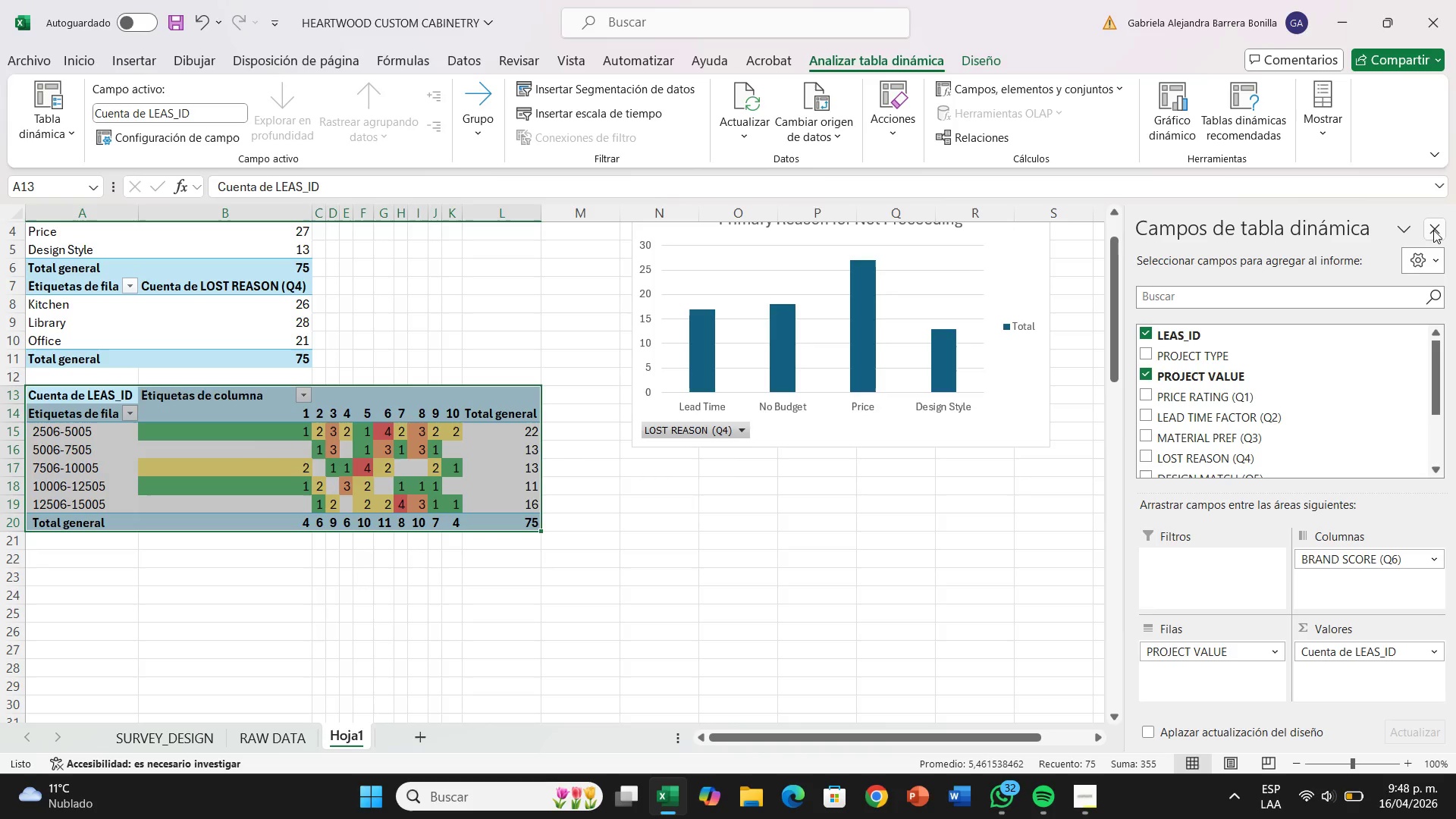 
left_click([1428, 234])
 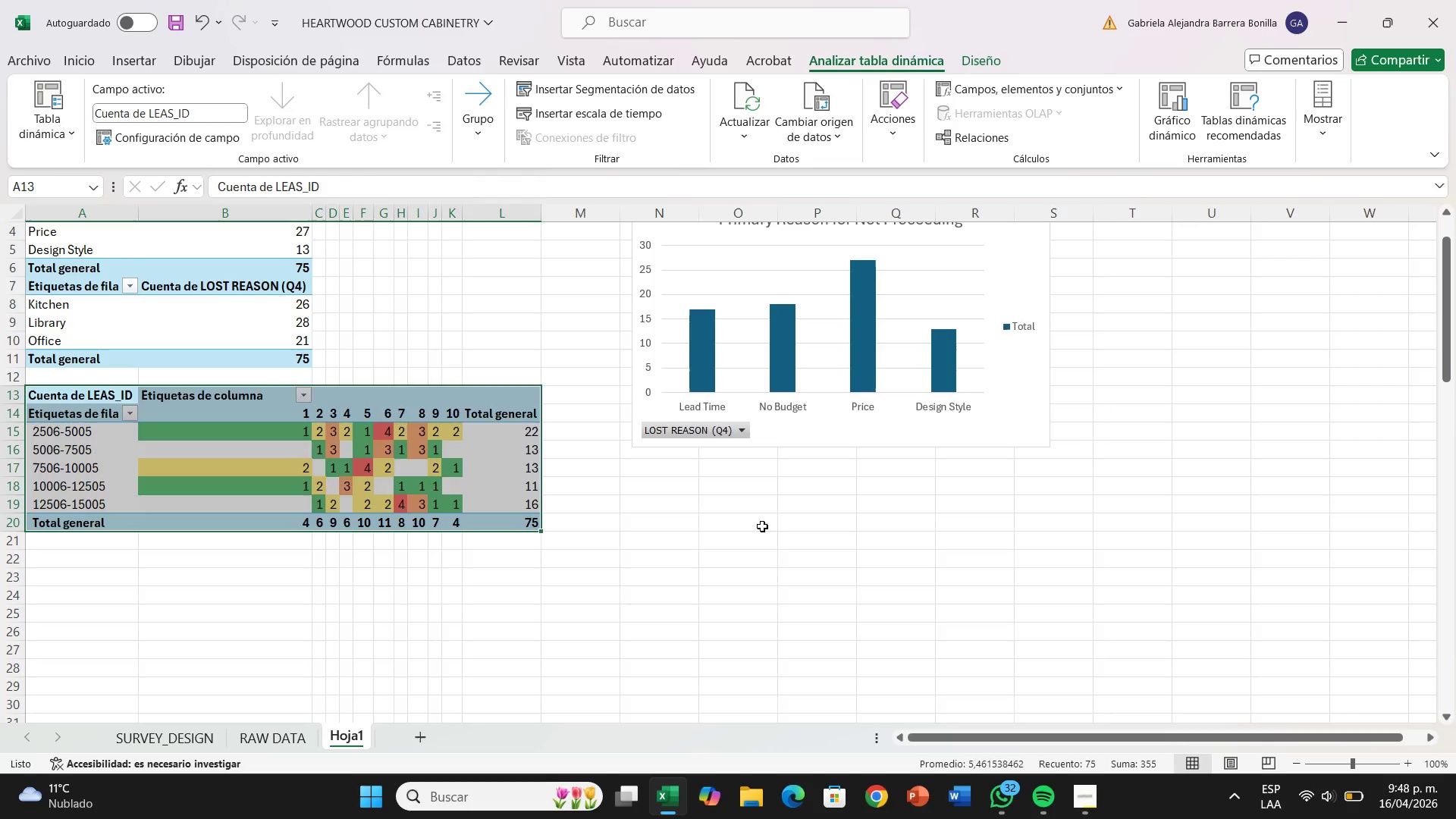 
left_click([762, 526])
 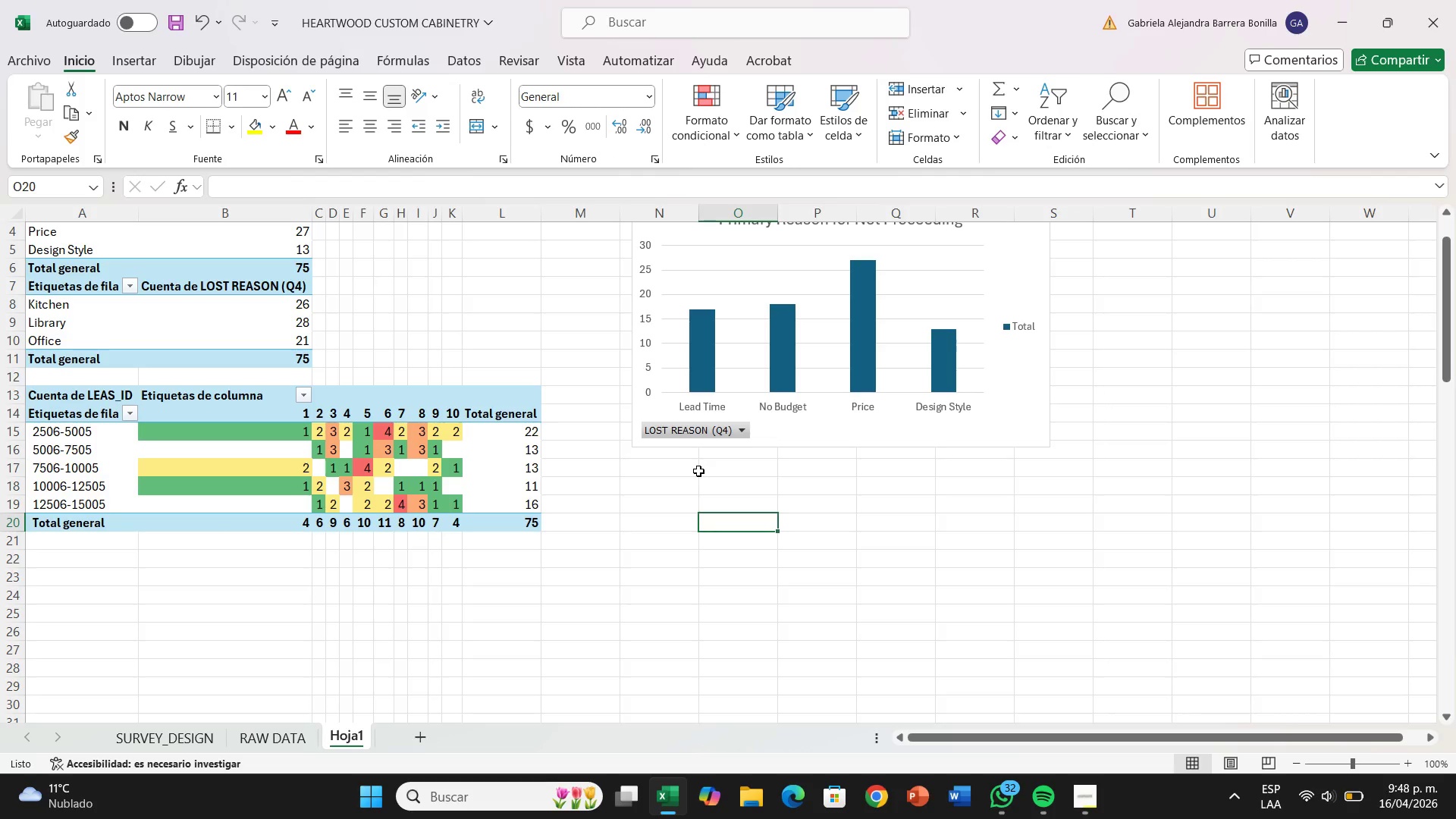 
wait(10.45)
 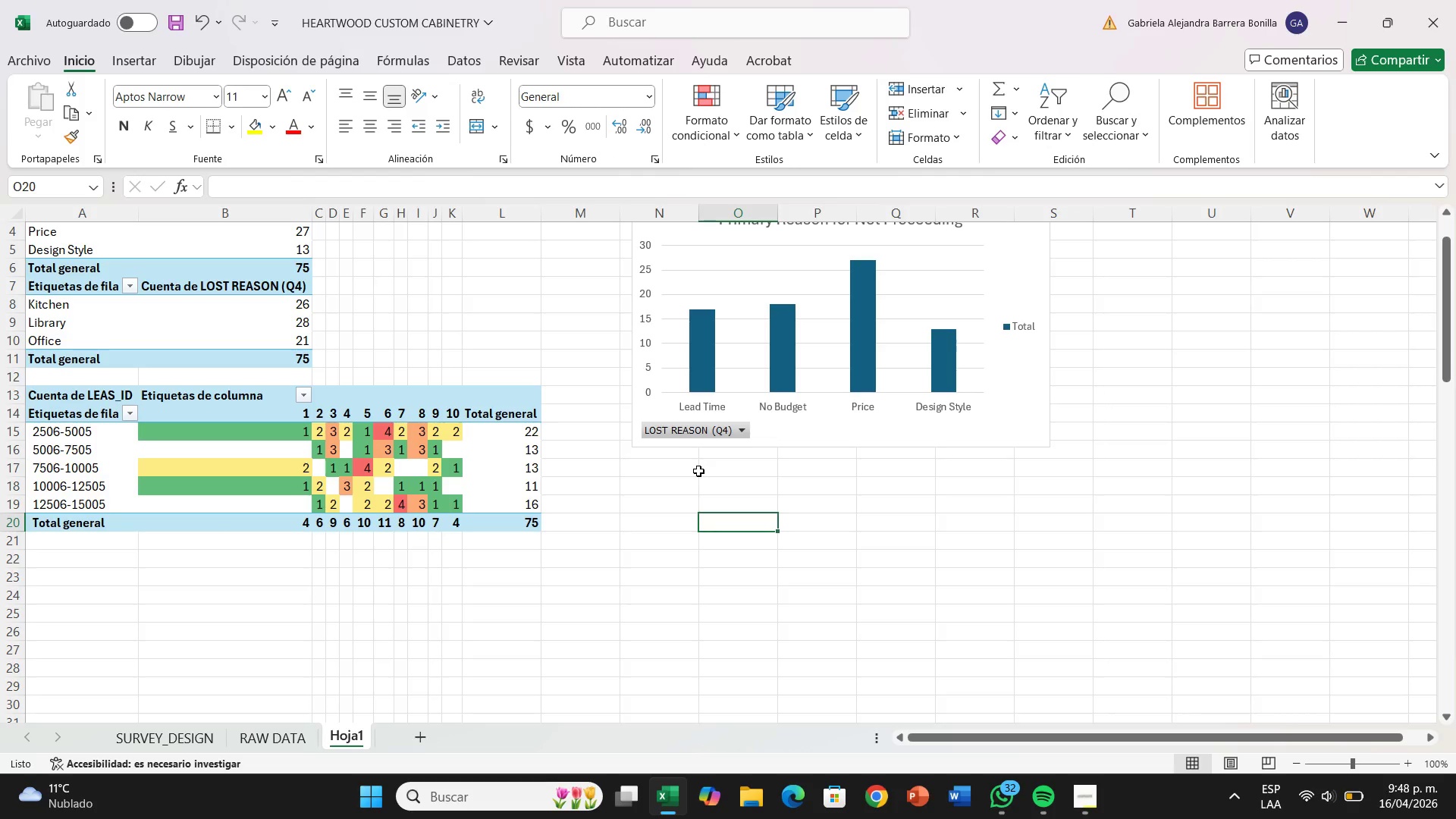 
left_click([537, 343])
 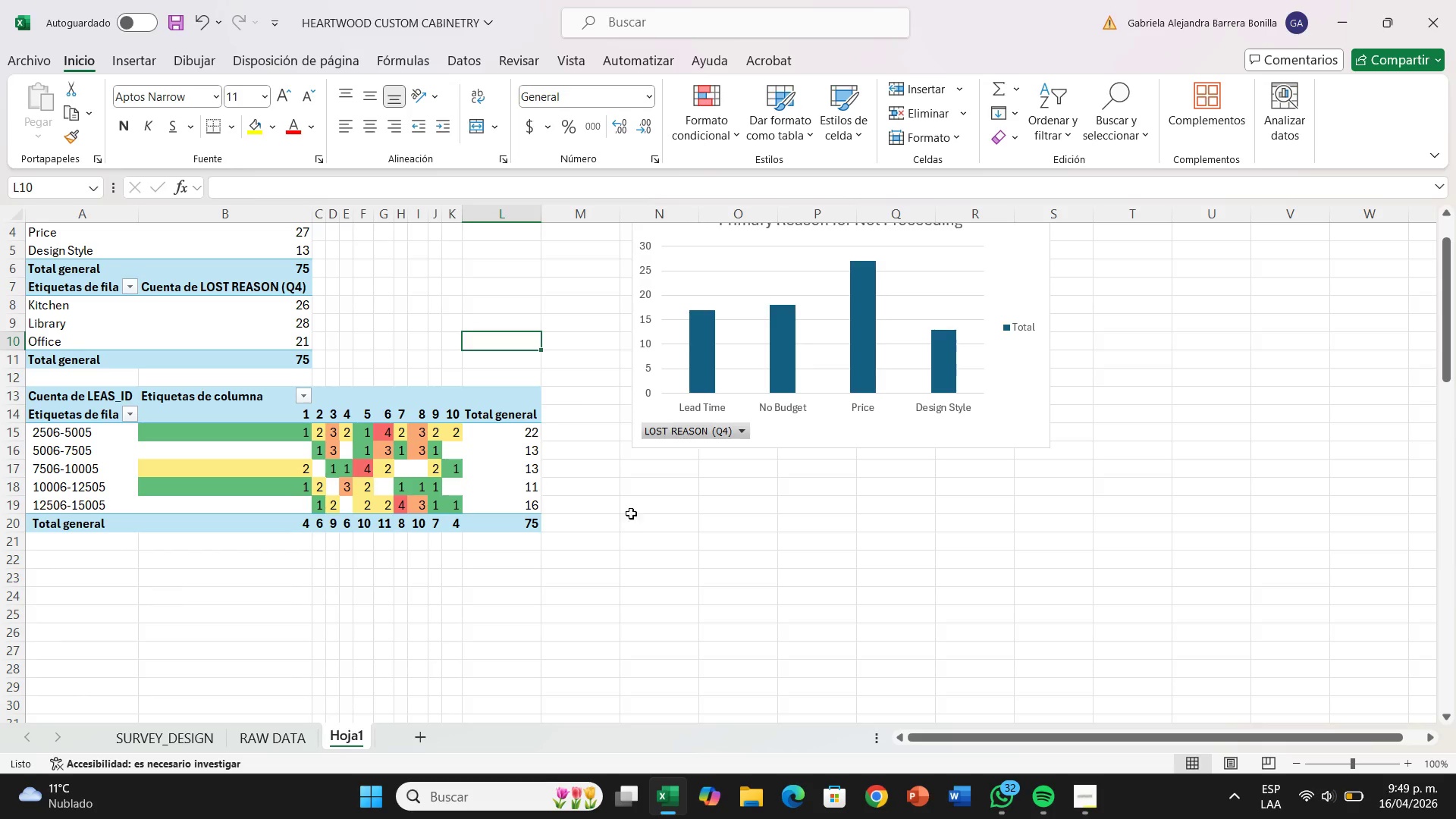 
scroll: coordinate [642, 358], scroll_direction: up, amount: 2.0
 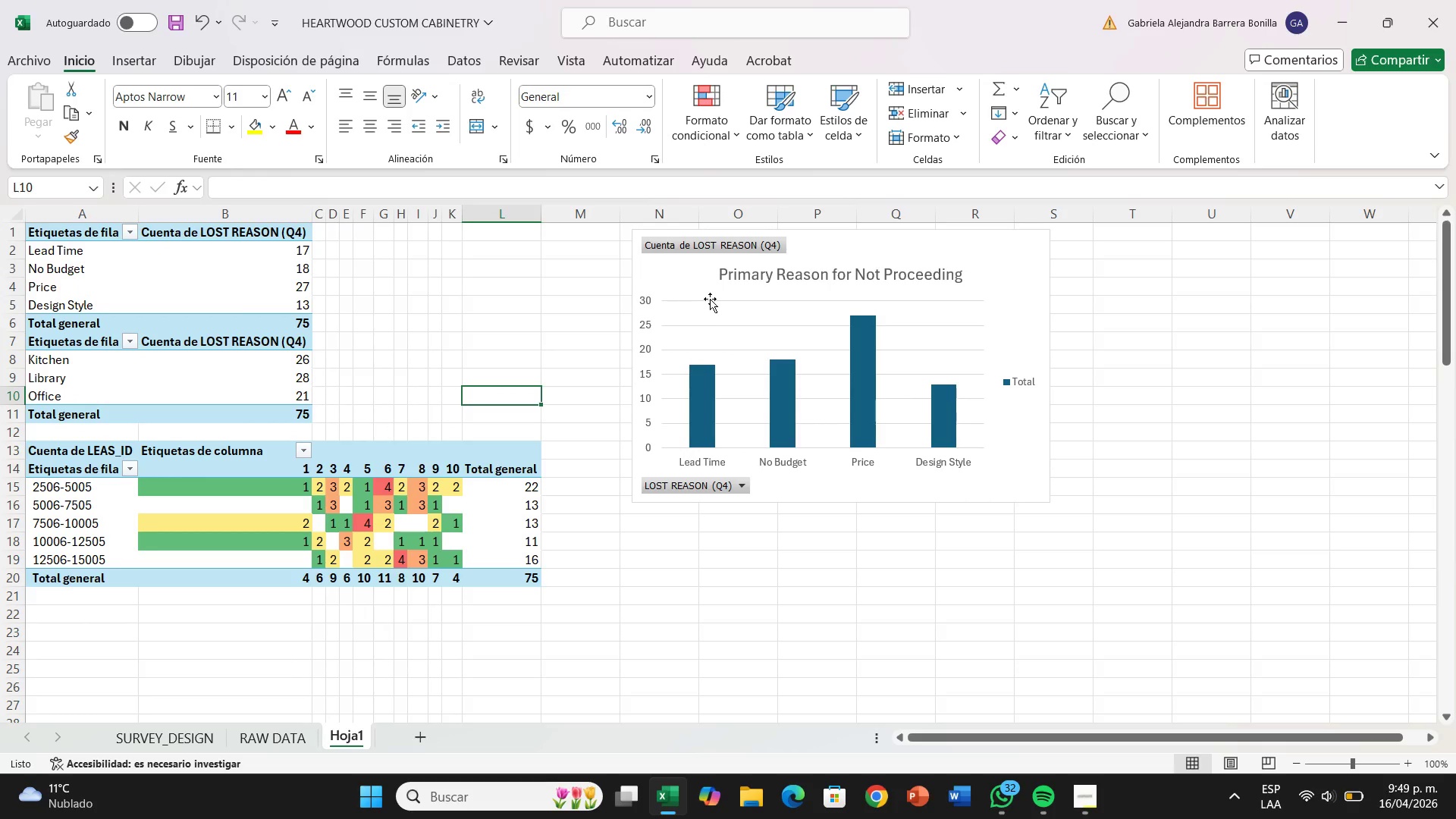 
mouse_move([690, 285])
 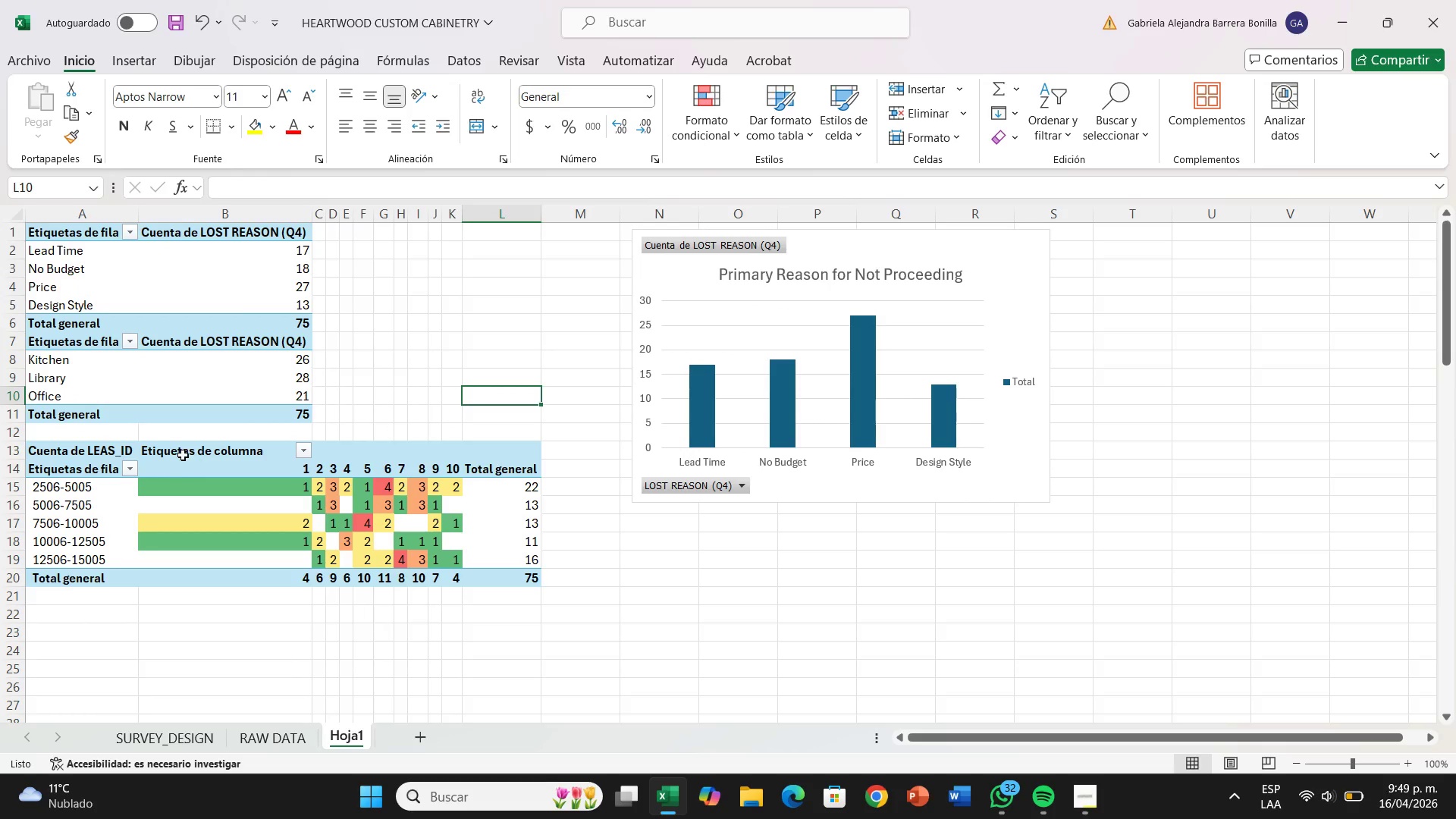 
left_click([188, 455])
 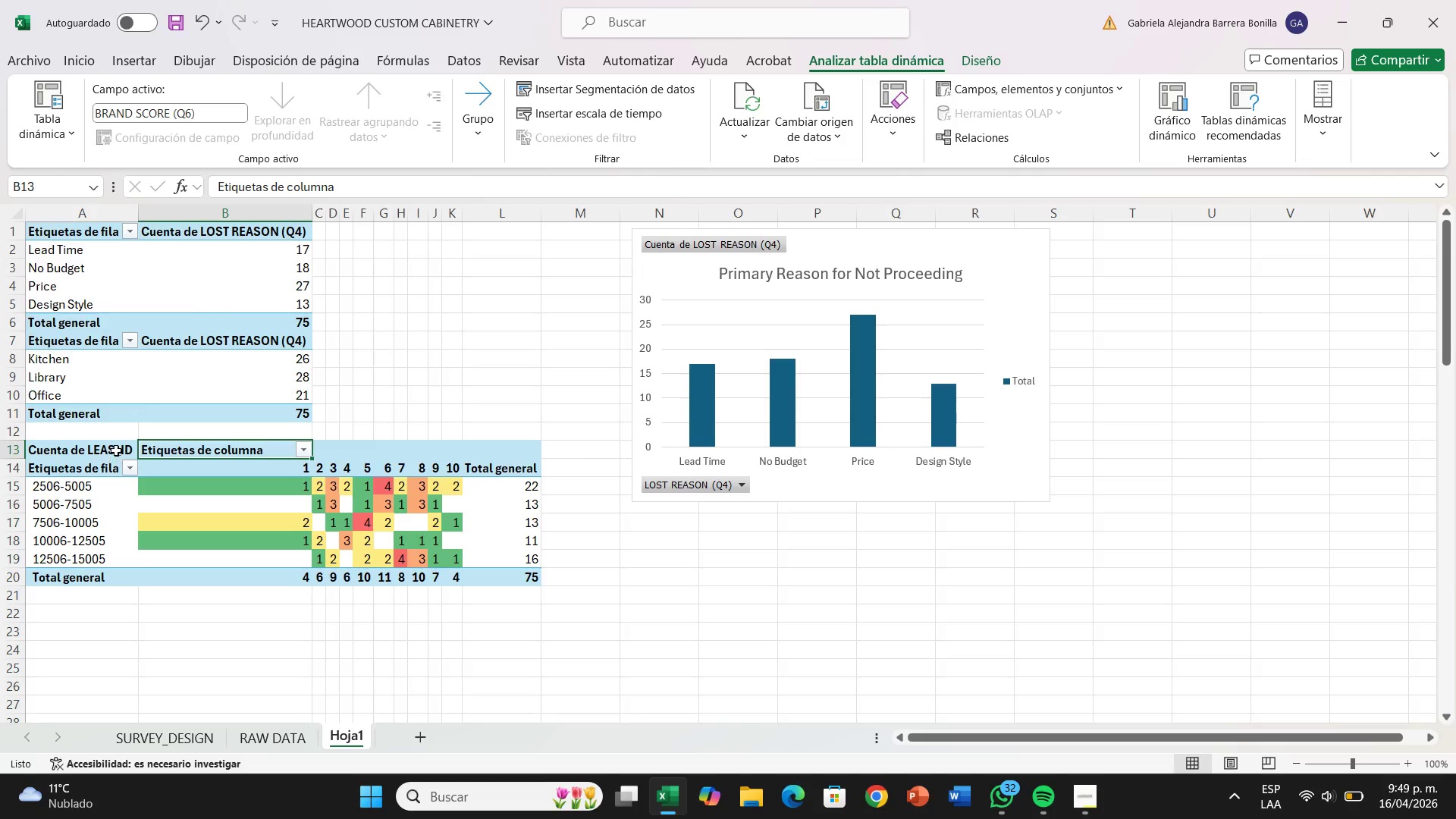 
wait(7.31)
 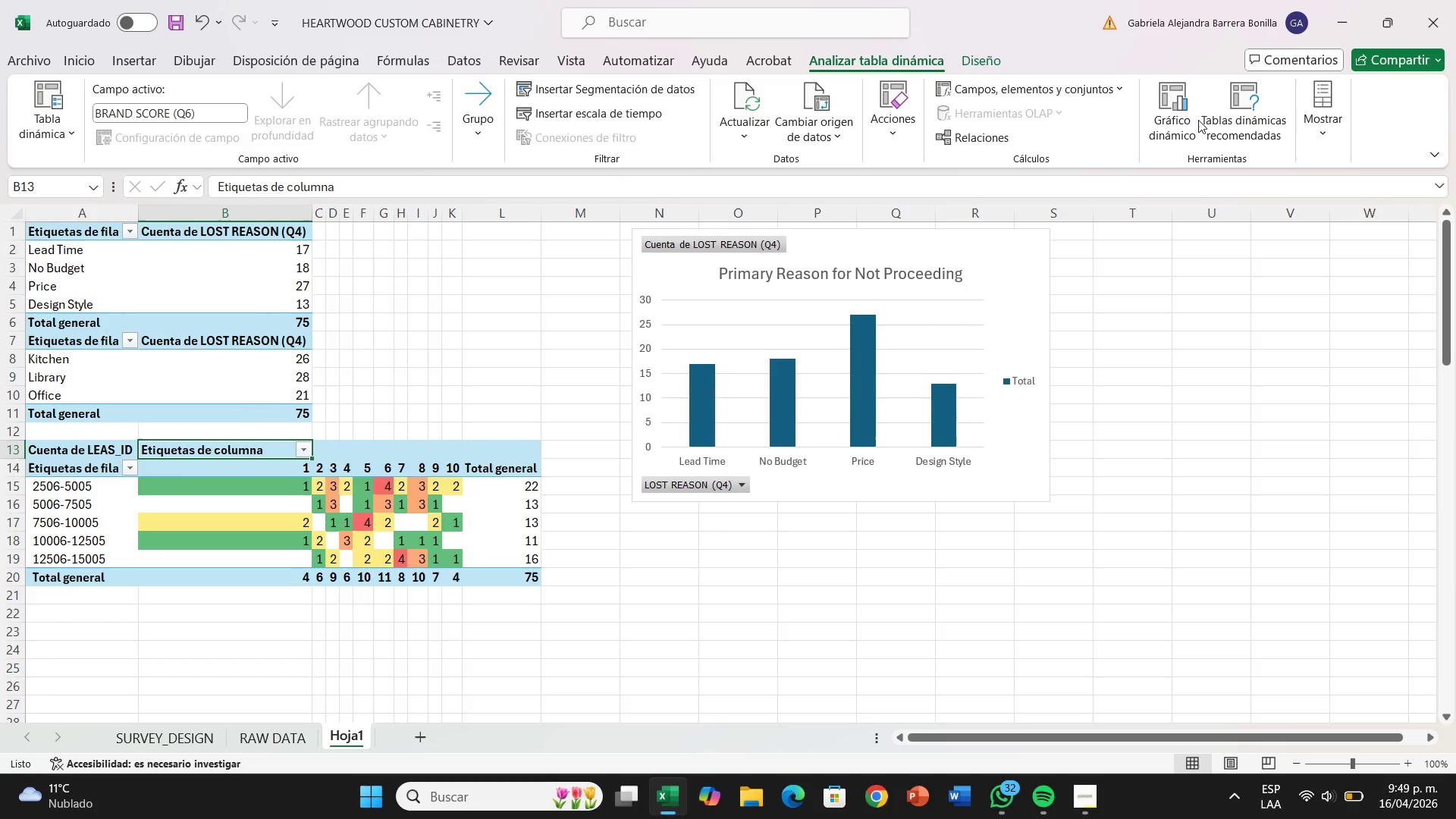 
left_click_drag(start_coordinate=[985, 56], to_coordinate=[46, 114])
 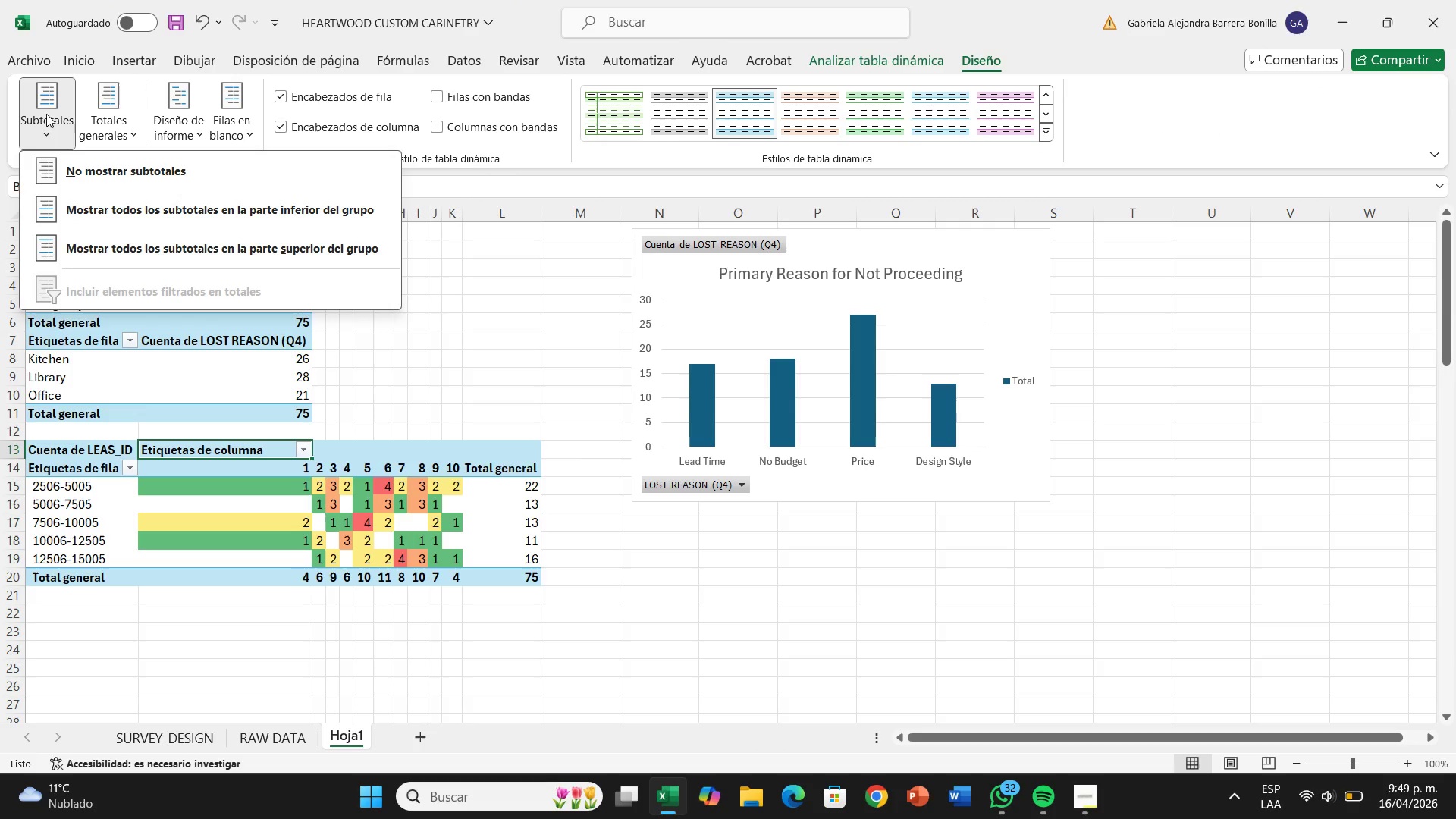 
left_click([46, 114])
 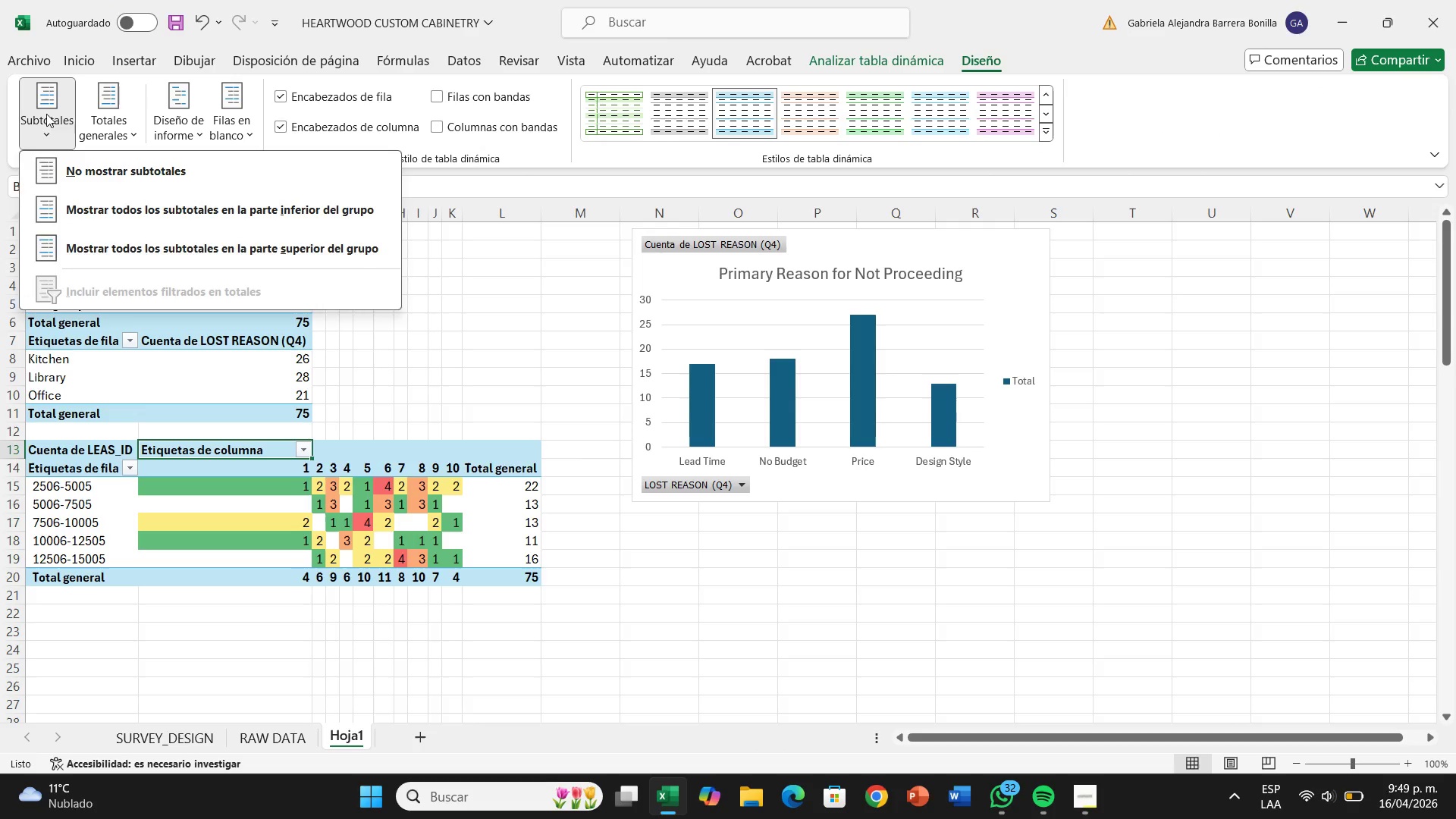 
left_click([46, 114])
 